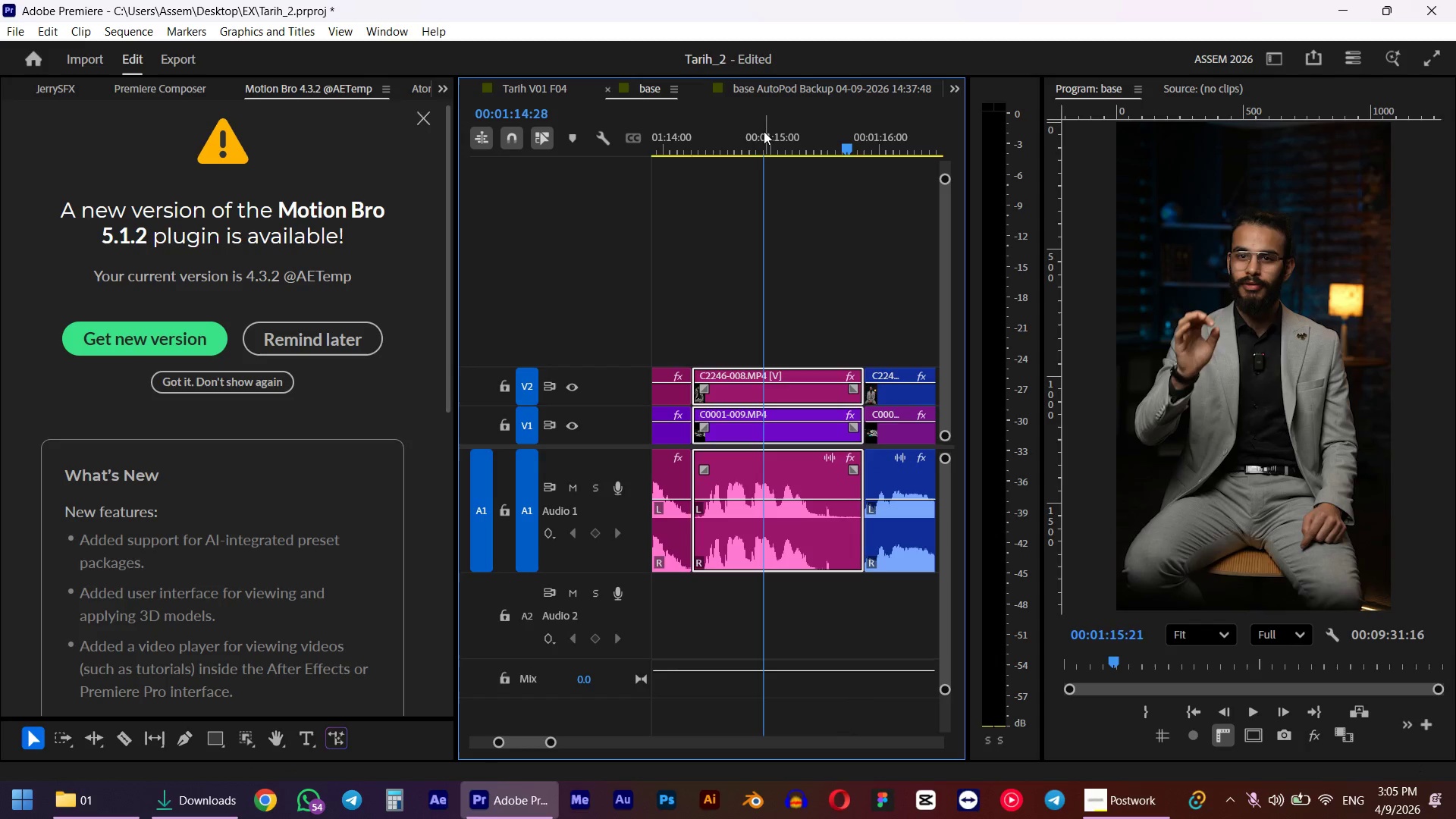 
key(Space)
 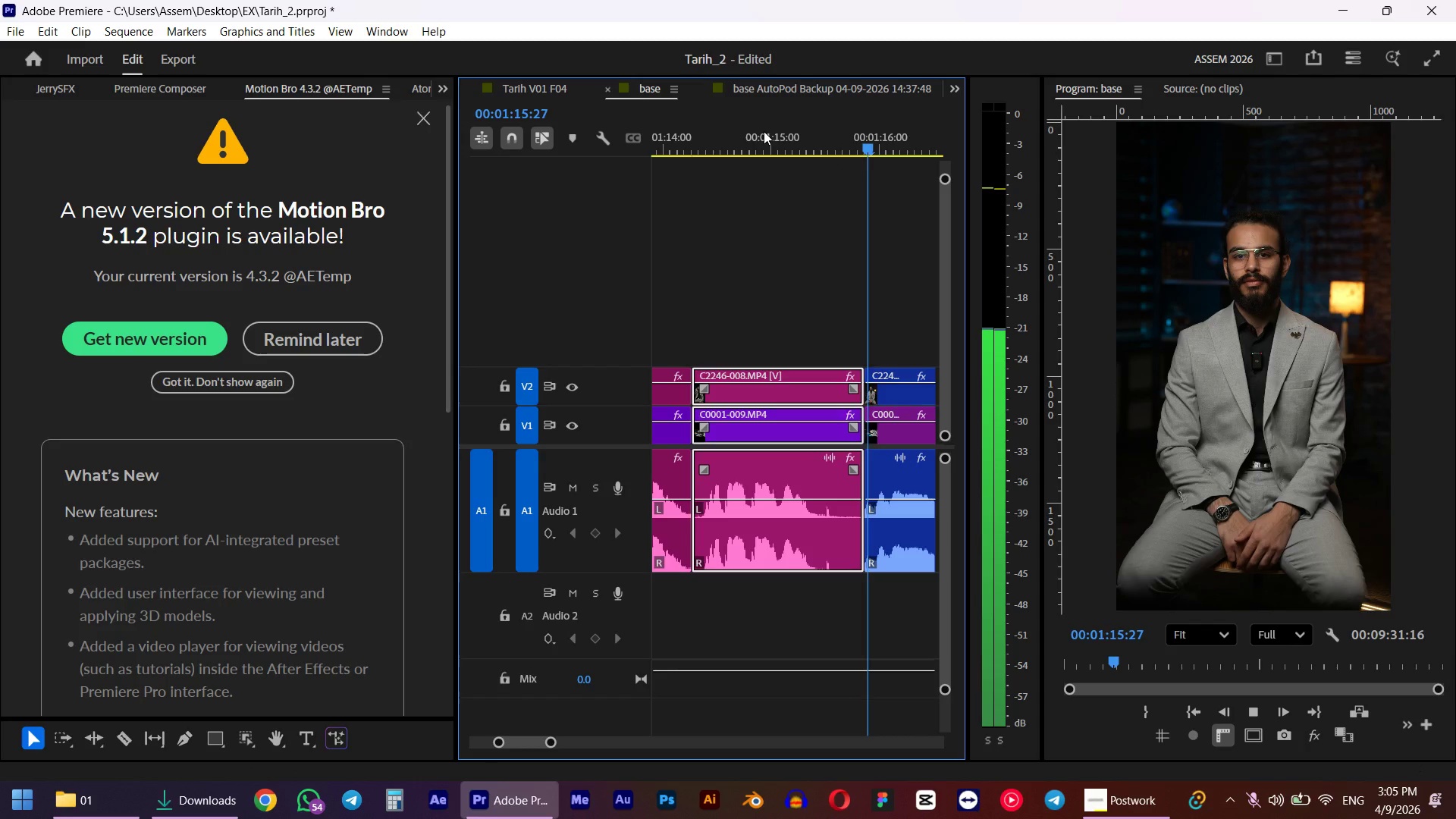 
key(Space)
 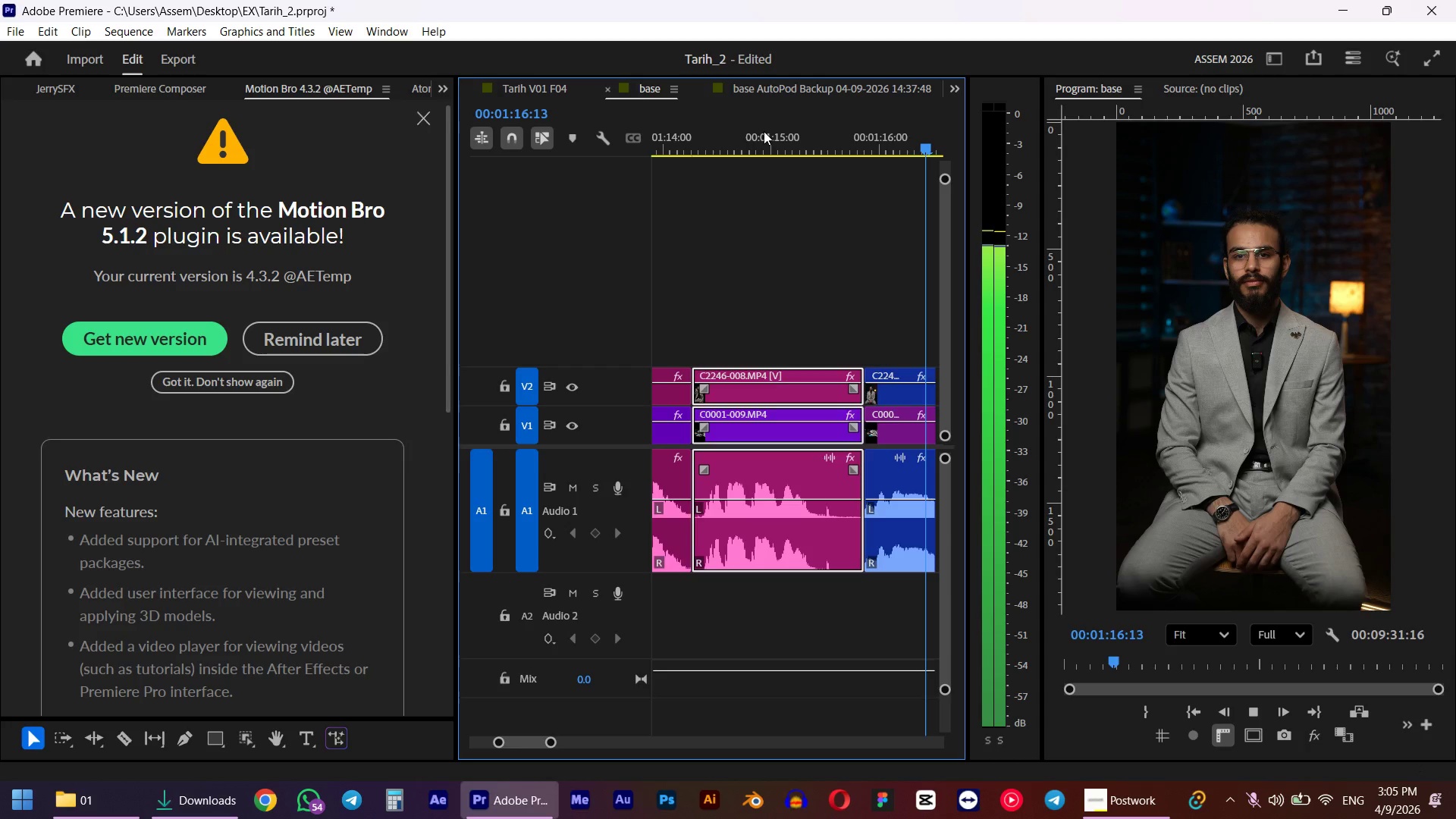 
hold_key(key=AltLeft, duration=0.31)
 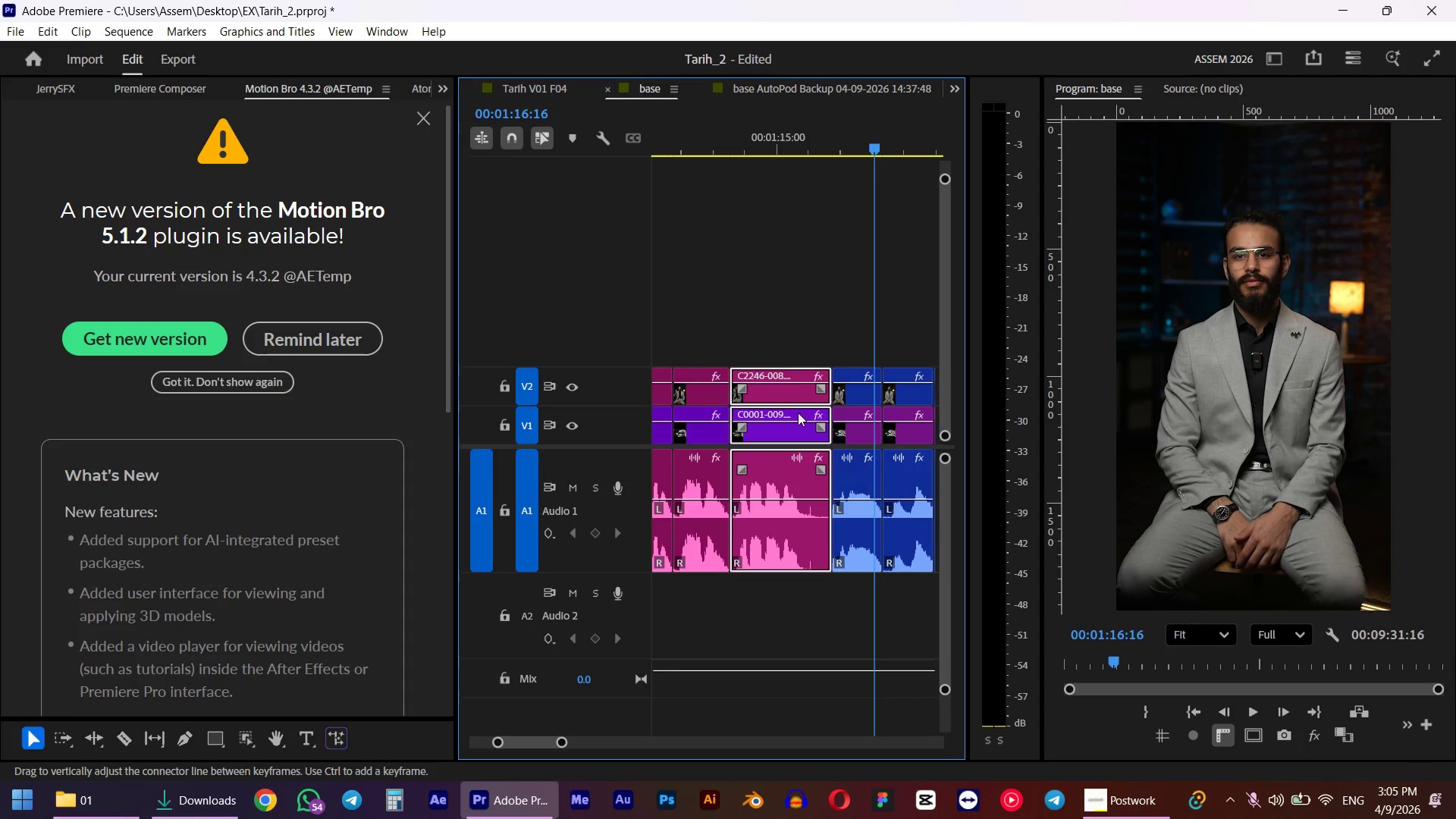 
key(A)
 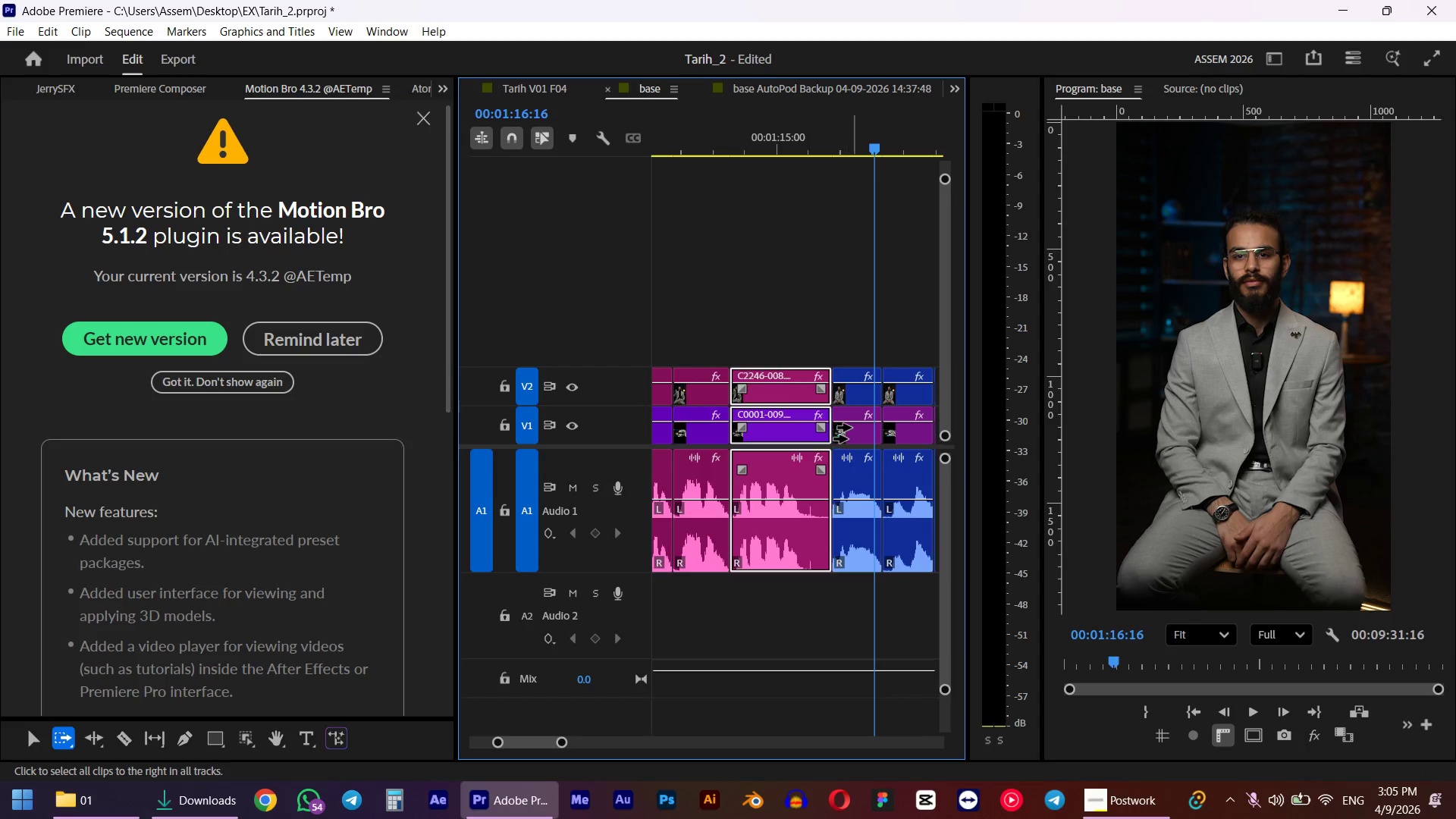 
scroll: coordinate [742, 501], scroll_direction: none, amount: 0.0
 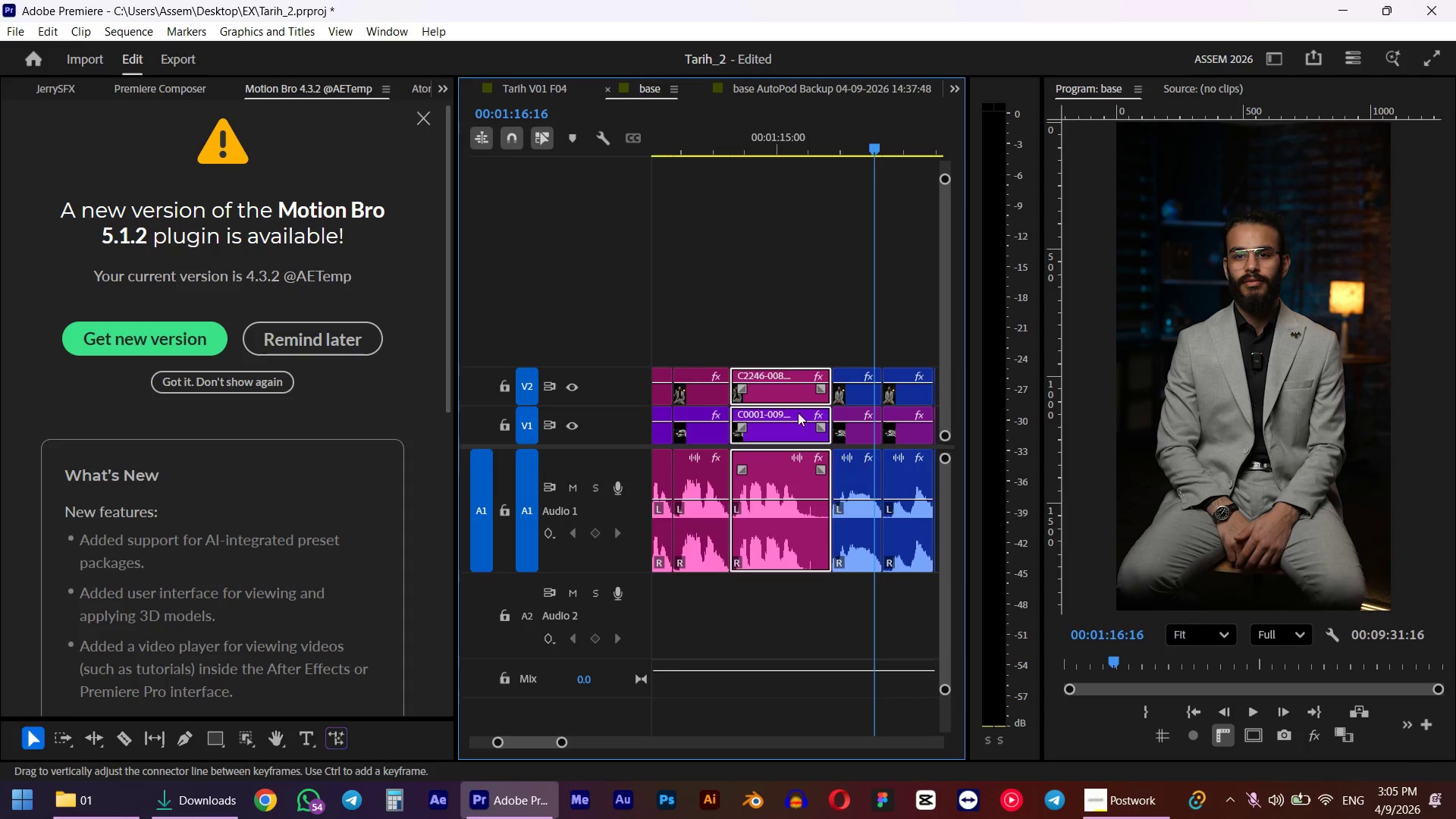 
left_click_drag(start_coordinate=[851, 428], to_coordinate=[901, 424])
 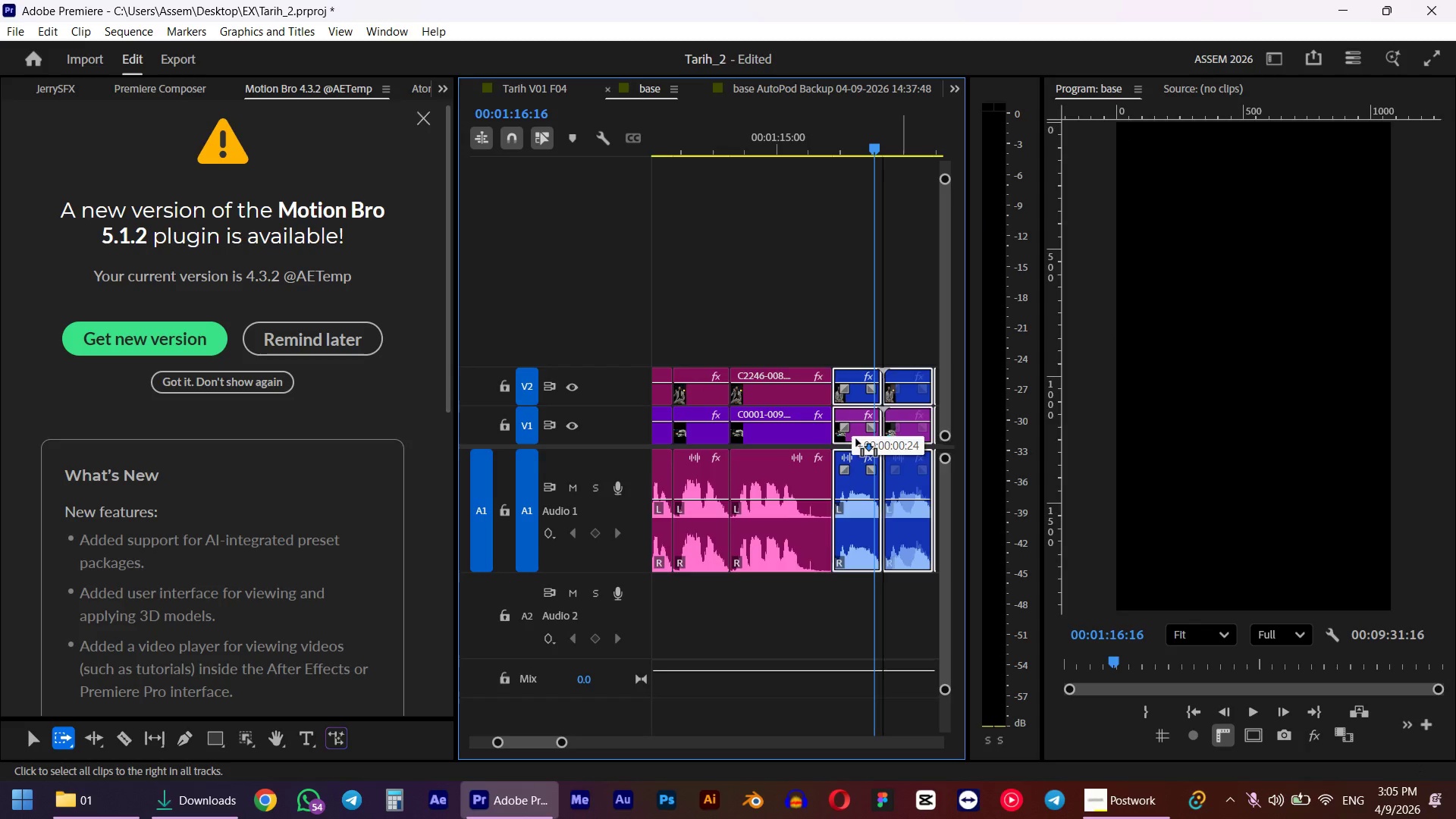 
key(V)
 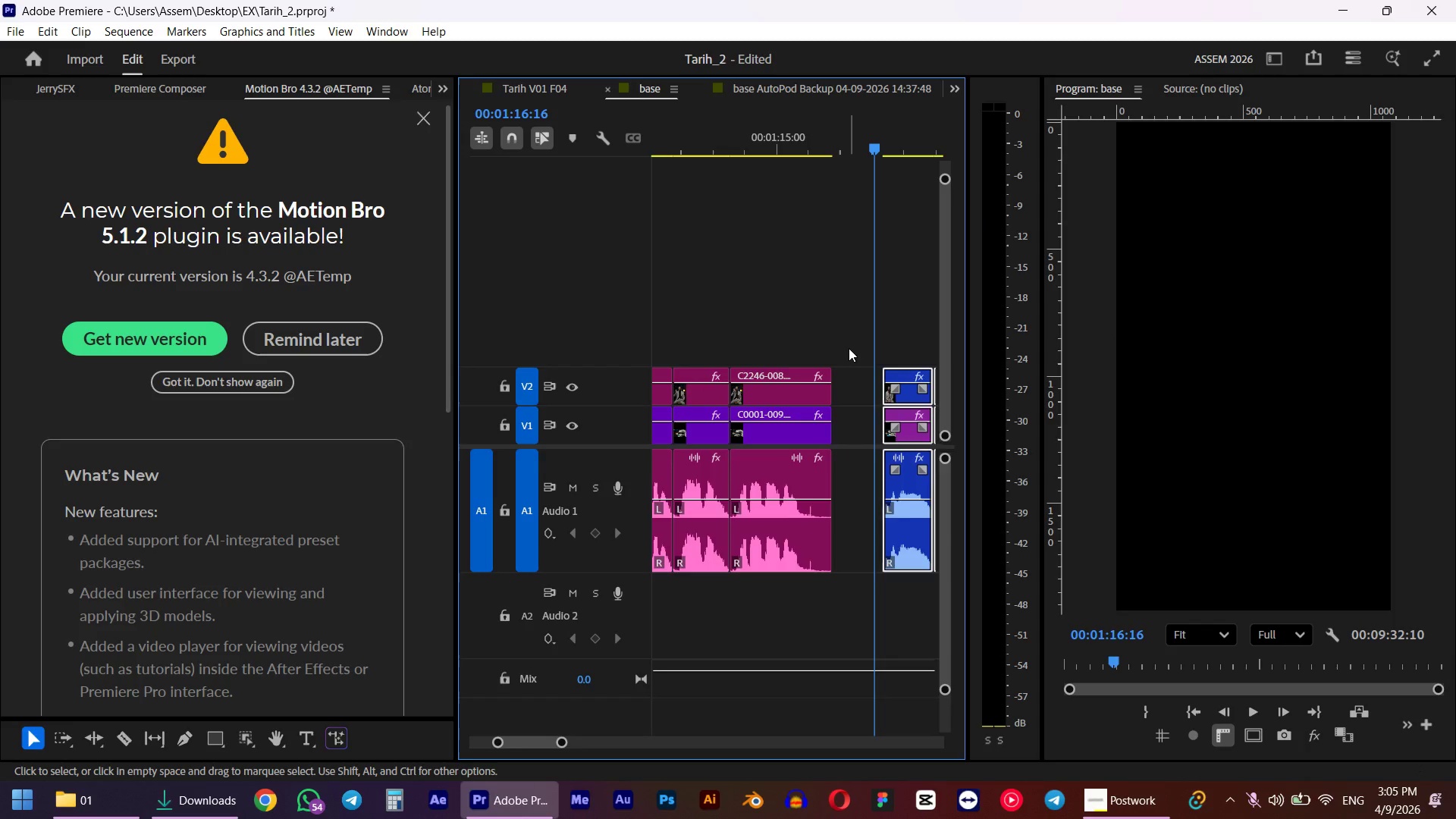 
left_click_drag(start_coordinate=[849, 348], to_coordinate=[792, 569])
 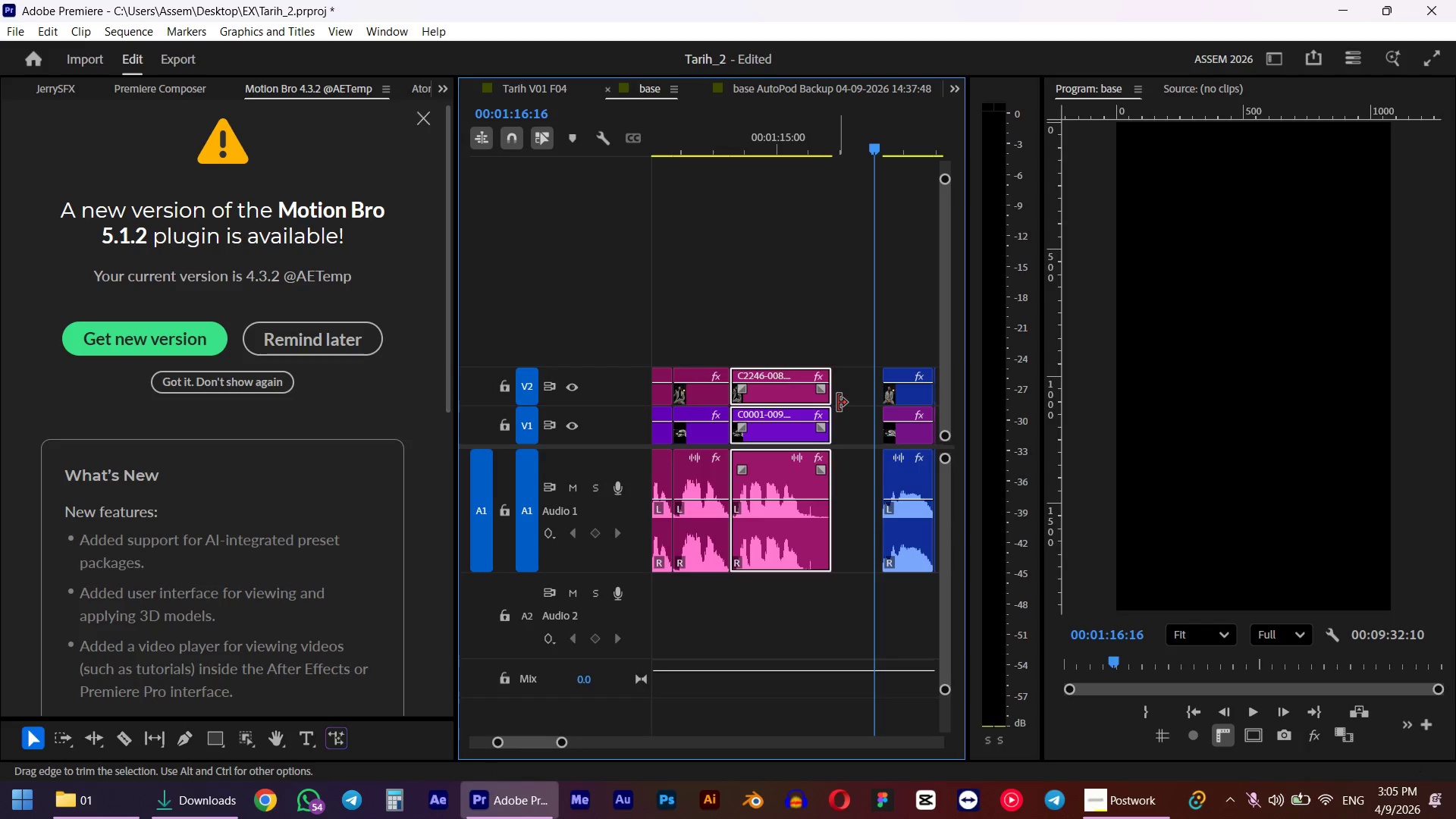 
left_click_drag(start_coordinate=[839, 403], to_coordinate=[888, 400])
 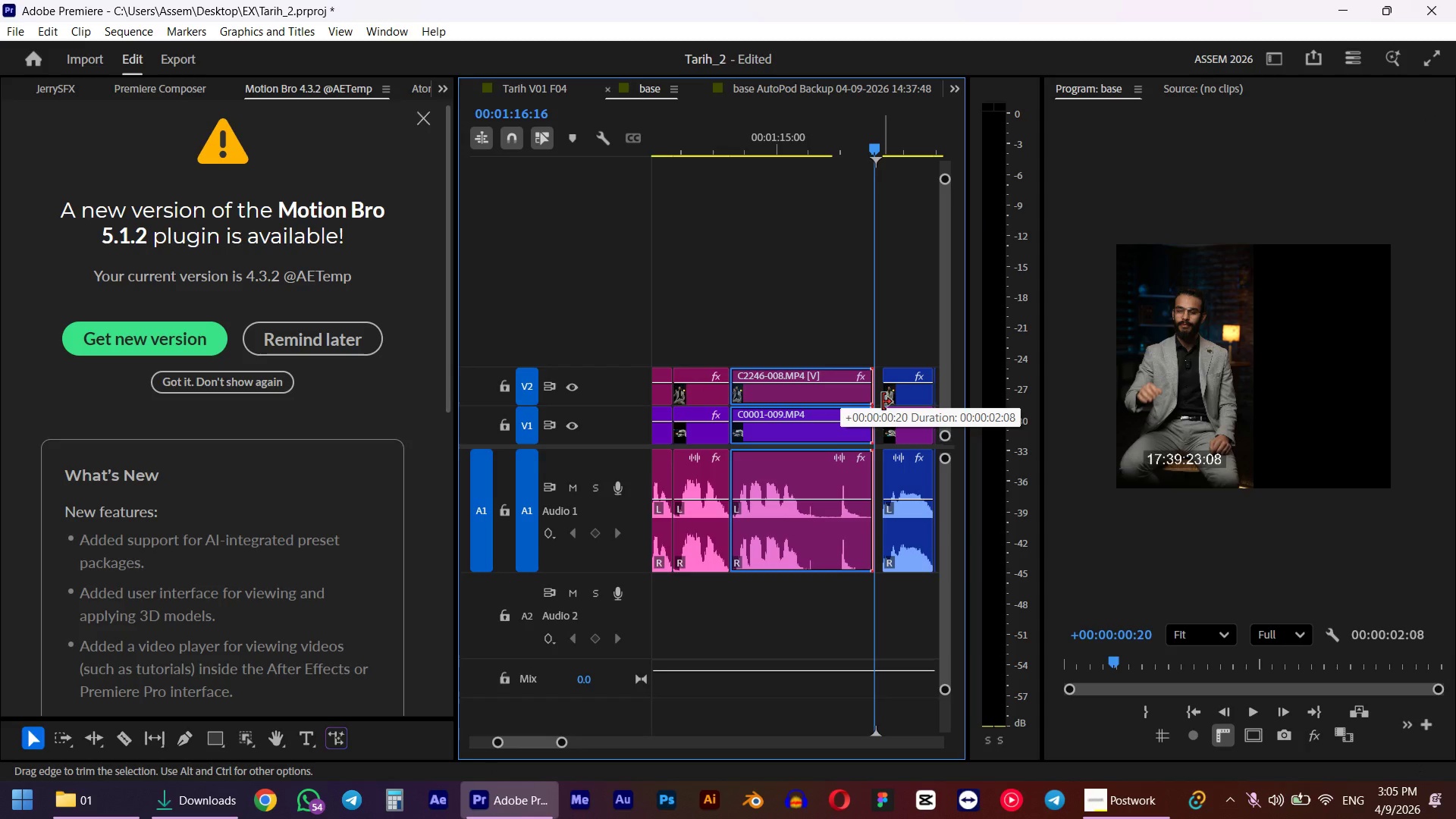 
left_click([842, 645])
 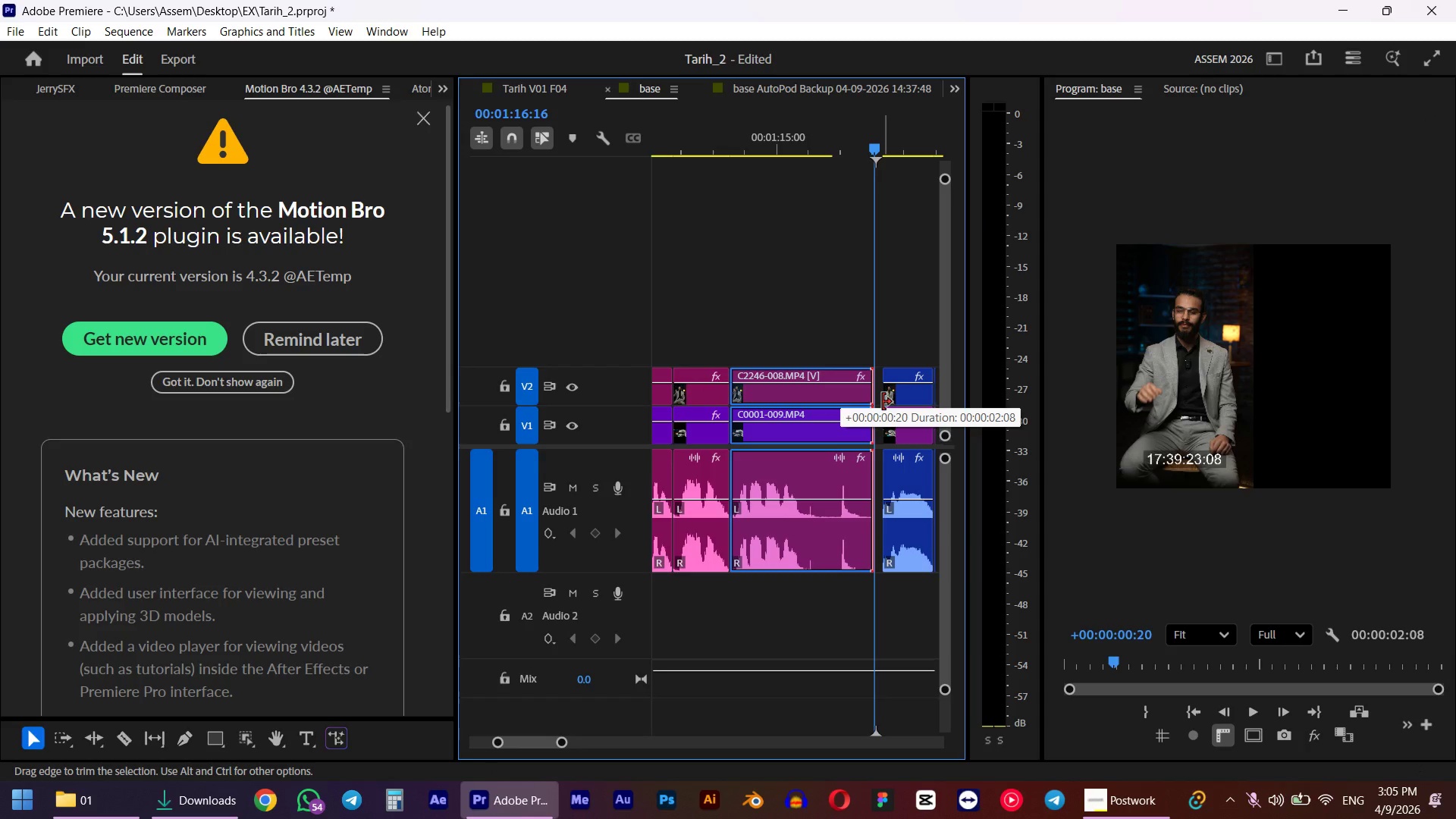 
hold_key(key=AltLeft, duration=0.81)
left_click([842, 539])
 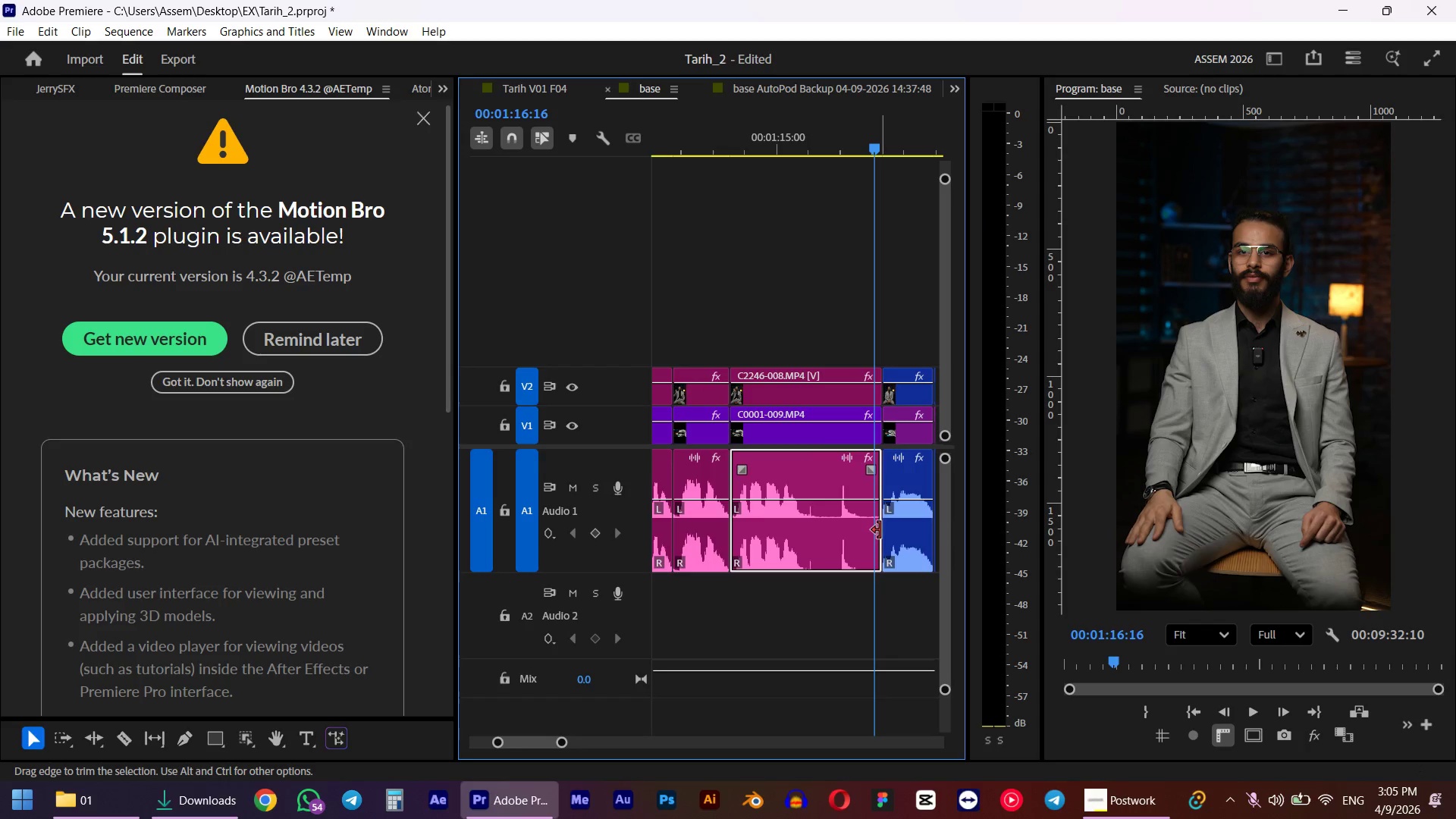 
left_click_drag(start_coordinate=[880, 530], to_coordinate=[808, 529])
 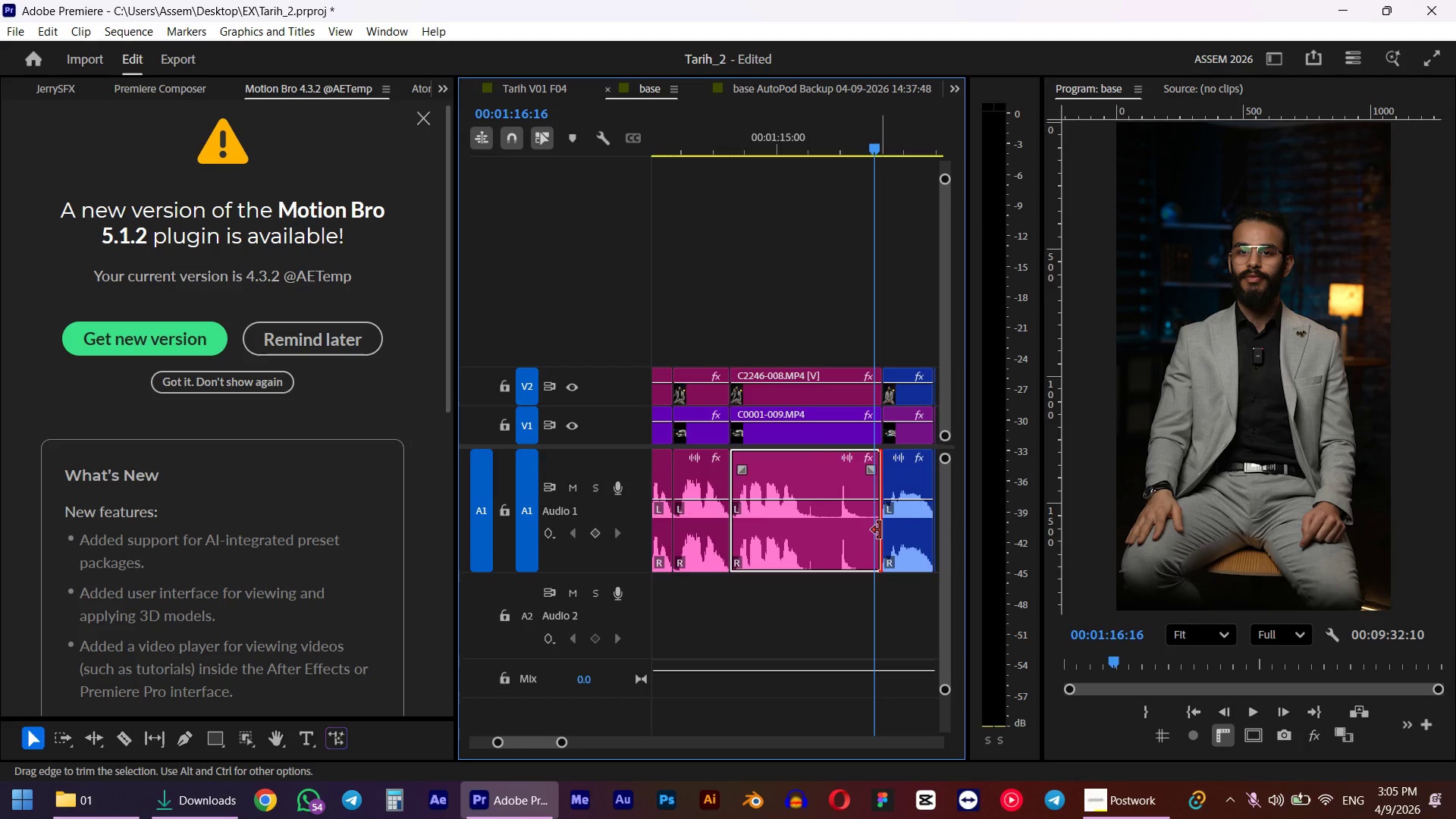 
left_click([757, 112])
 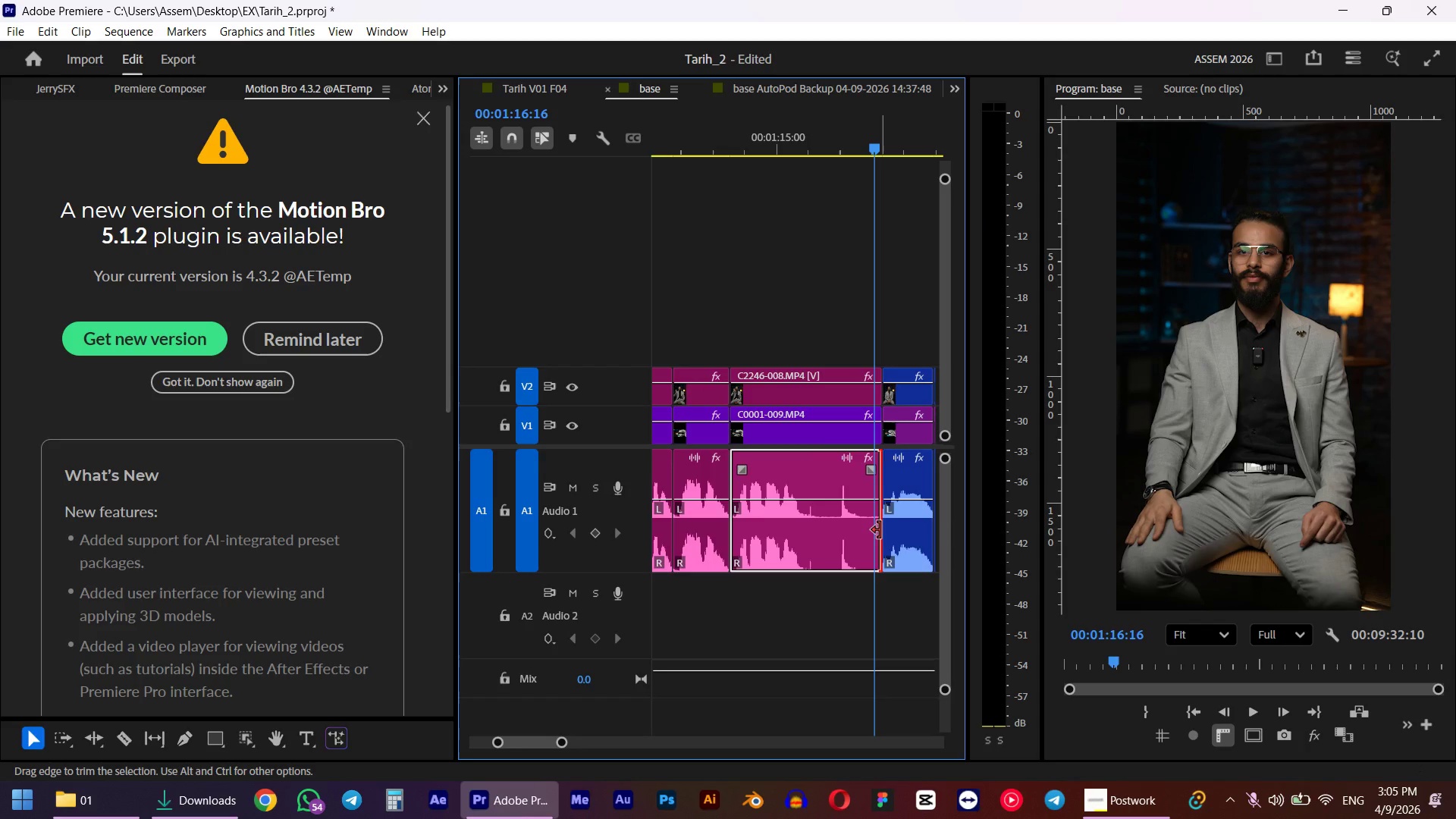 
left_click([758, 126])
 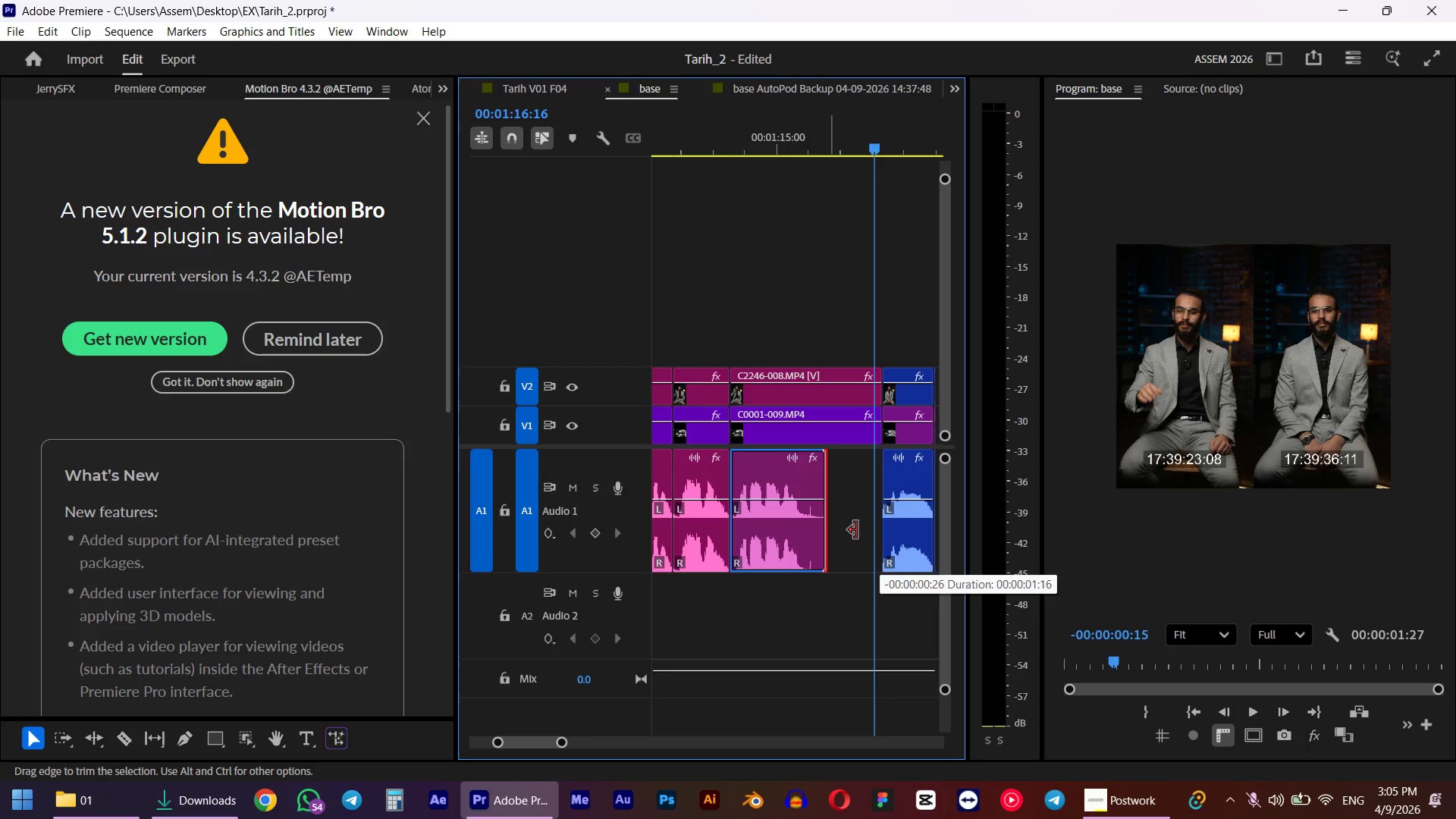 
key(Space)
 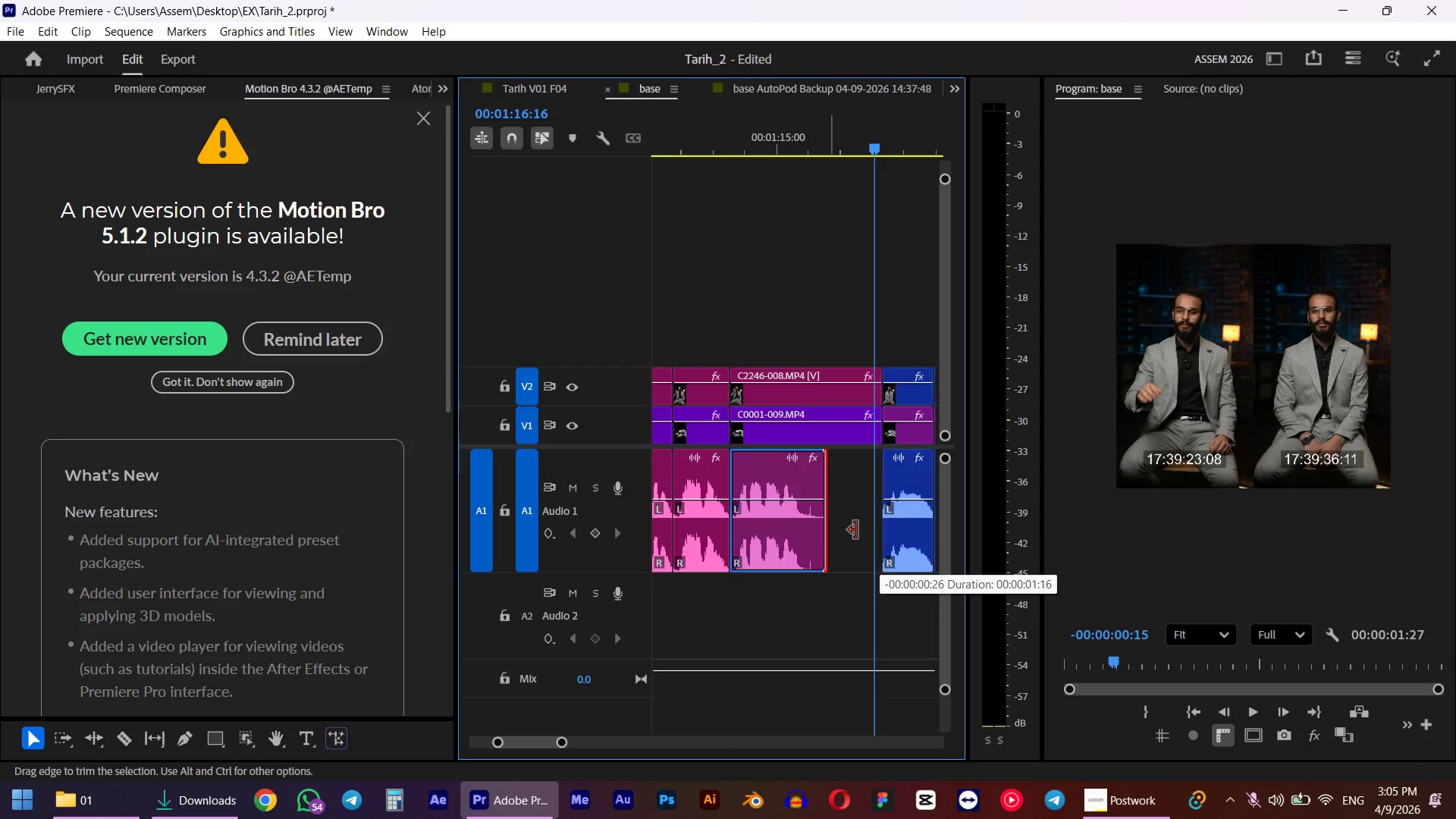 
key(Space)
 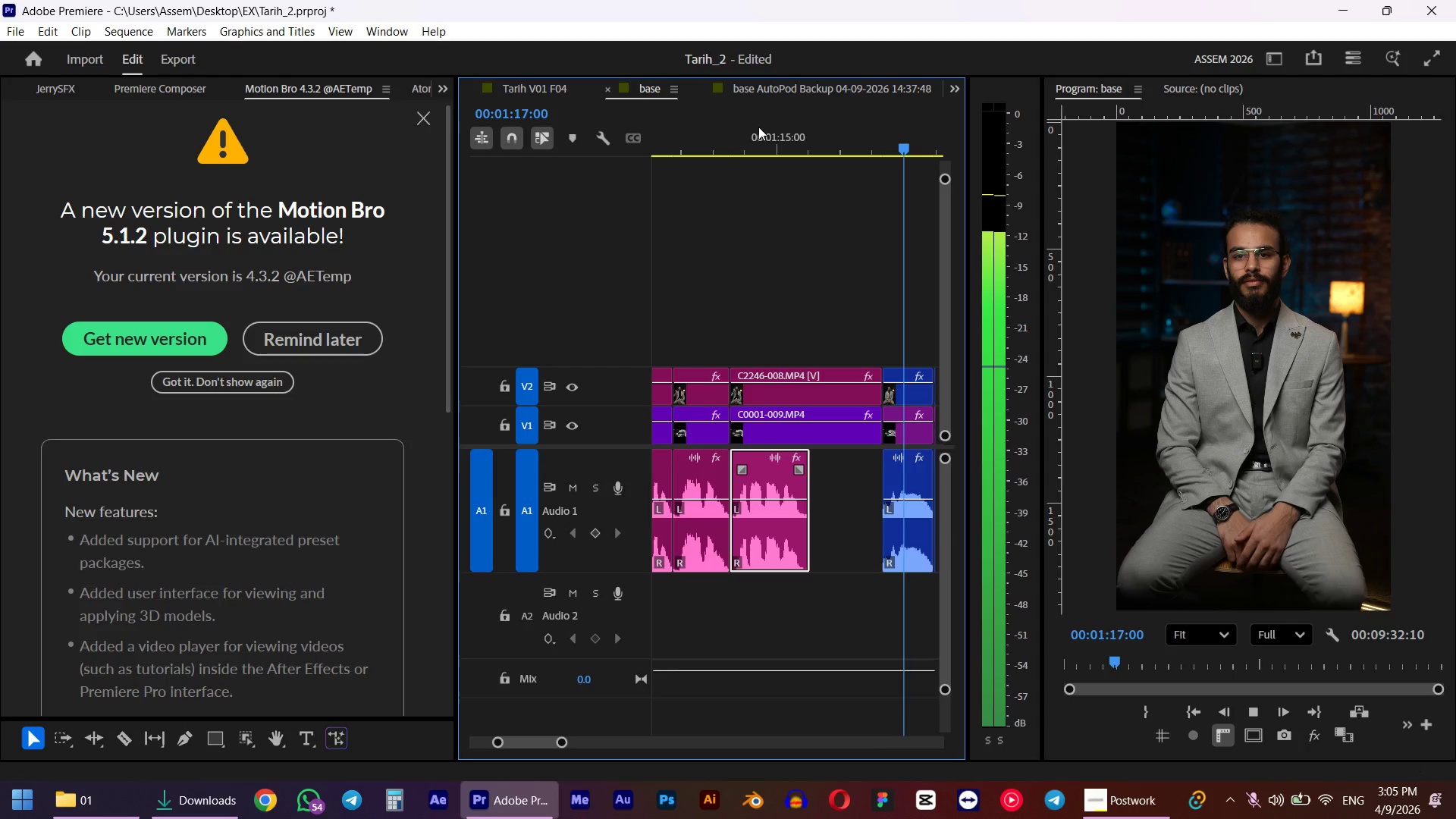 
hold_key(key=AltLeft, duration=0.73)
scroll: coordinate [814, 359], scroll_direction: down, amount: 9.0
 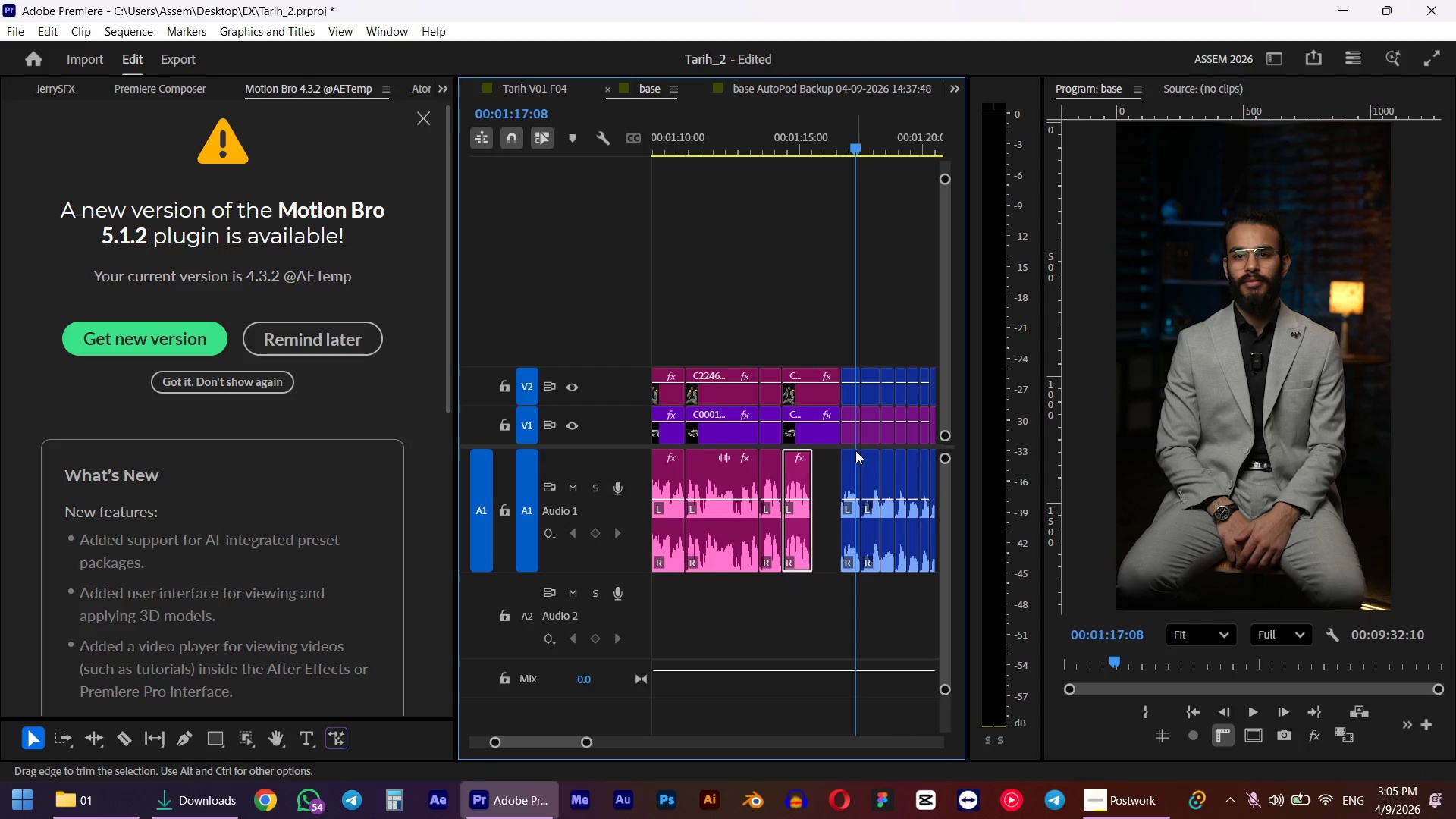 
type(av)
 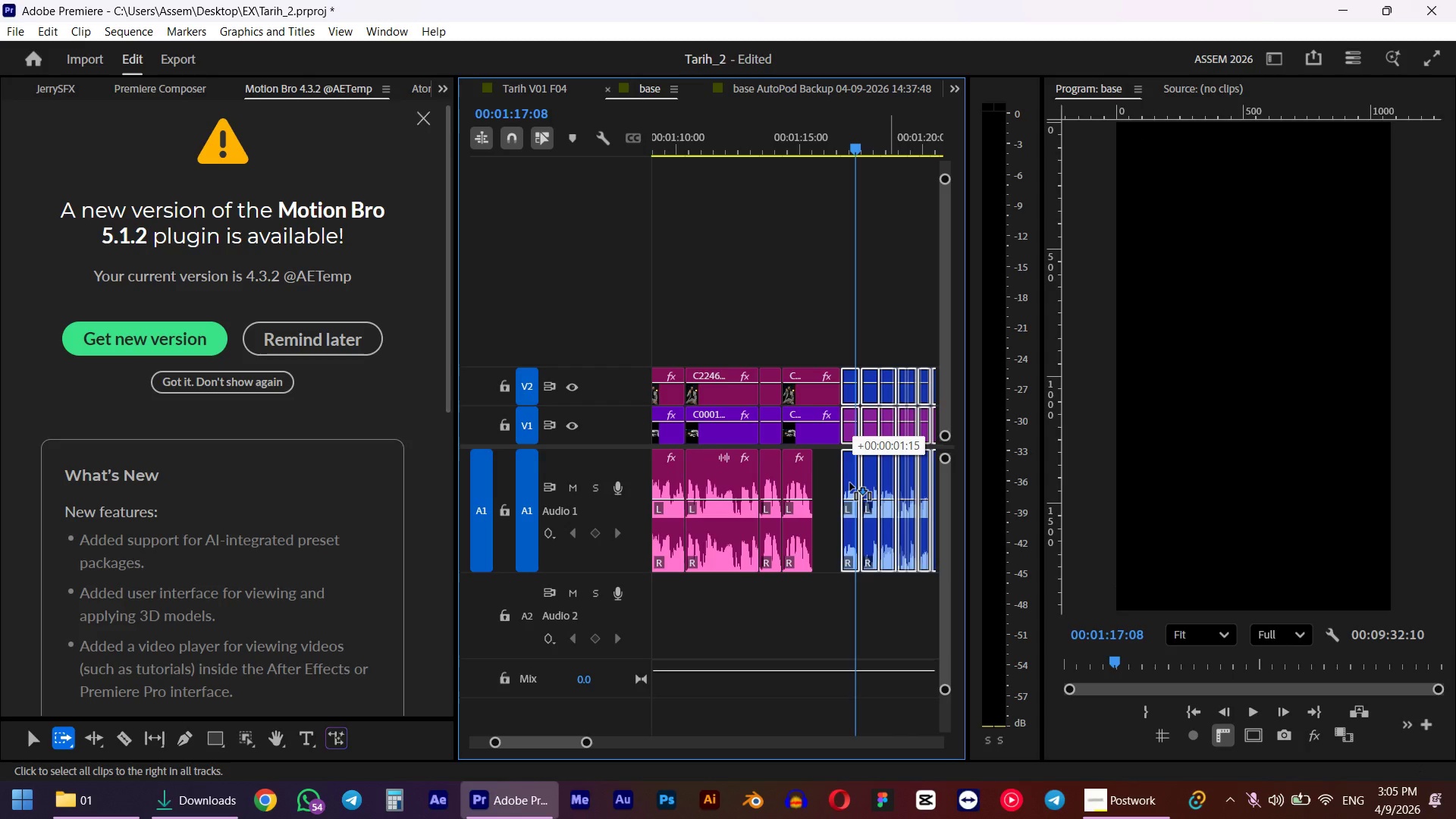 
left_click_drag(start_coordinate=[852, 425], to_coordinate=[888, 423])
 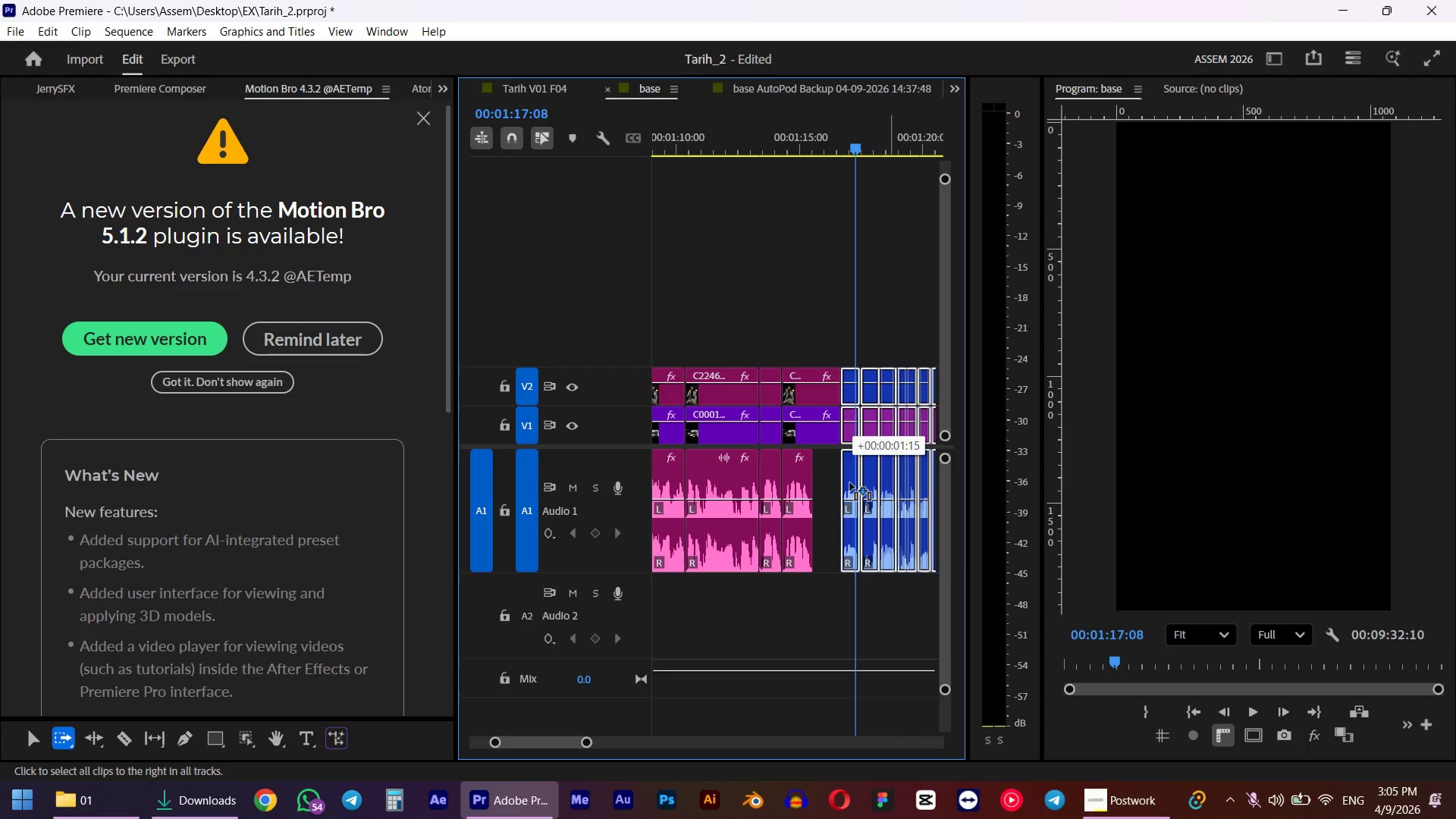 
left_click([867, 612])
 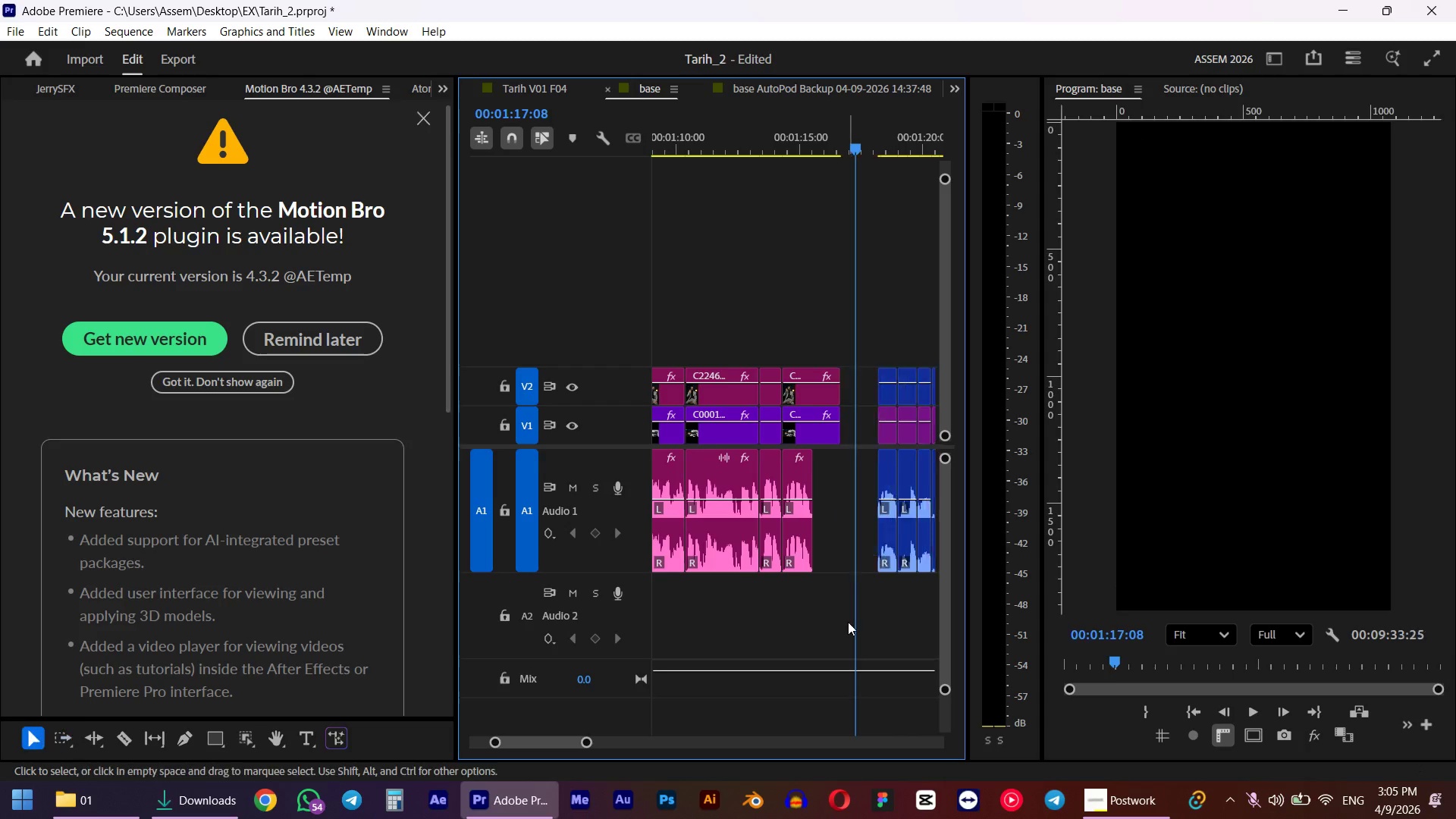 
hold_key(key=AltLeft, duration=0.59)
scroll: coordinate [791, 510], scroll_direction: up, amount: 16.0
 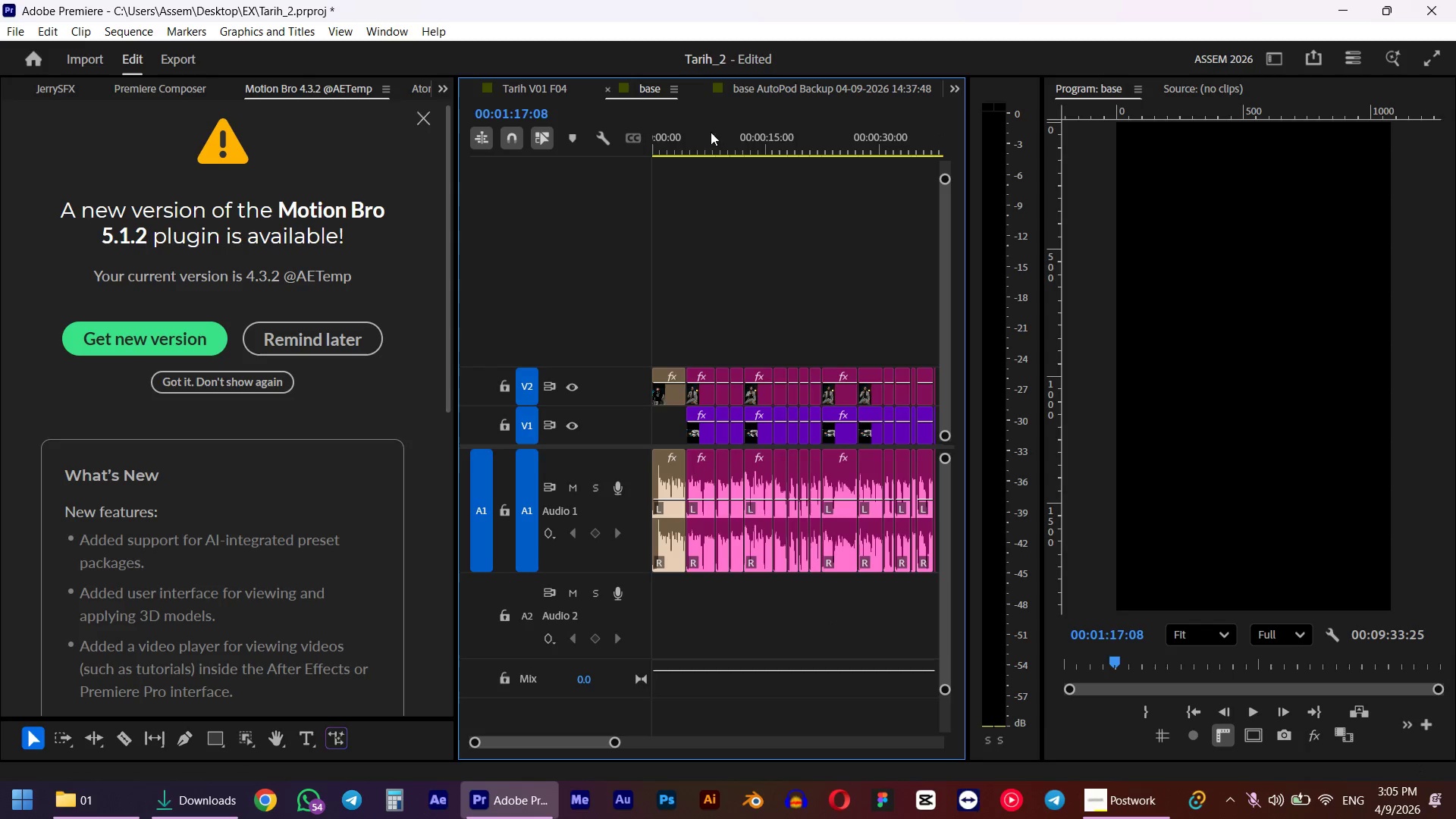 
left_click_drag(start_coordinate=[702, 143], to_coordinate=[585, 168])
 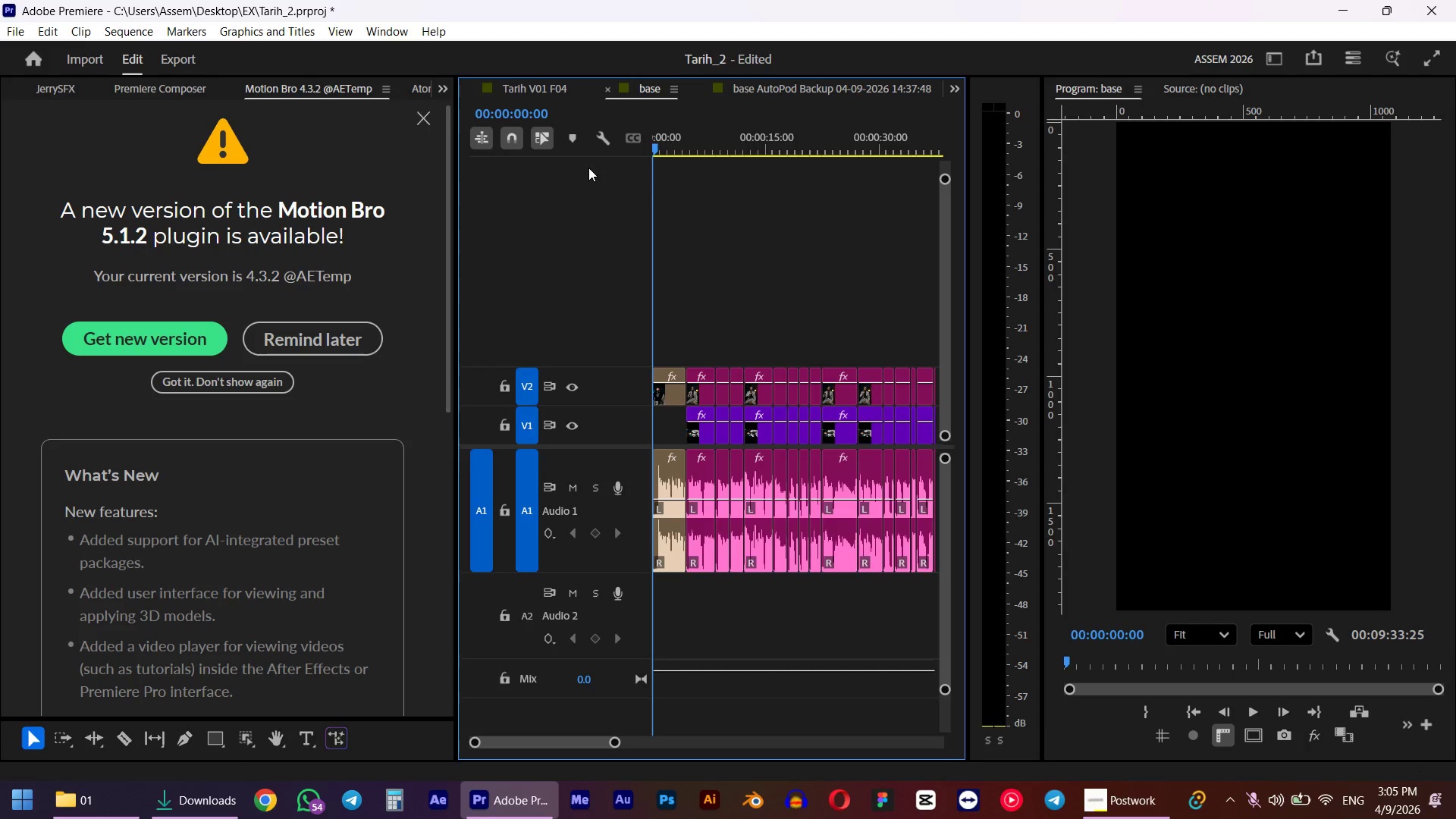 
key(Space)
 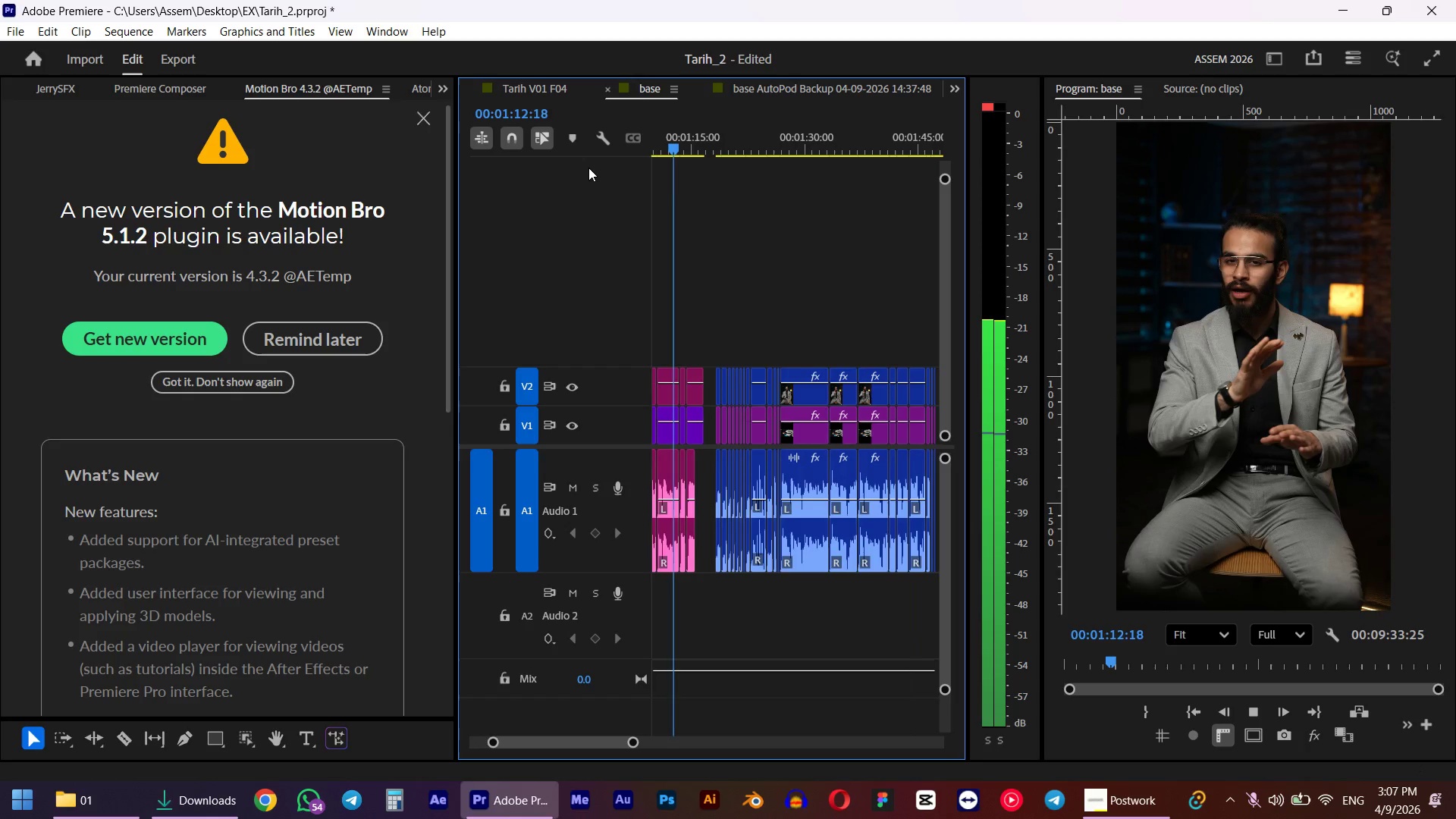 
wait(77.84)
 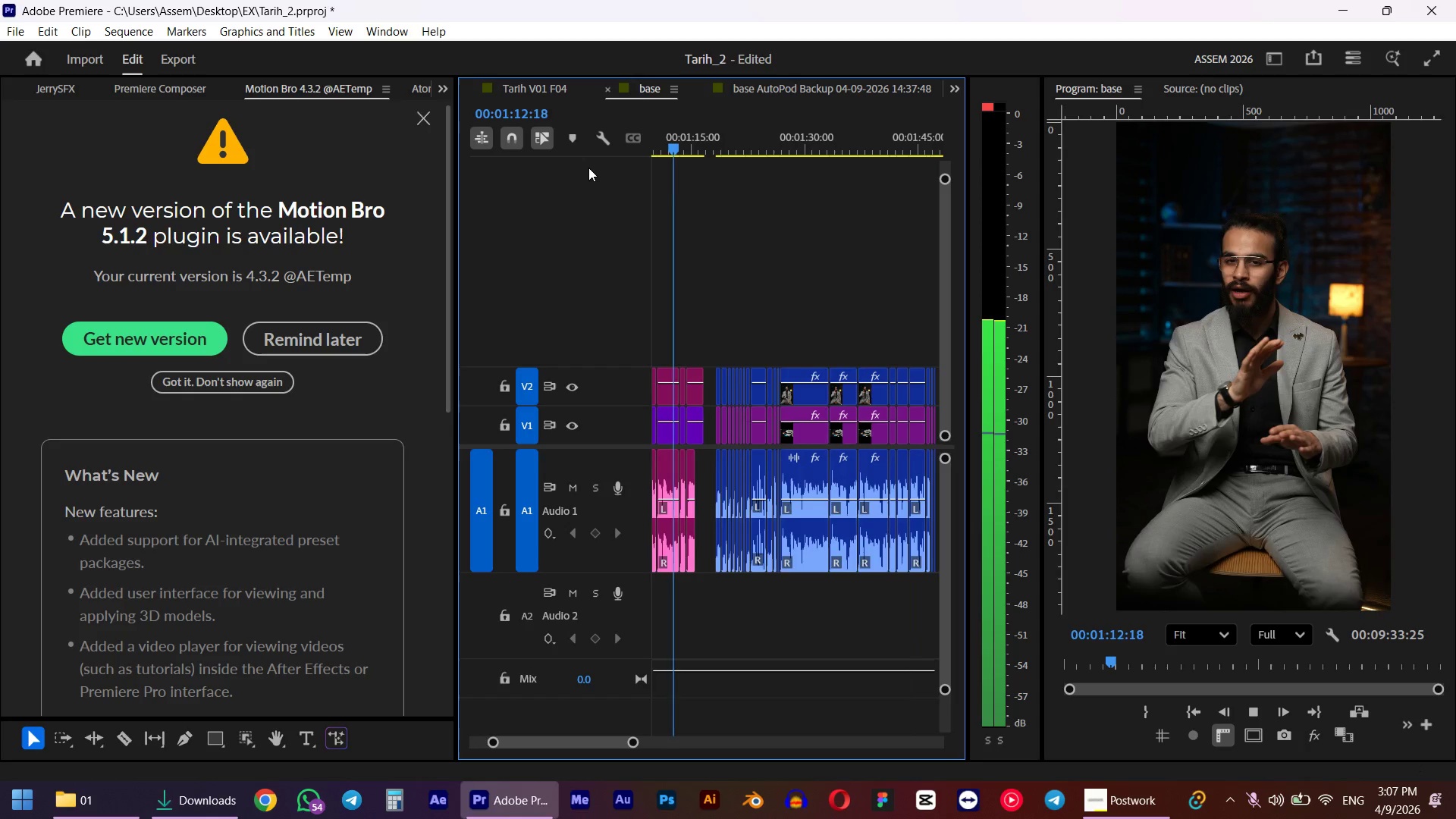 
hold_key(key=AltLeft, duration=0.56)
scroll: coordinate [764, 512], scroll_direction: up, amount: 6.0
 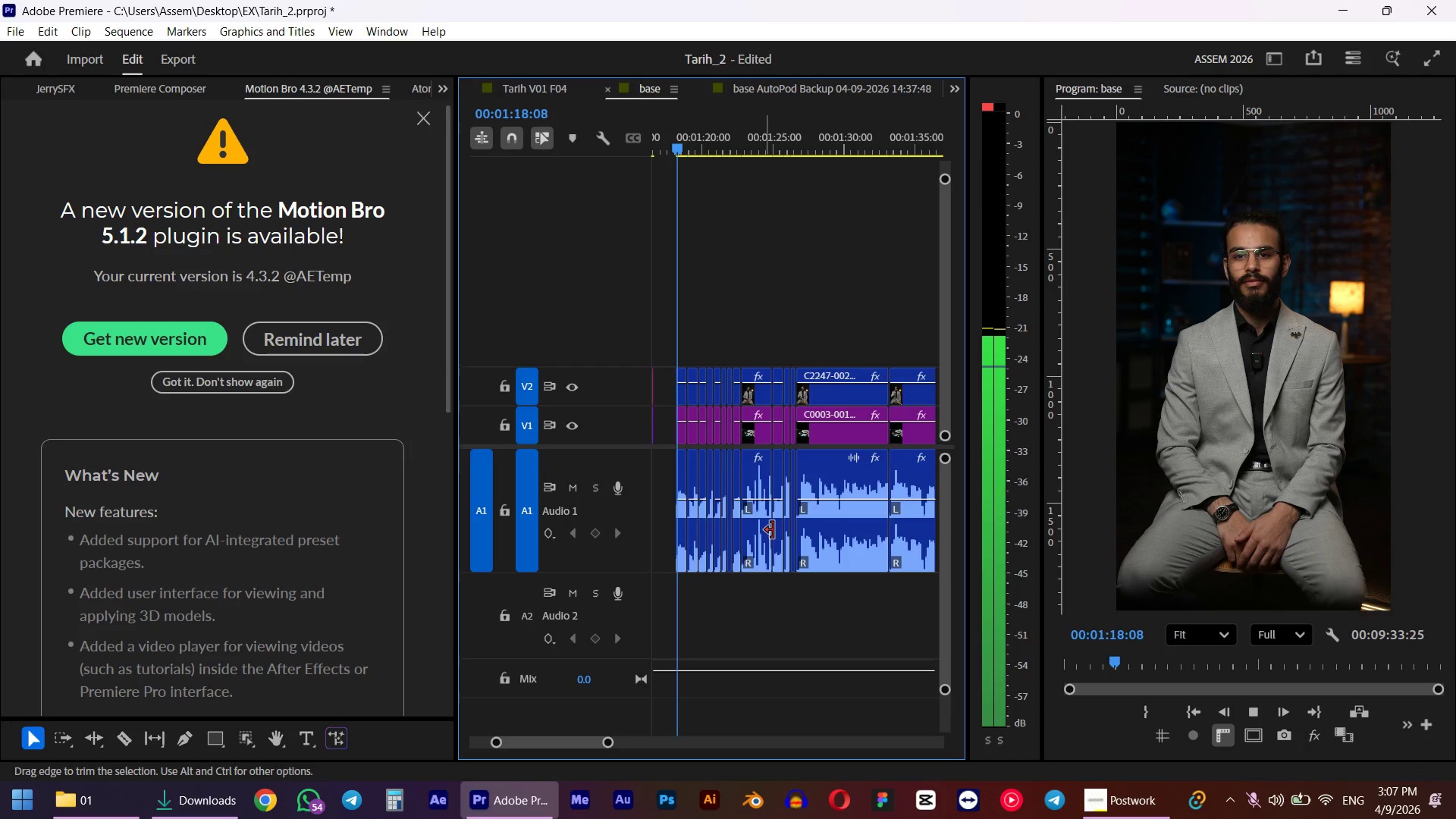 
left_click_drag(start_coordinate=[676, 350], to_coordinate=[792, 507])
 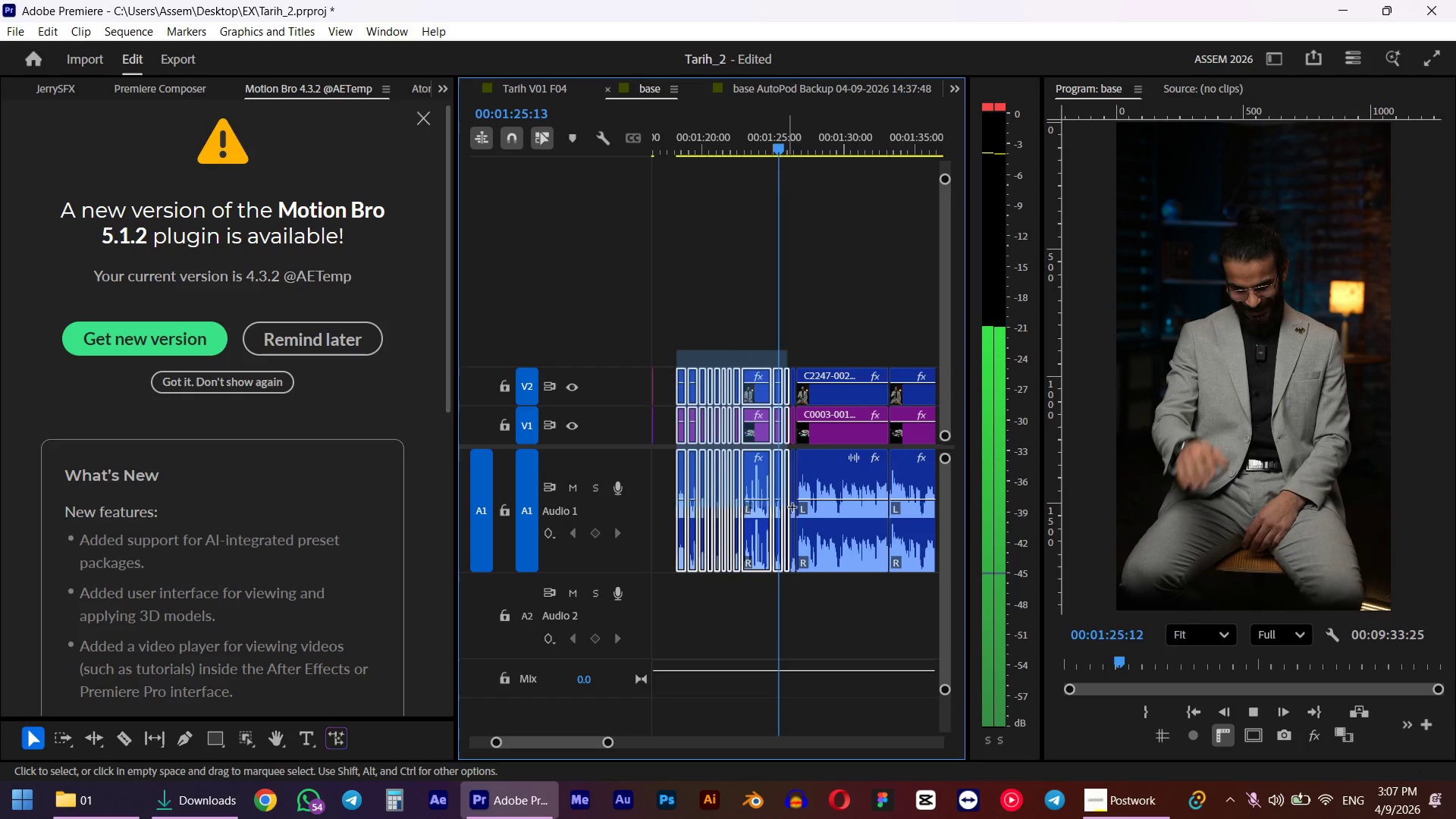 
key(Space)
 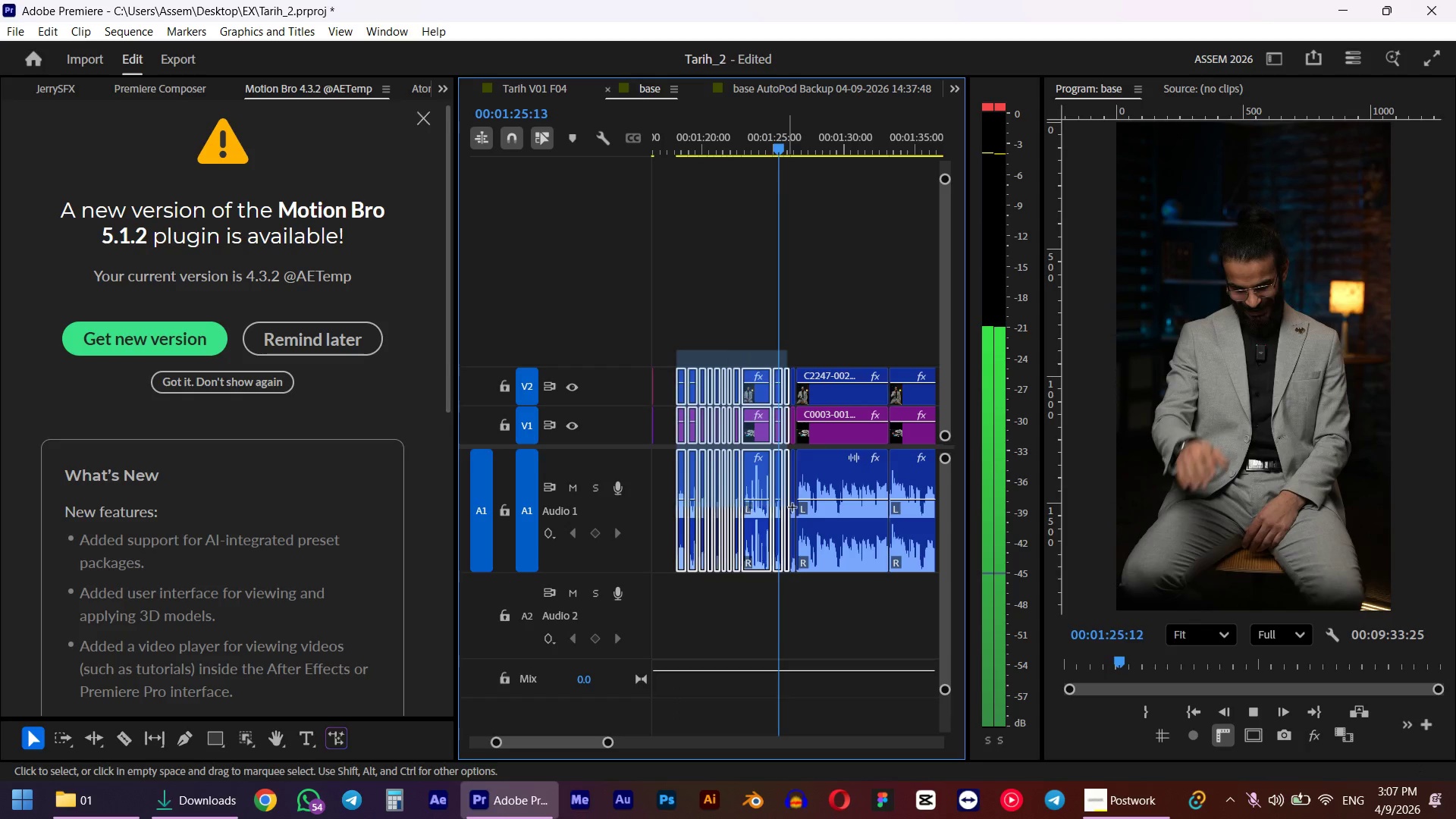 
key(D)
 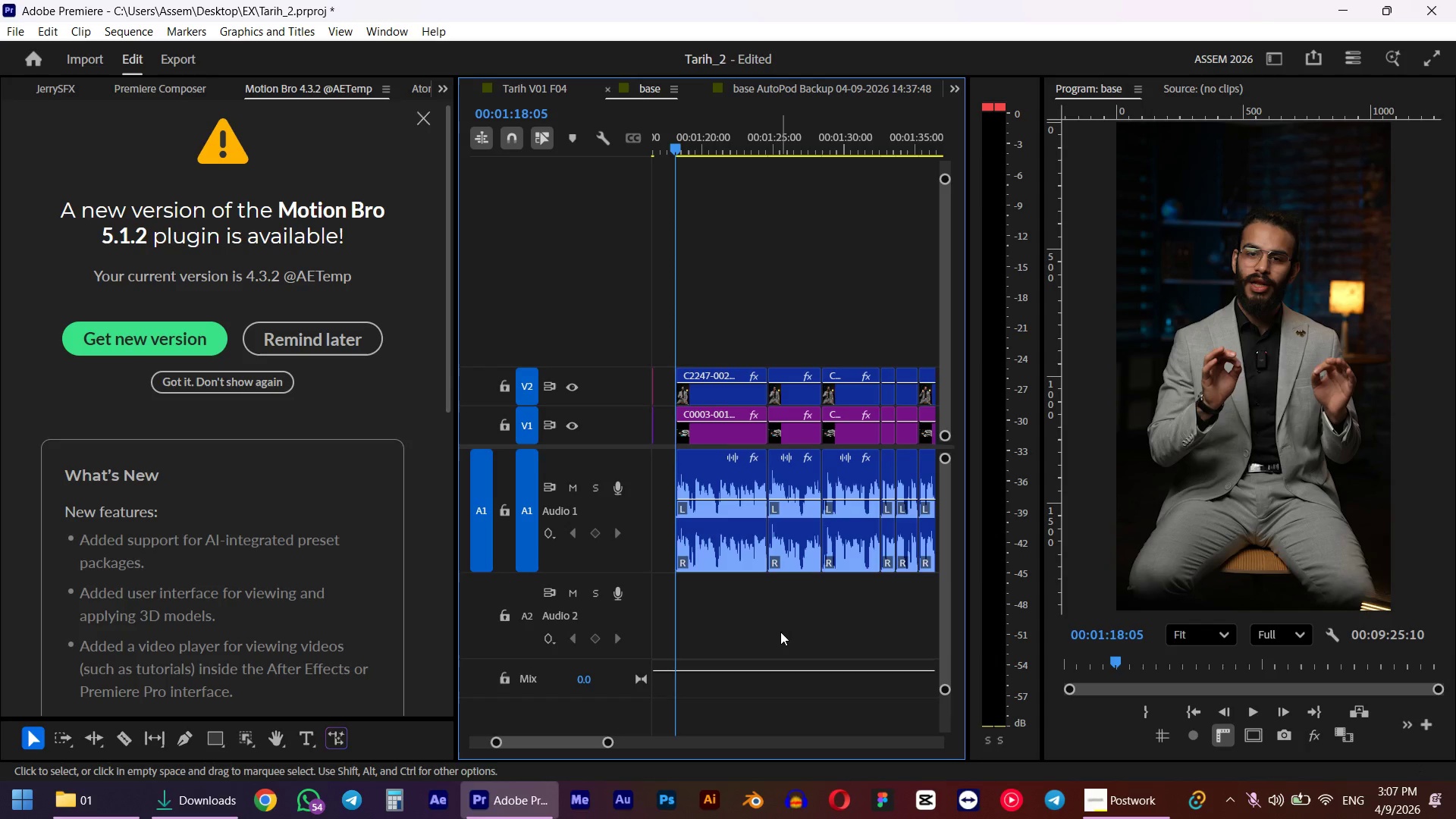 
key(Space)
 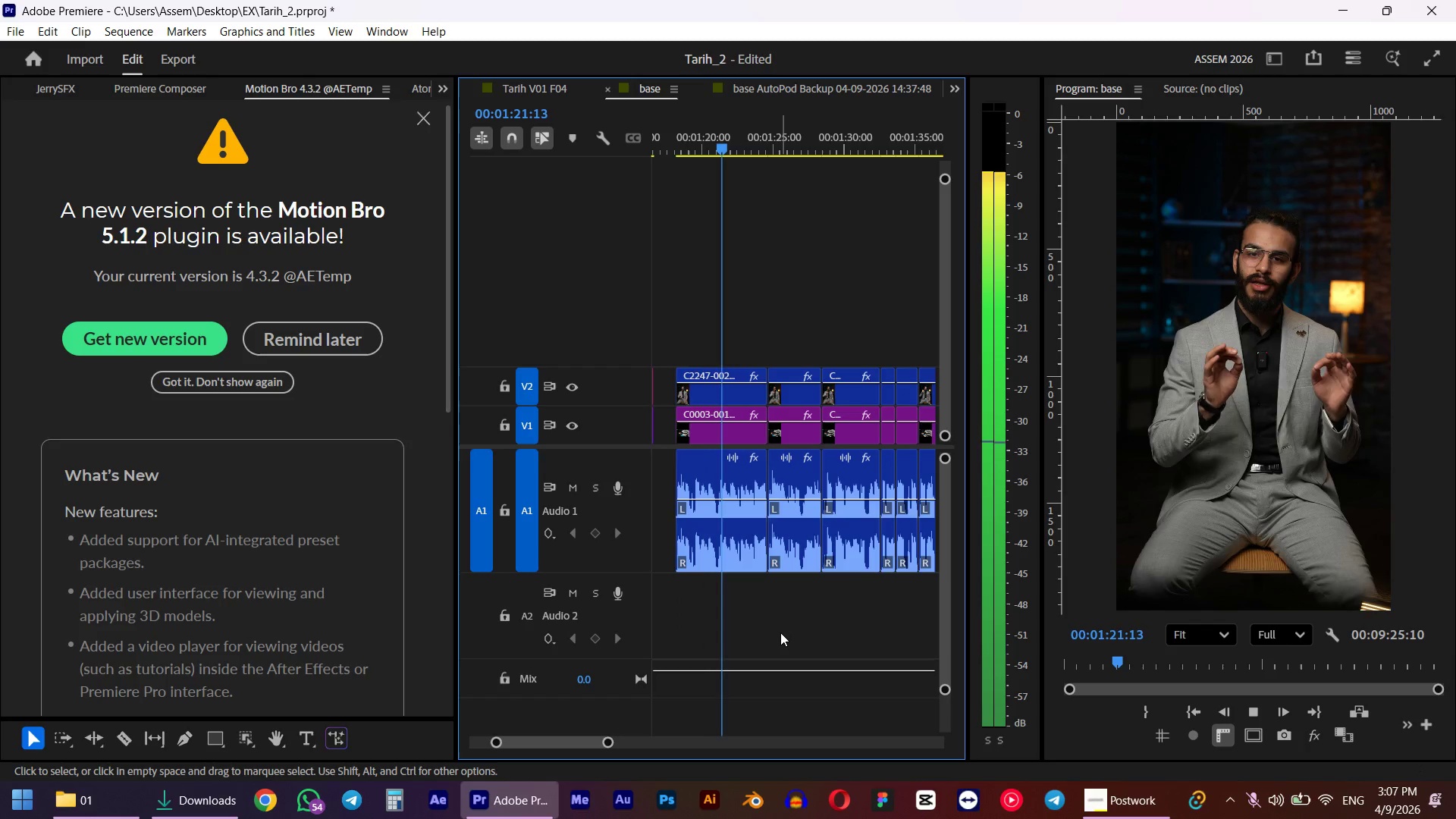 
wait(9.95)
 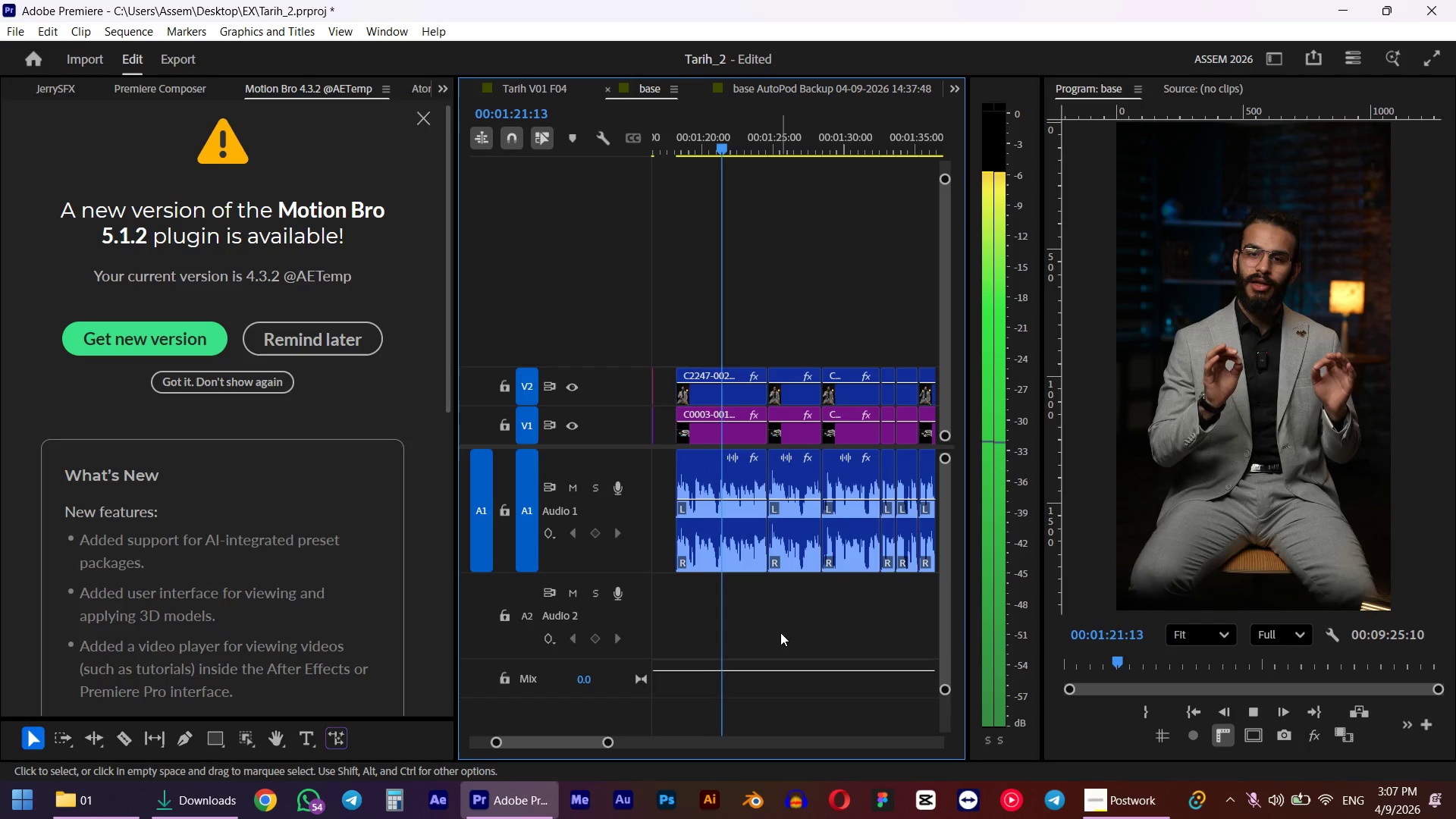 
left_click([832, 561])
 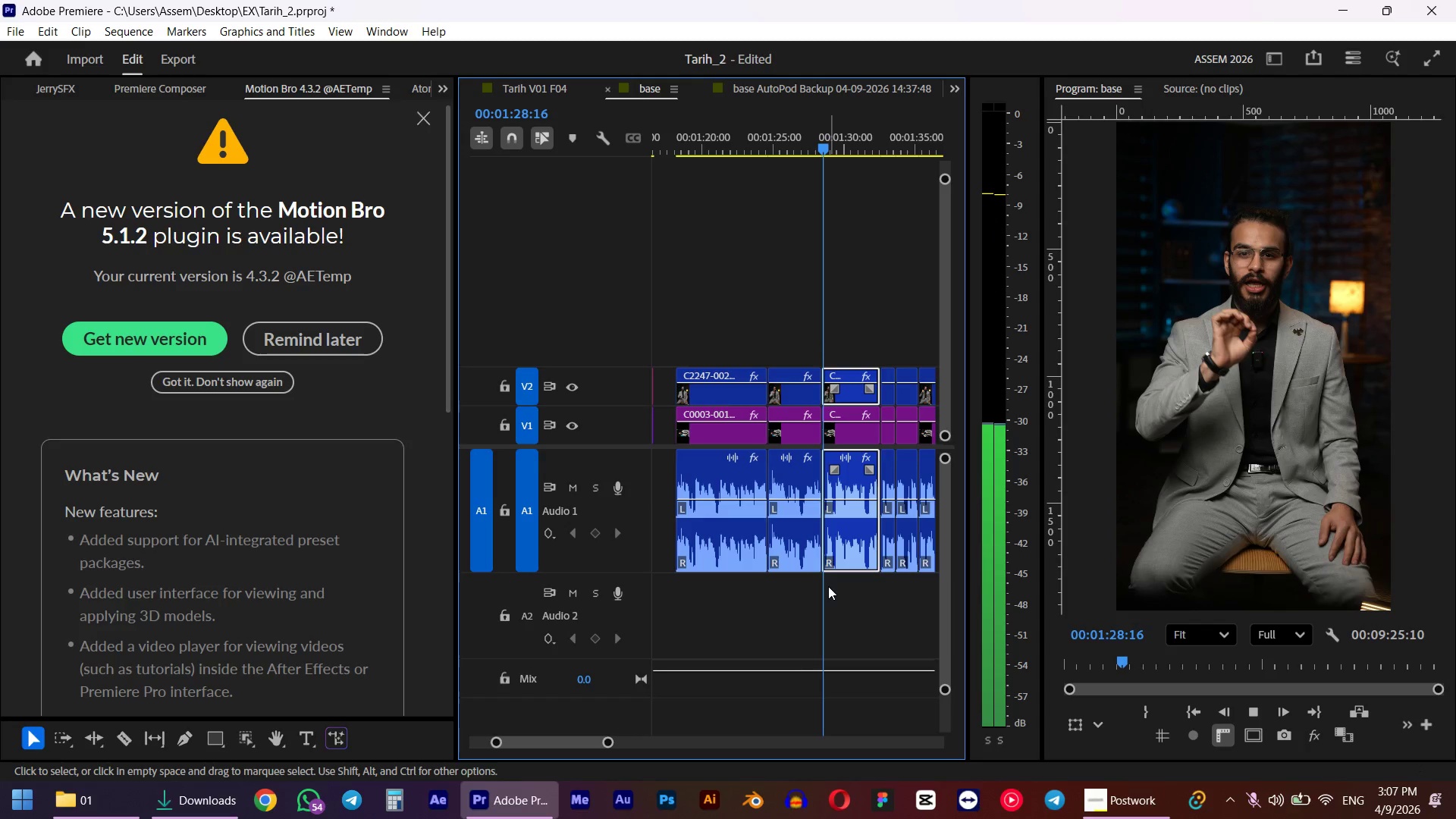 
key(Space)
 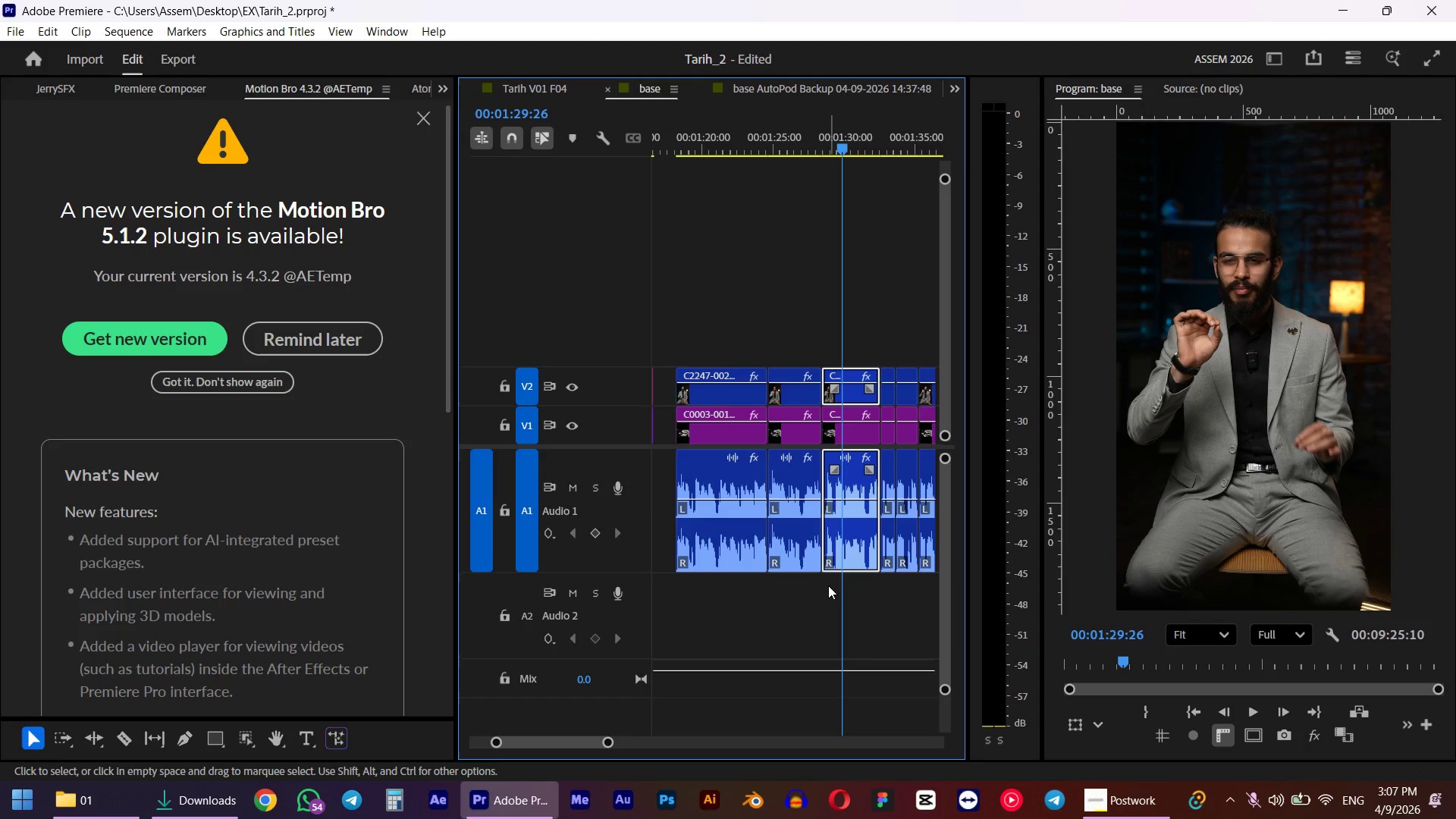 
hold_key(key=AltLeft, duration=0.86)
scroll: coordinate [826, 567], scroll_direction: up, amount: 4.0
 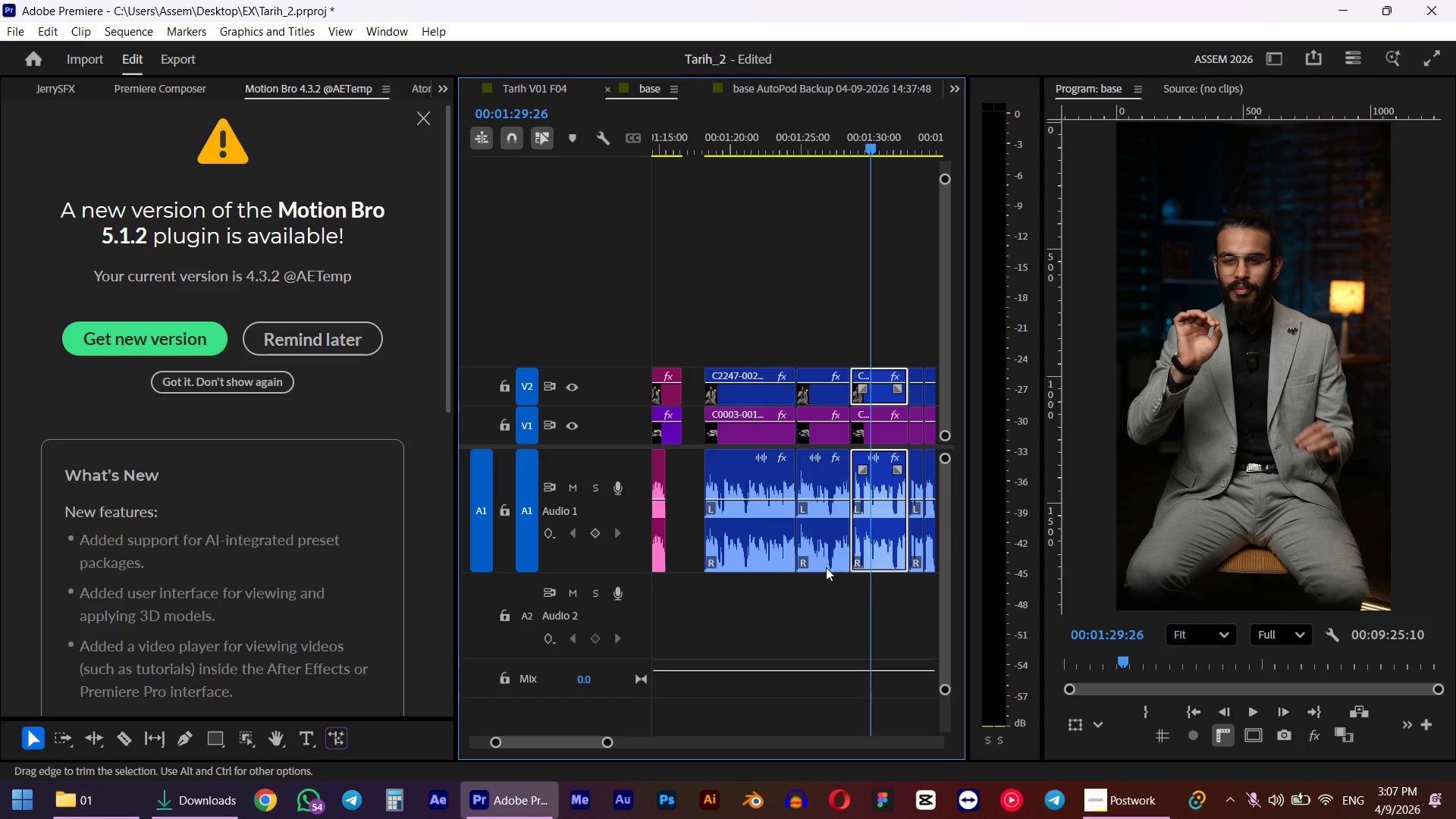 
hold_key(key=AltLeft, duration=0.75)
scroll: coordinate [837, 511], scroll_direction: up, amount: 12.0
 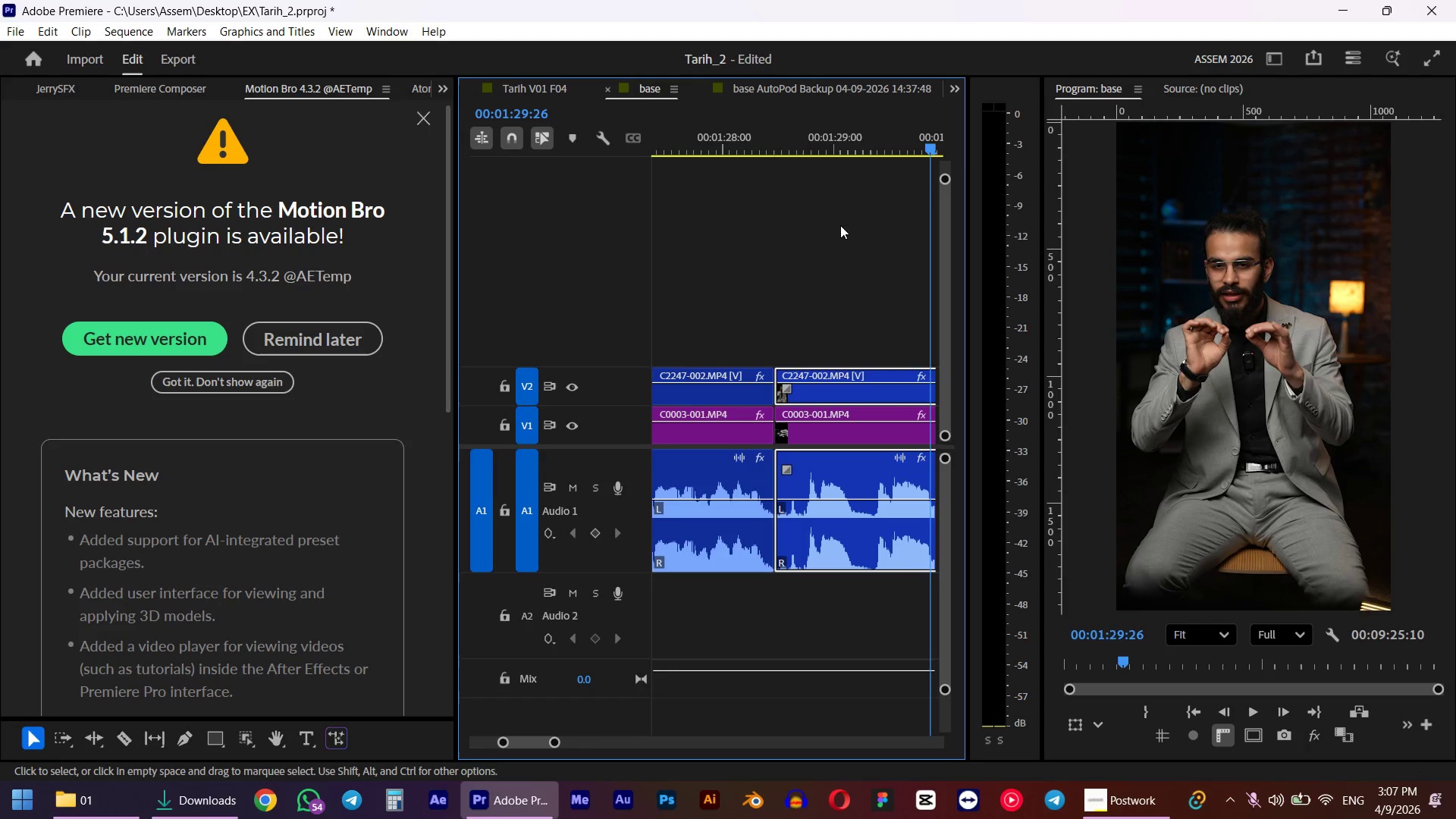 
left_click([804, 136])
 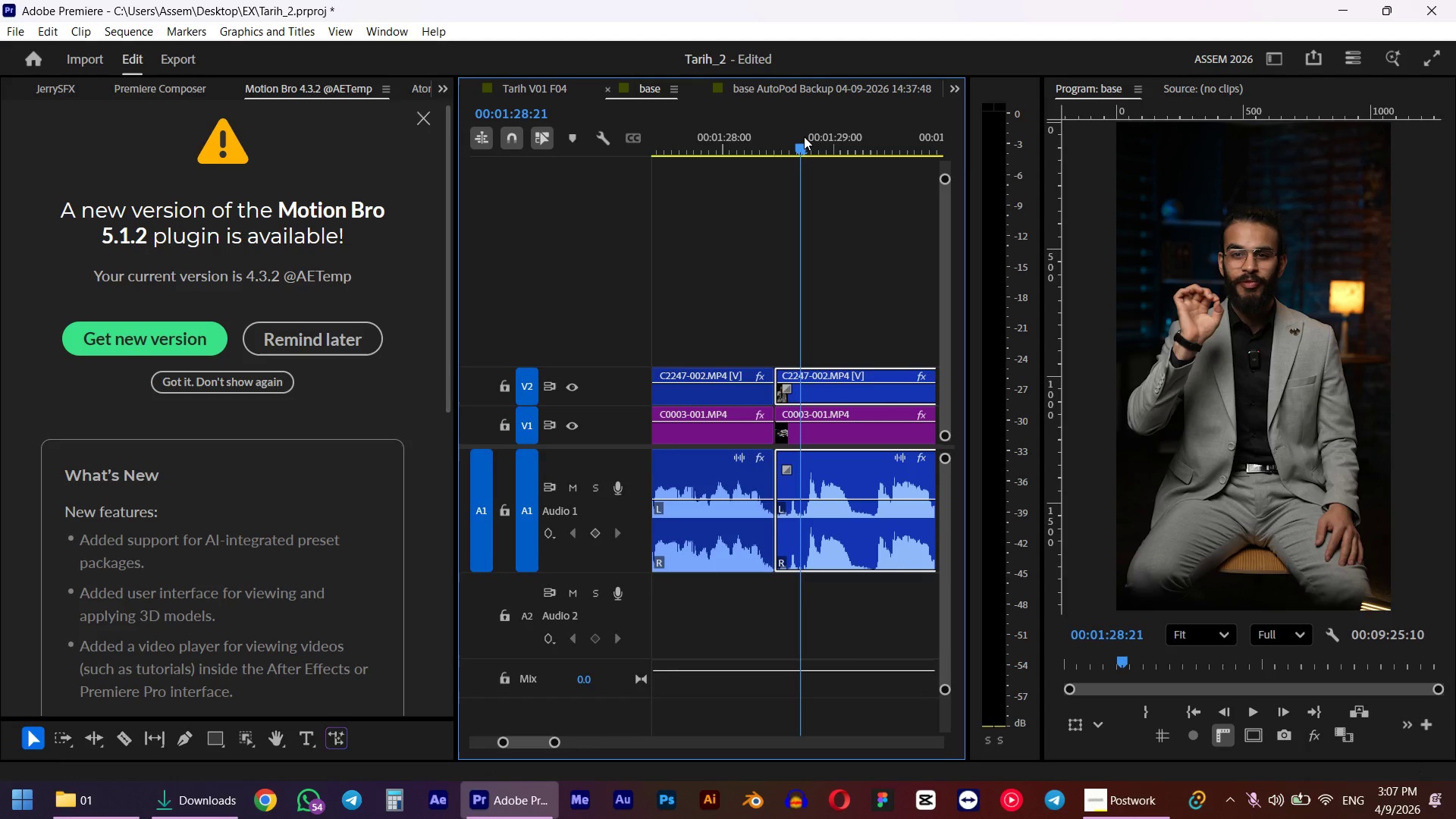 
key(Q)
 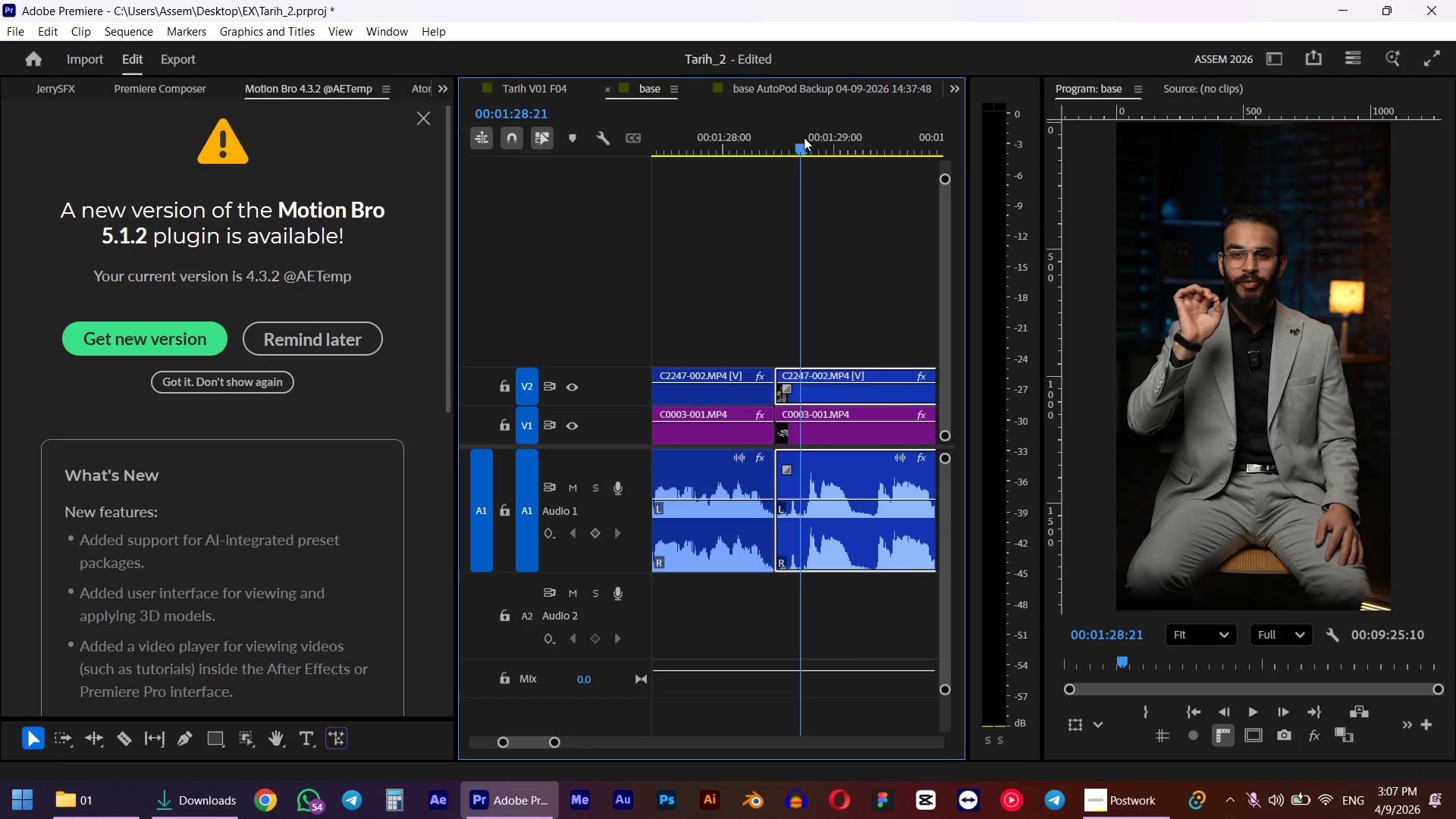 
left_click([710, 118])
 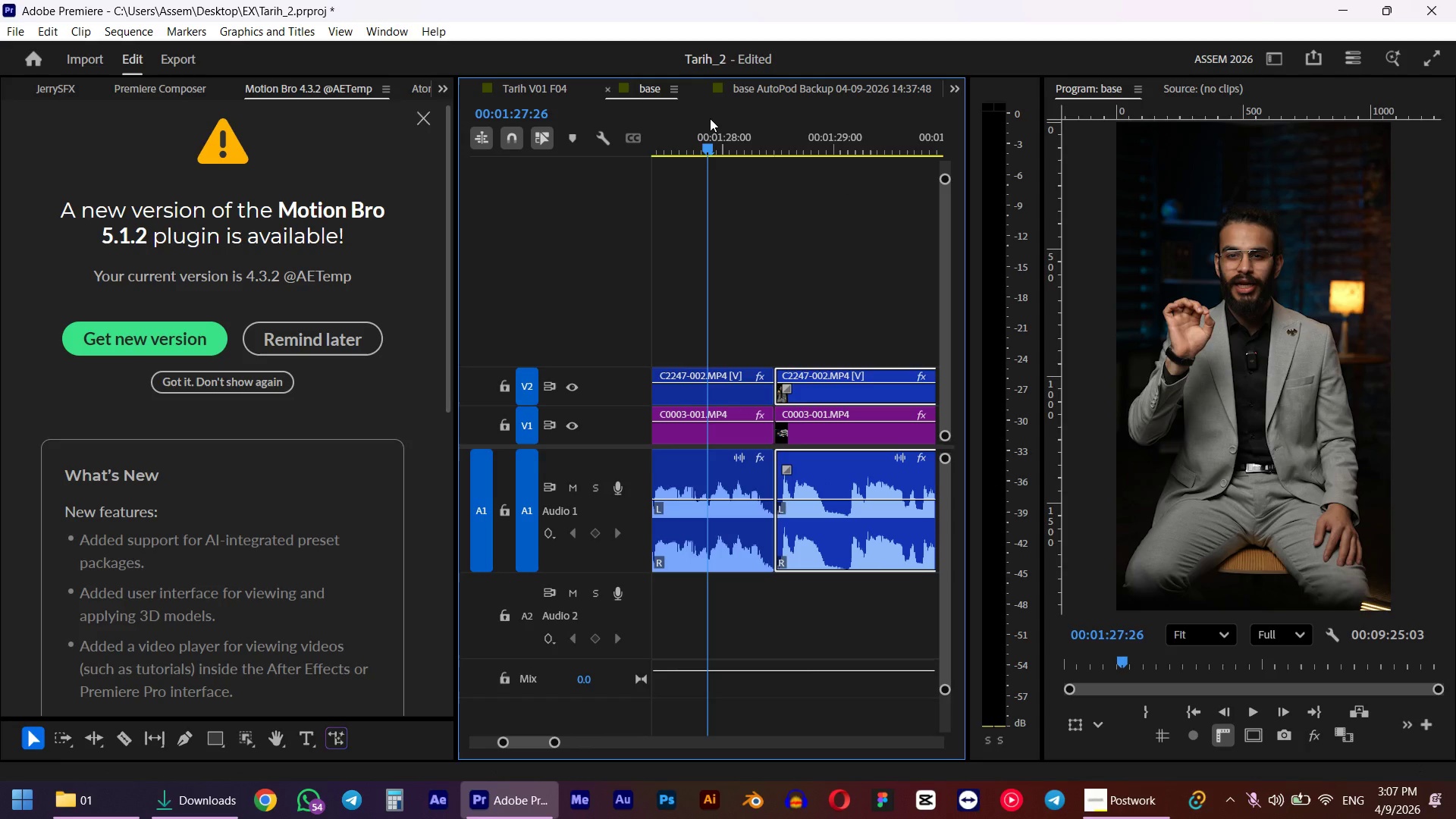 
key(Space)
 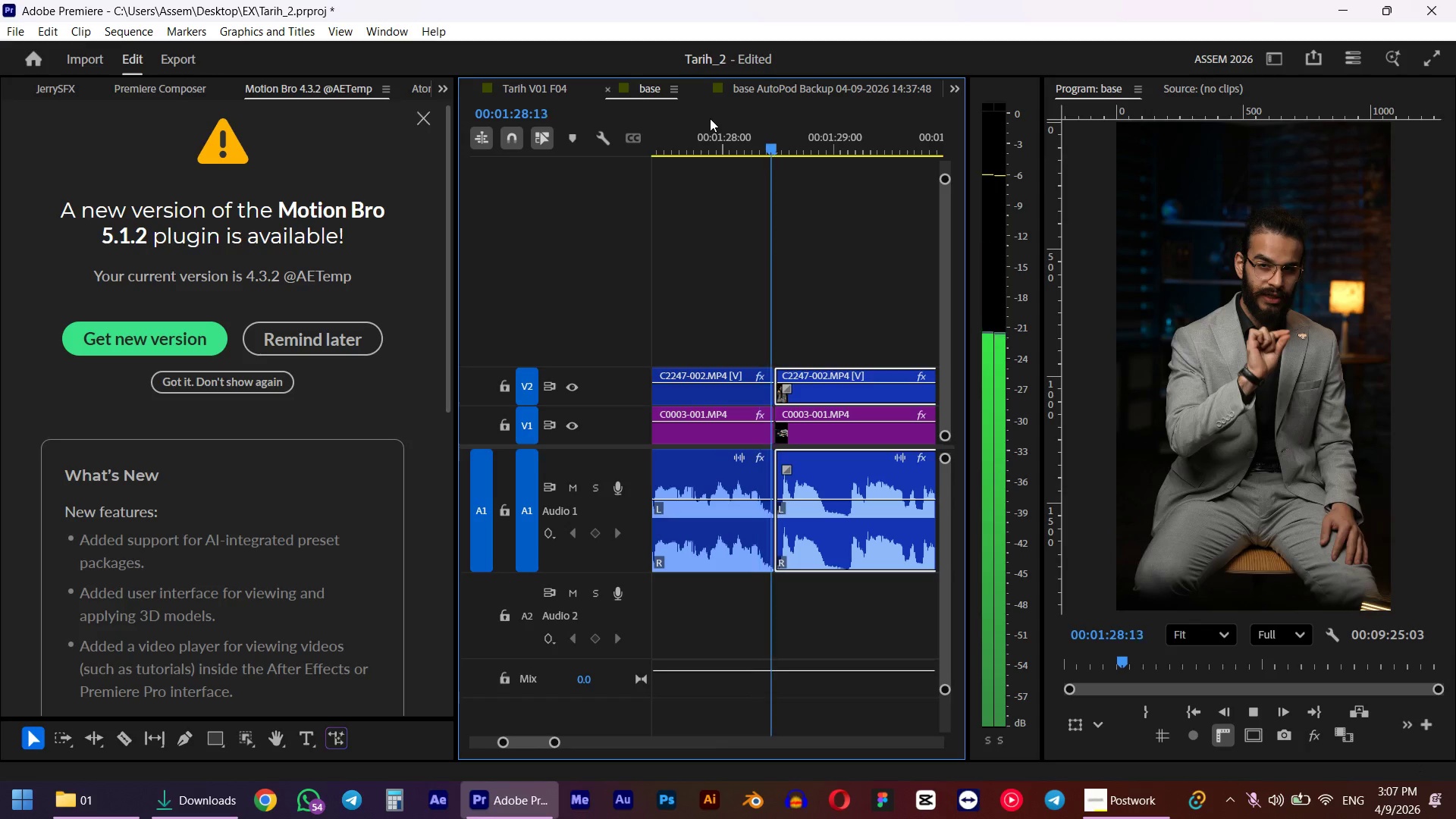 
type( av)
 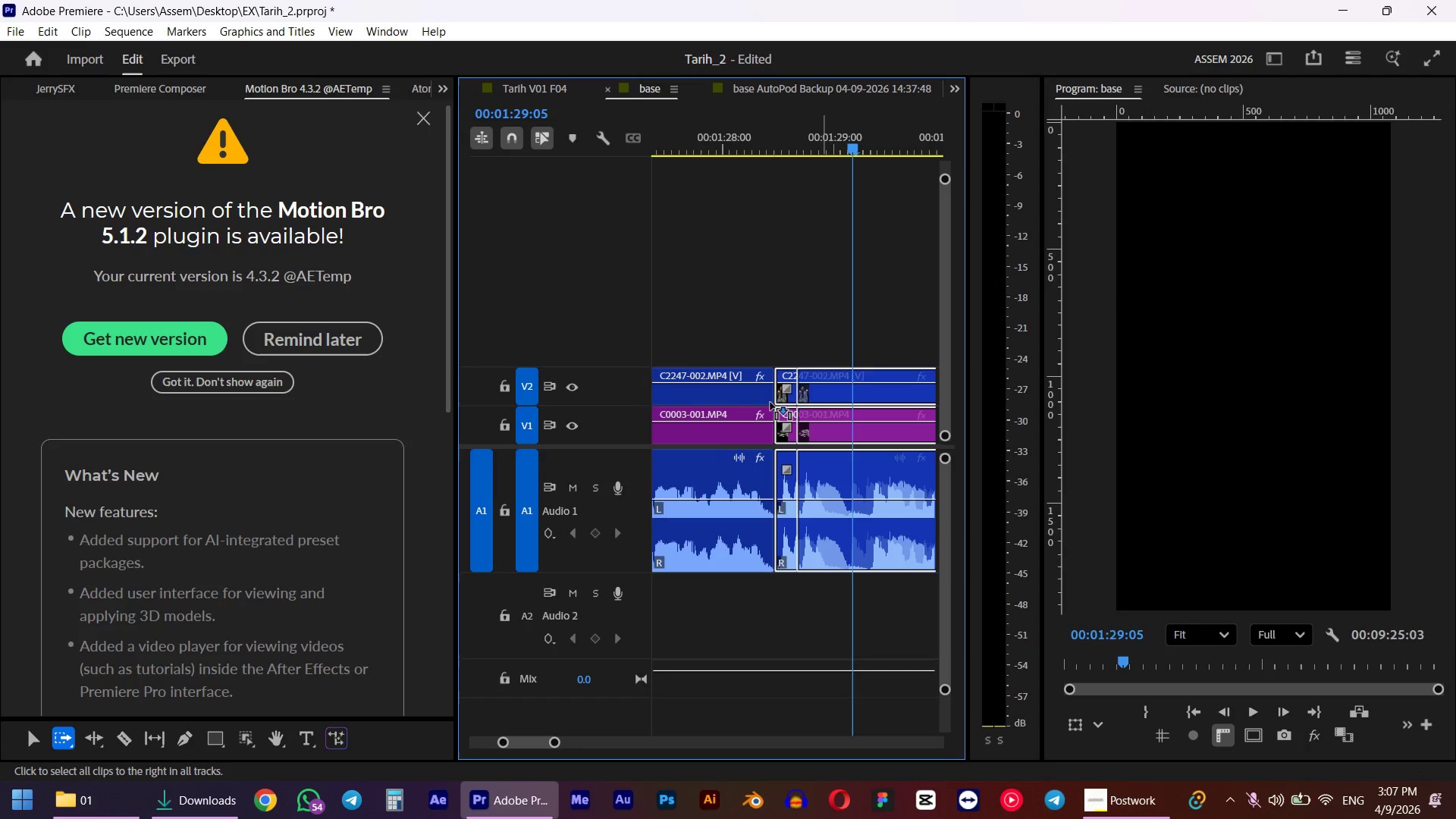 
left_click_drag(start_coordinate=[799, 477], to_coordinate=[821, 476])
 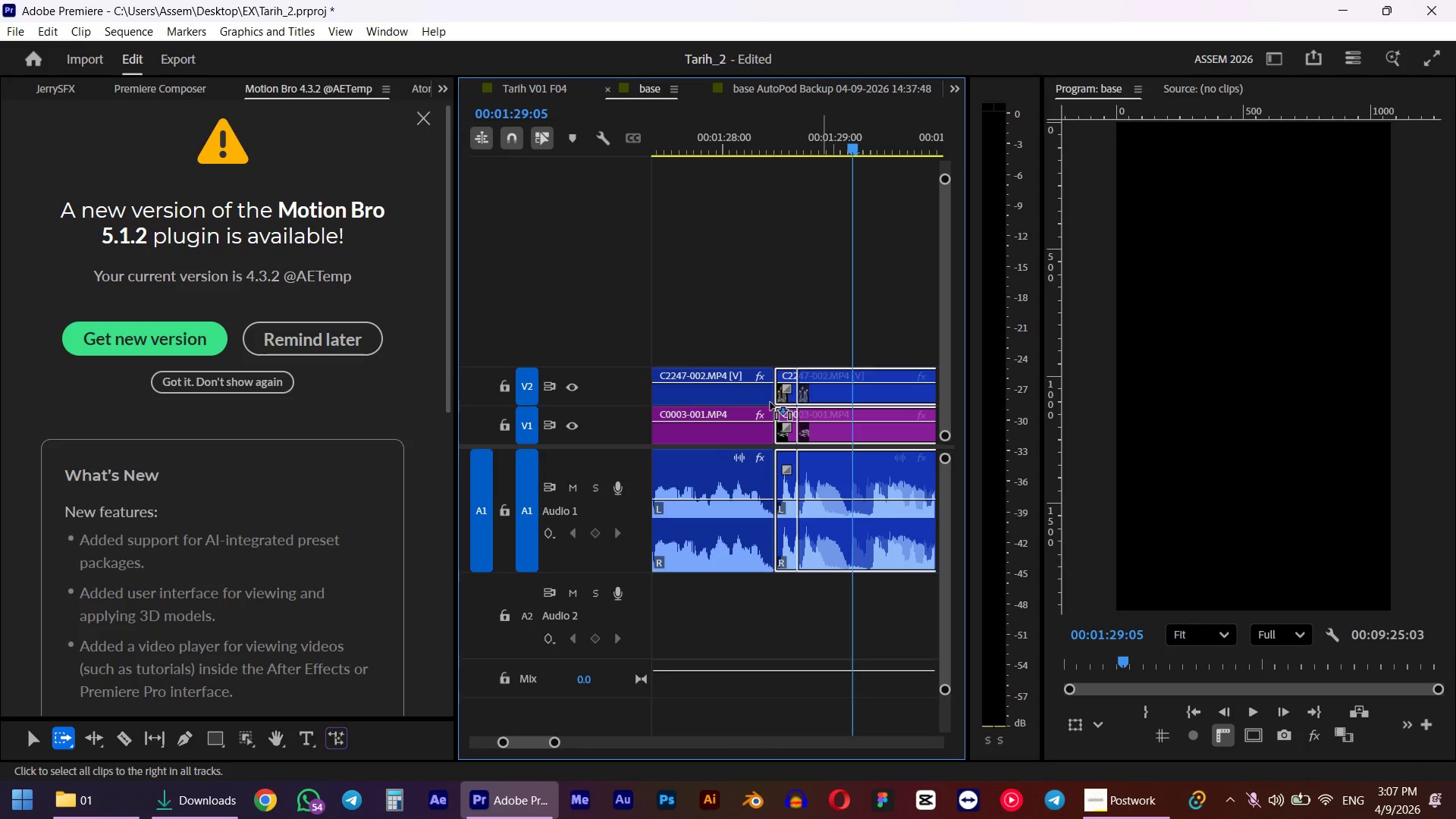 
left_click_drag(start_coordinate=[783, 362], to_coordinate=[763, 469])
 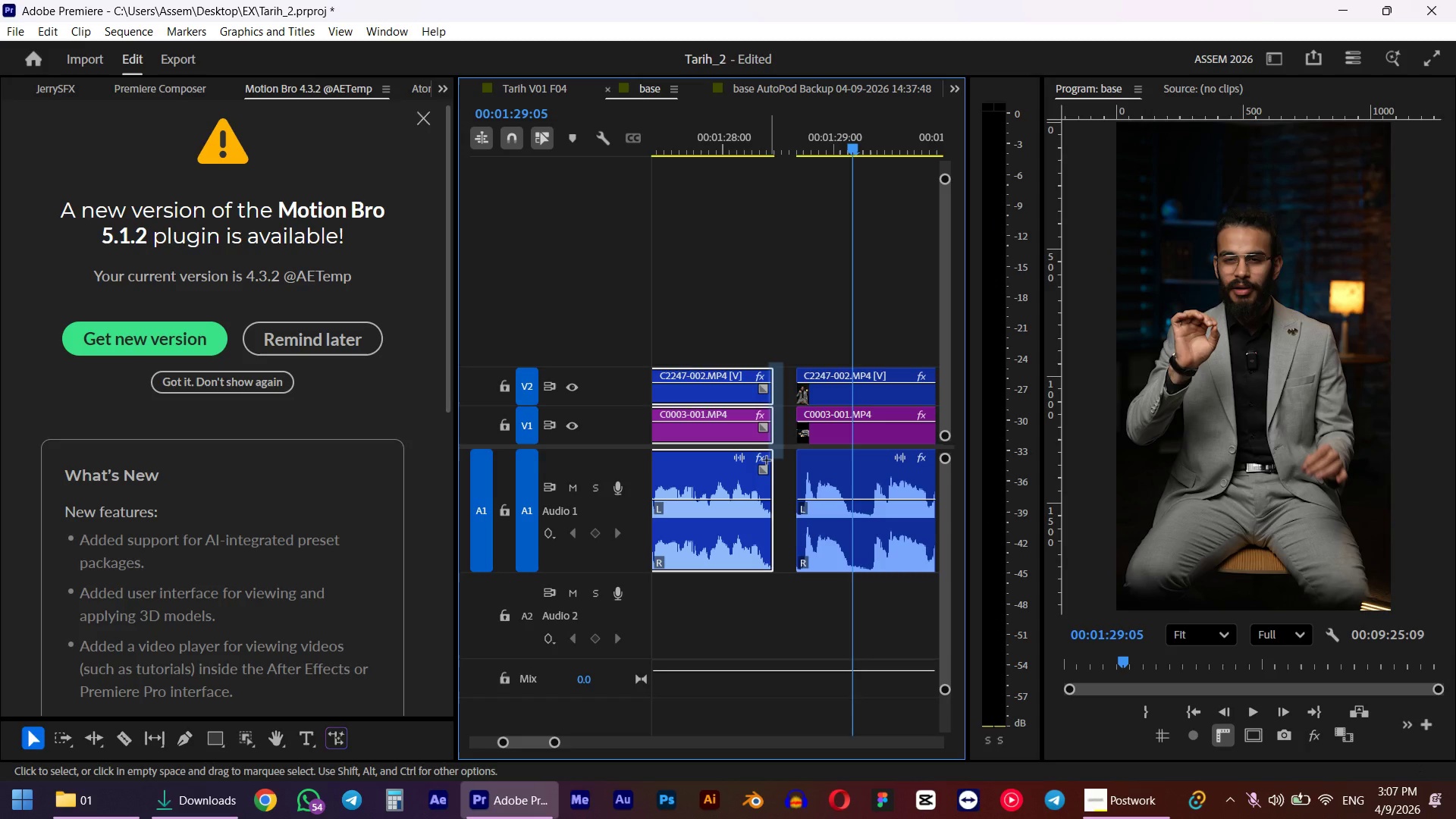 
left_click_drag(start_coordinate=[776, 422], to_coordinate=[782, 422])
 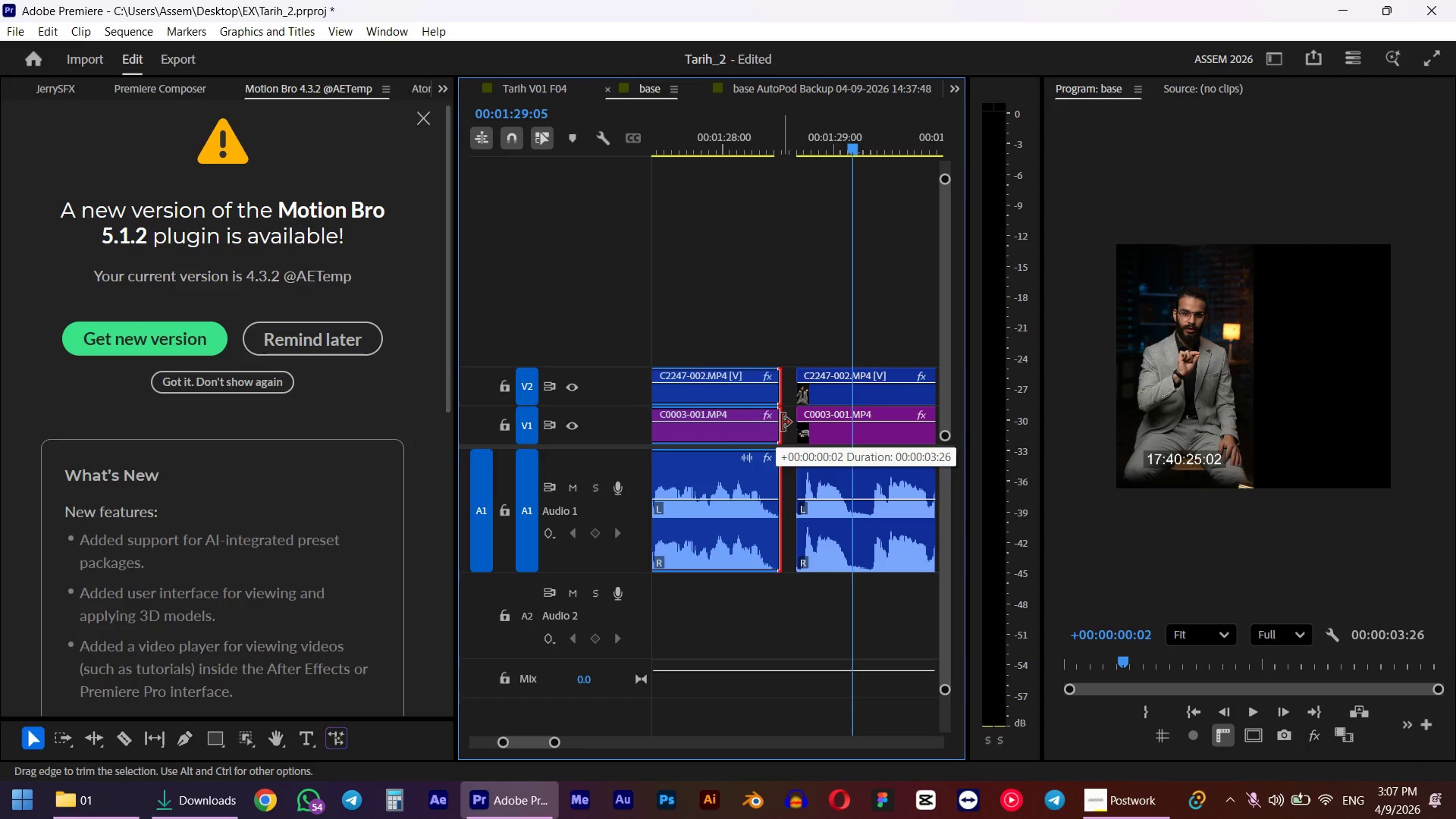 
left_click([791, 457])
 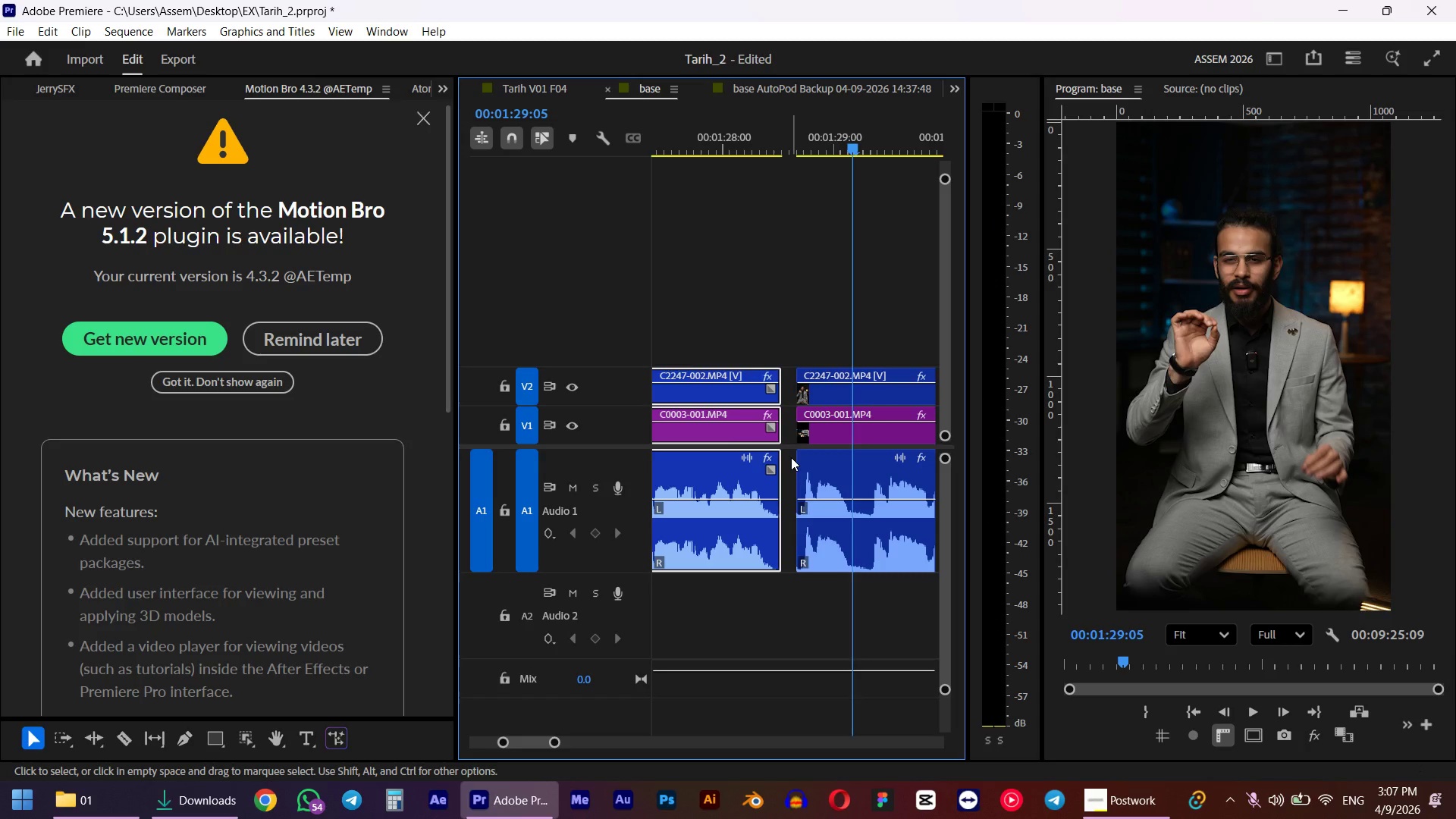 
key(D)
 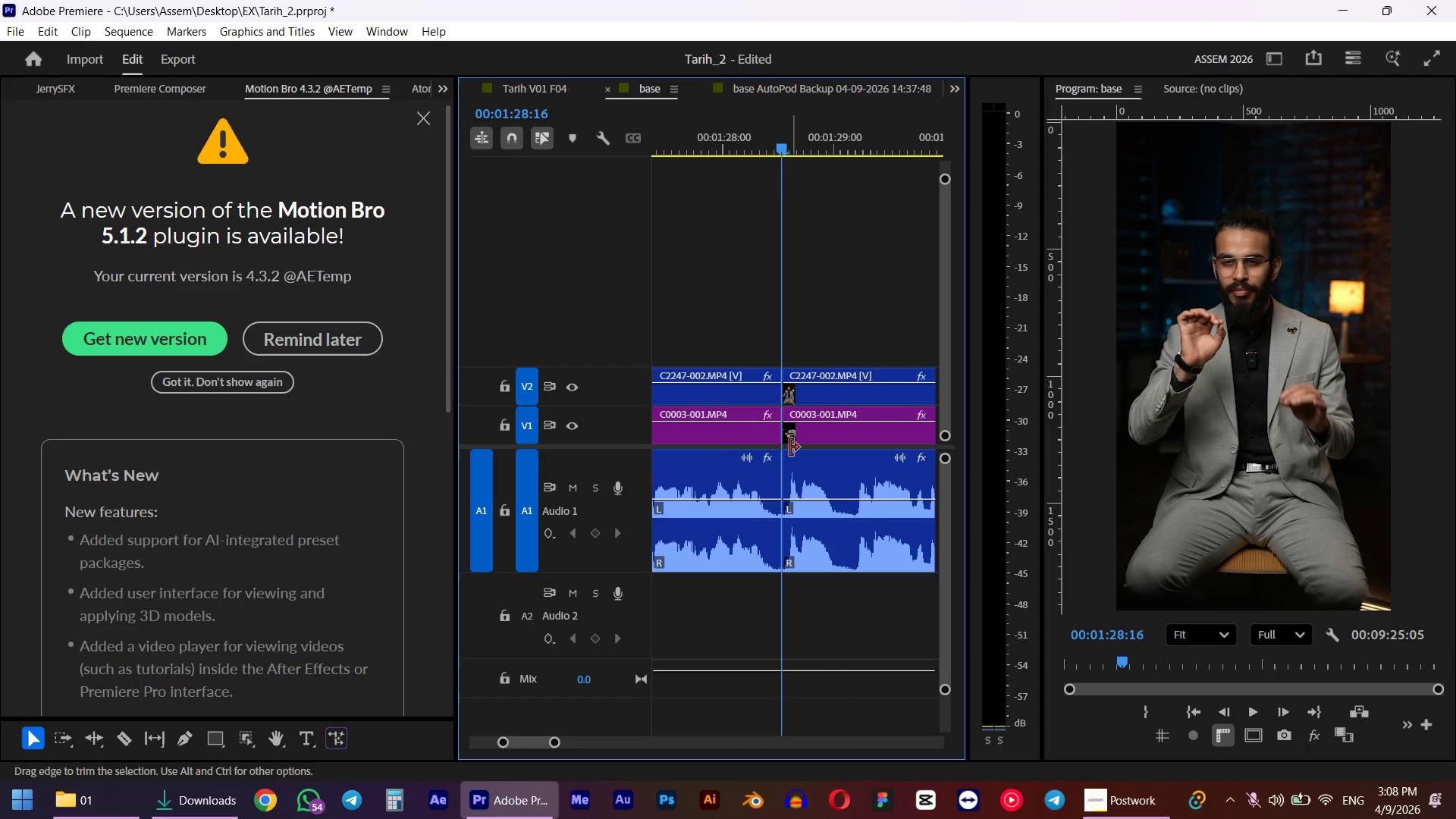 
key(Space)
 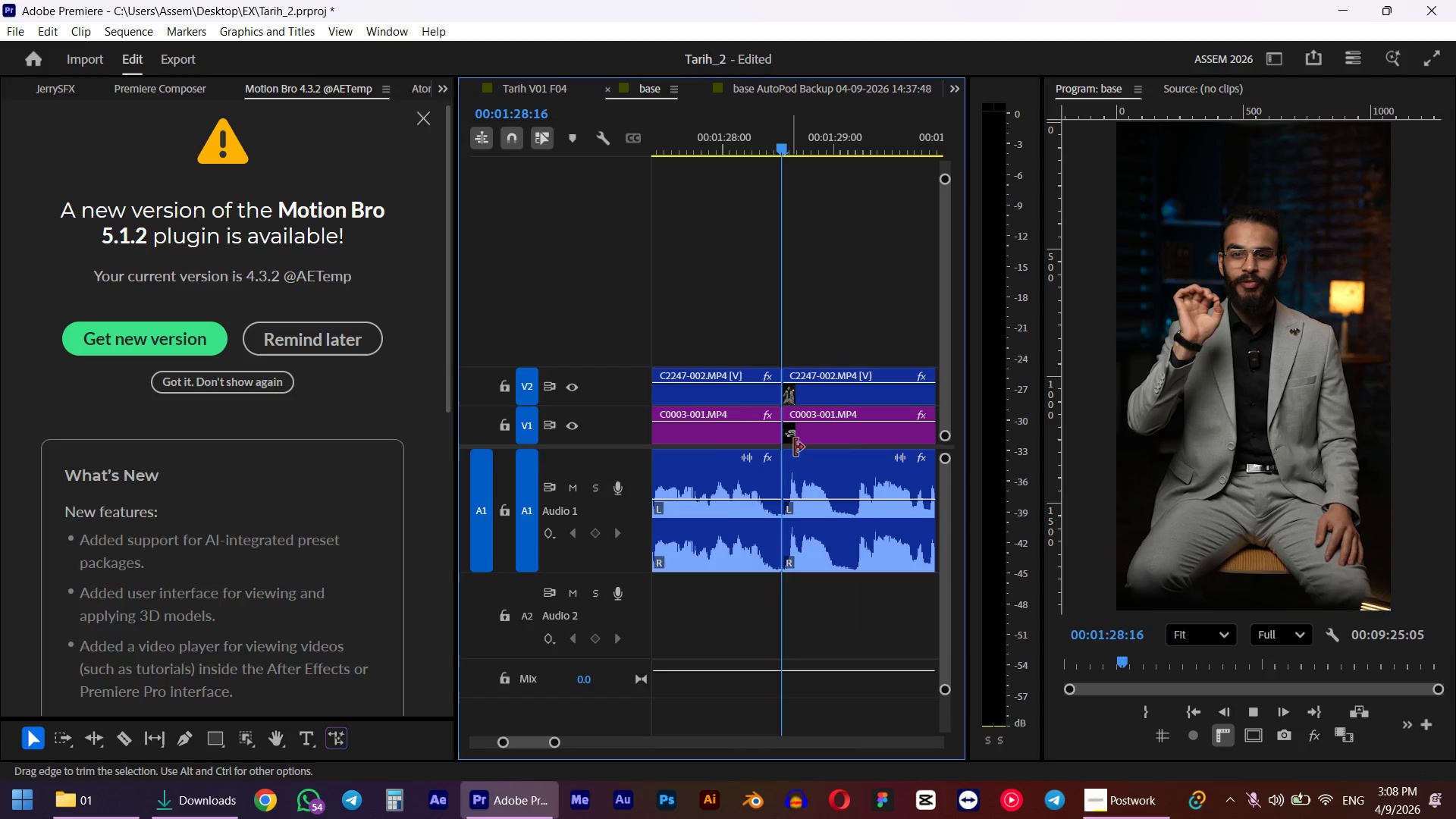 
scroll: coordinate [799, 467], scroll_direction: down, amount: 2.0
 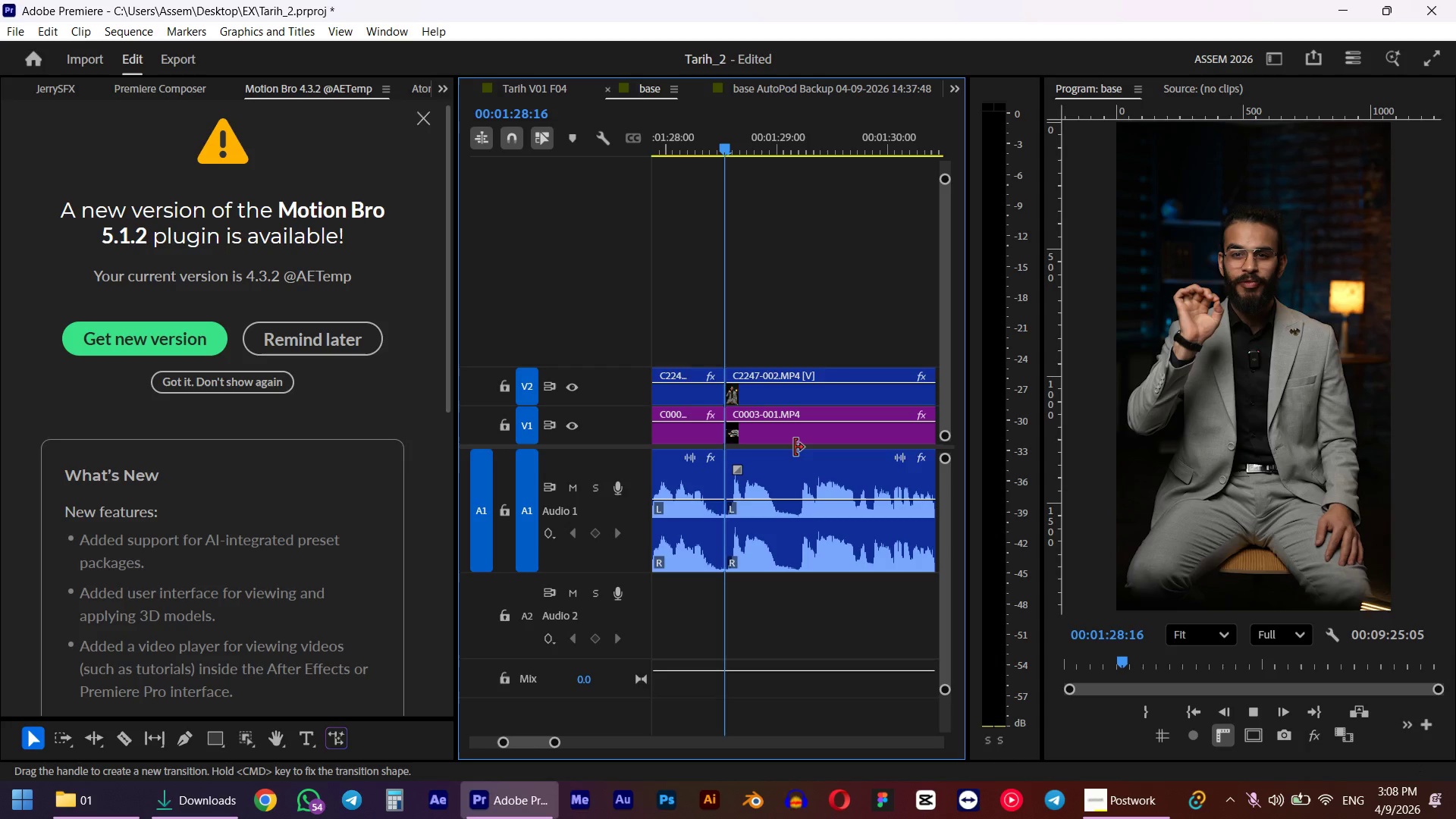 
hold_key(key=AltLeft, duration=0.62)
scroll: coordinate [791, 471], scroll_direction: down, amount: 14.0
 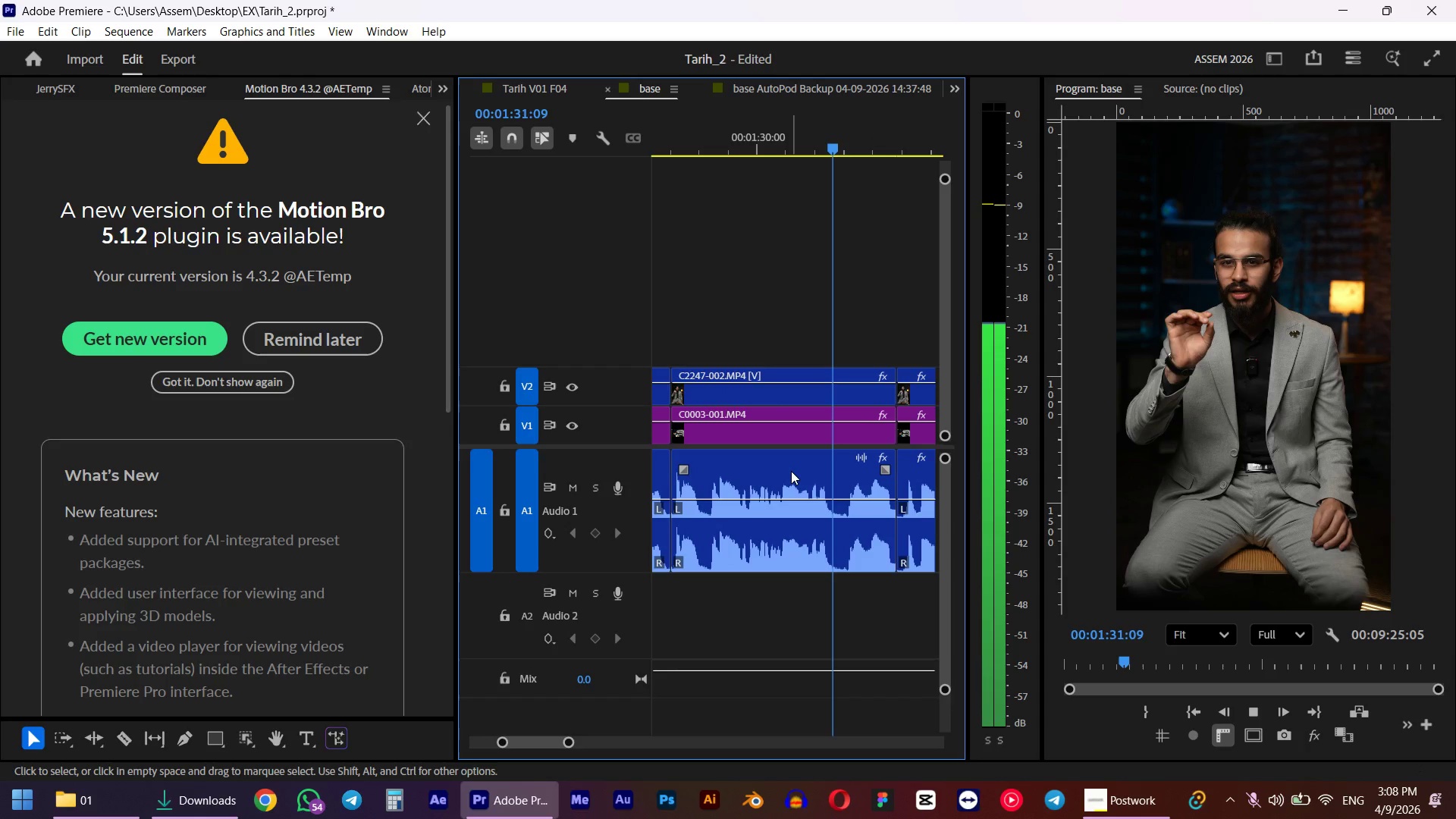 
hold_key(key=AltLeft, duration=0.42)
 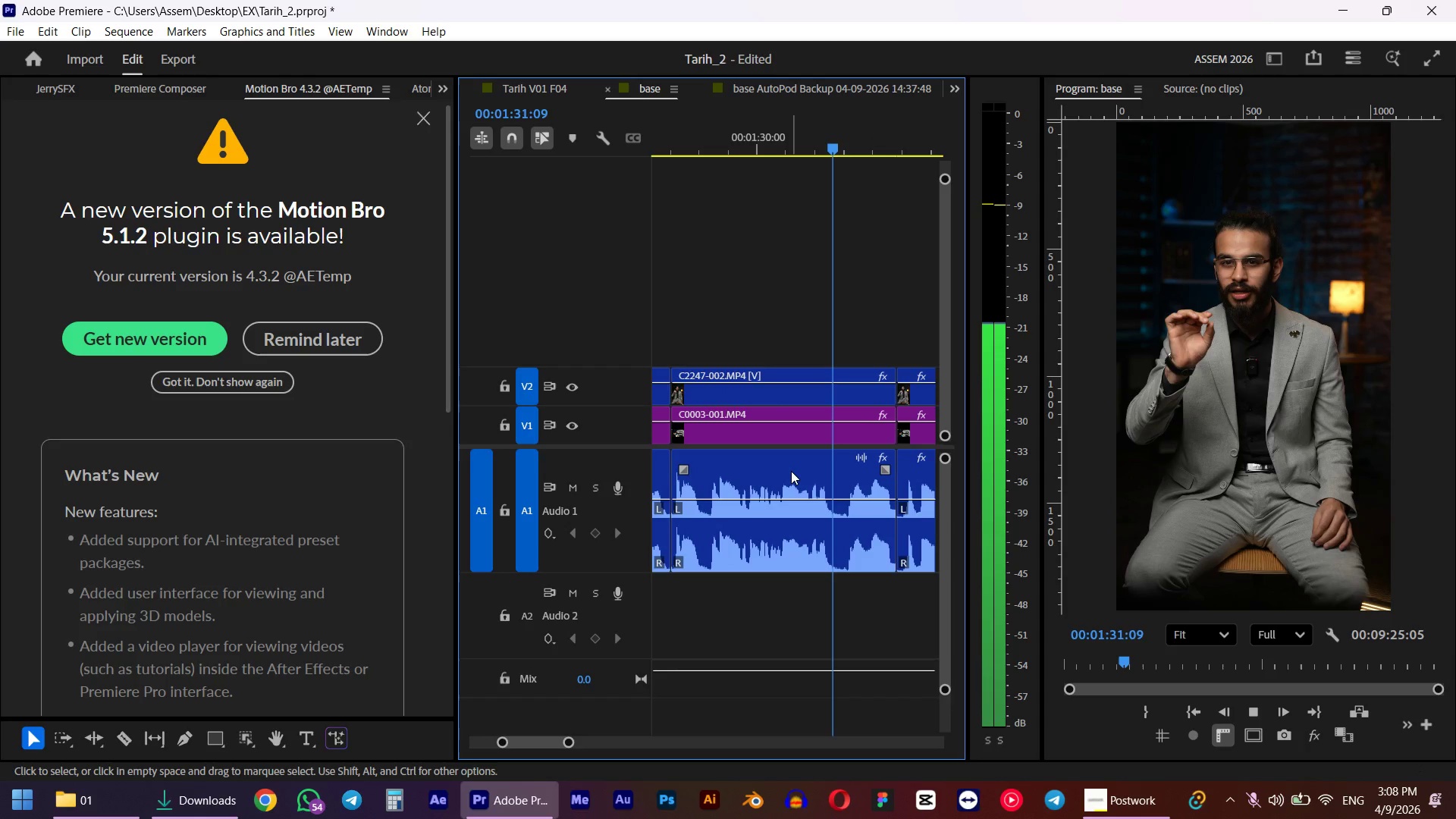 
key(Space)
 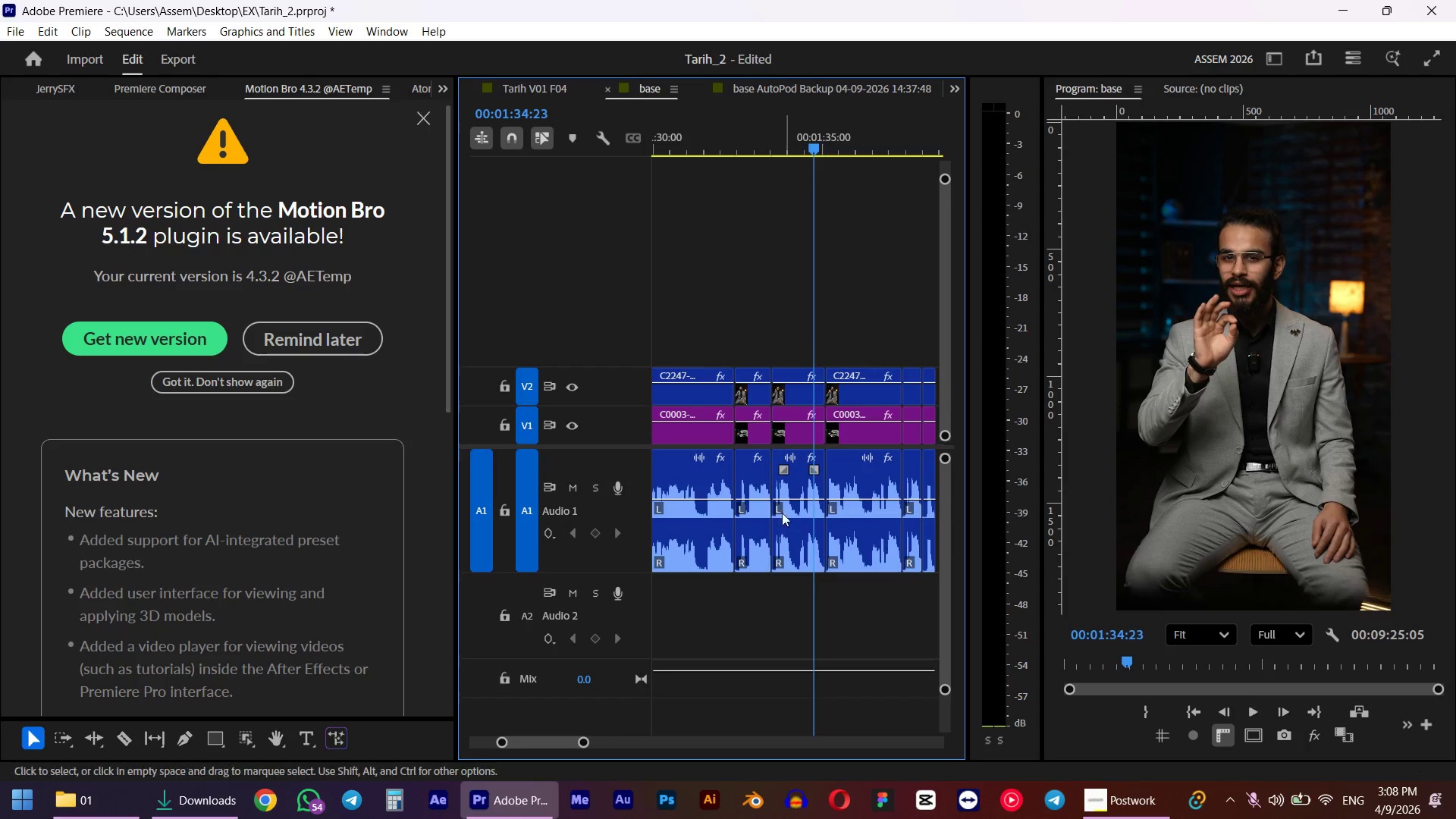 
scroll: coordinate [826, 519], scroll_direction: down, amount: 8.0
 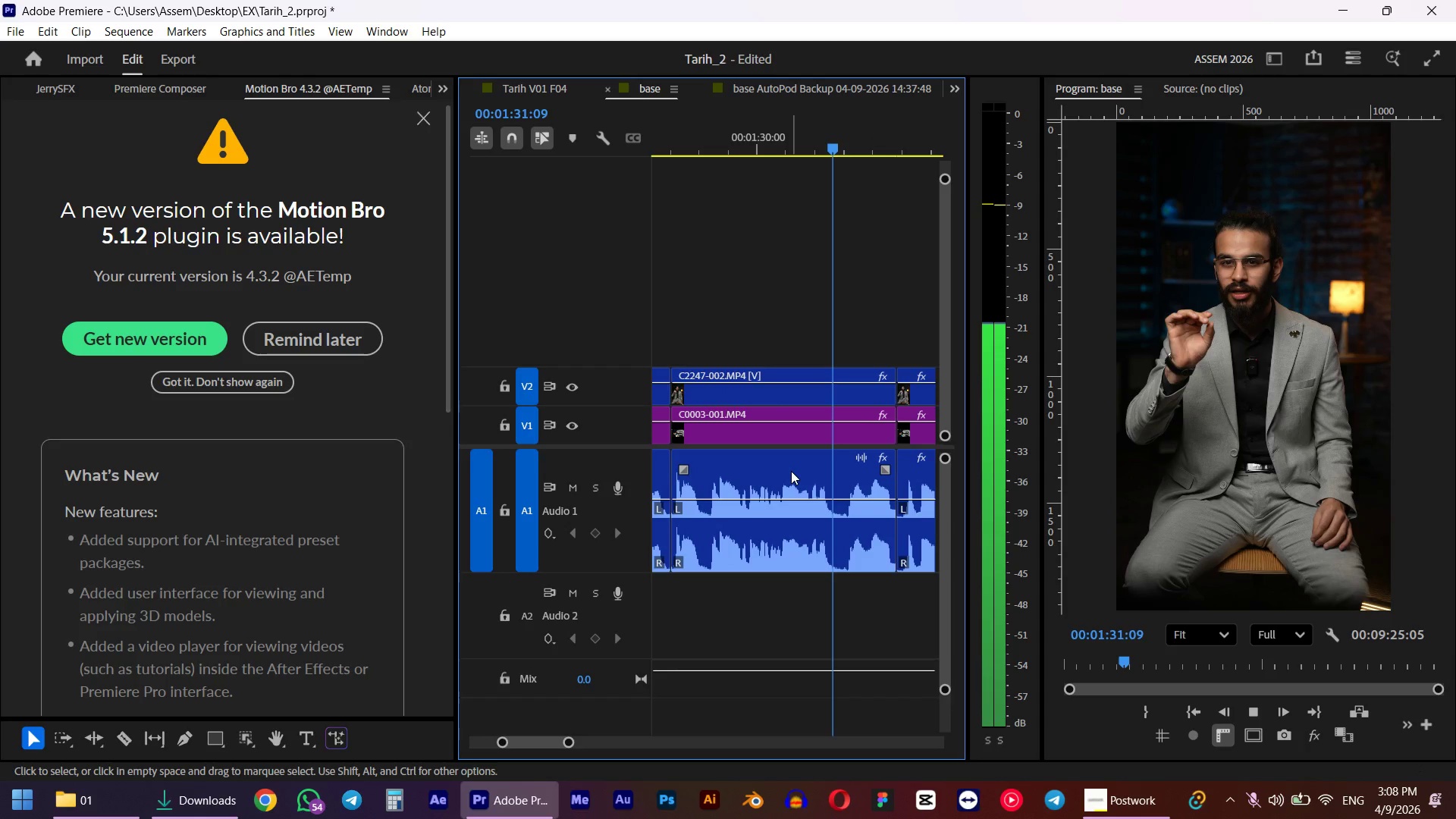 
hold_key(key=AltLeft, duration=0.75)
scroll: coordinate [761, 498], scroll_direction: up, amount: 11.0
 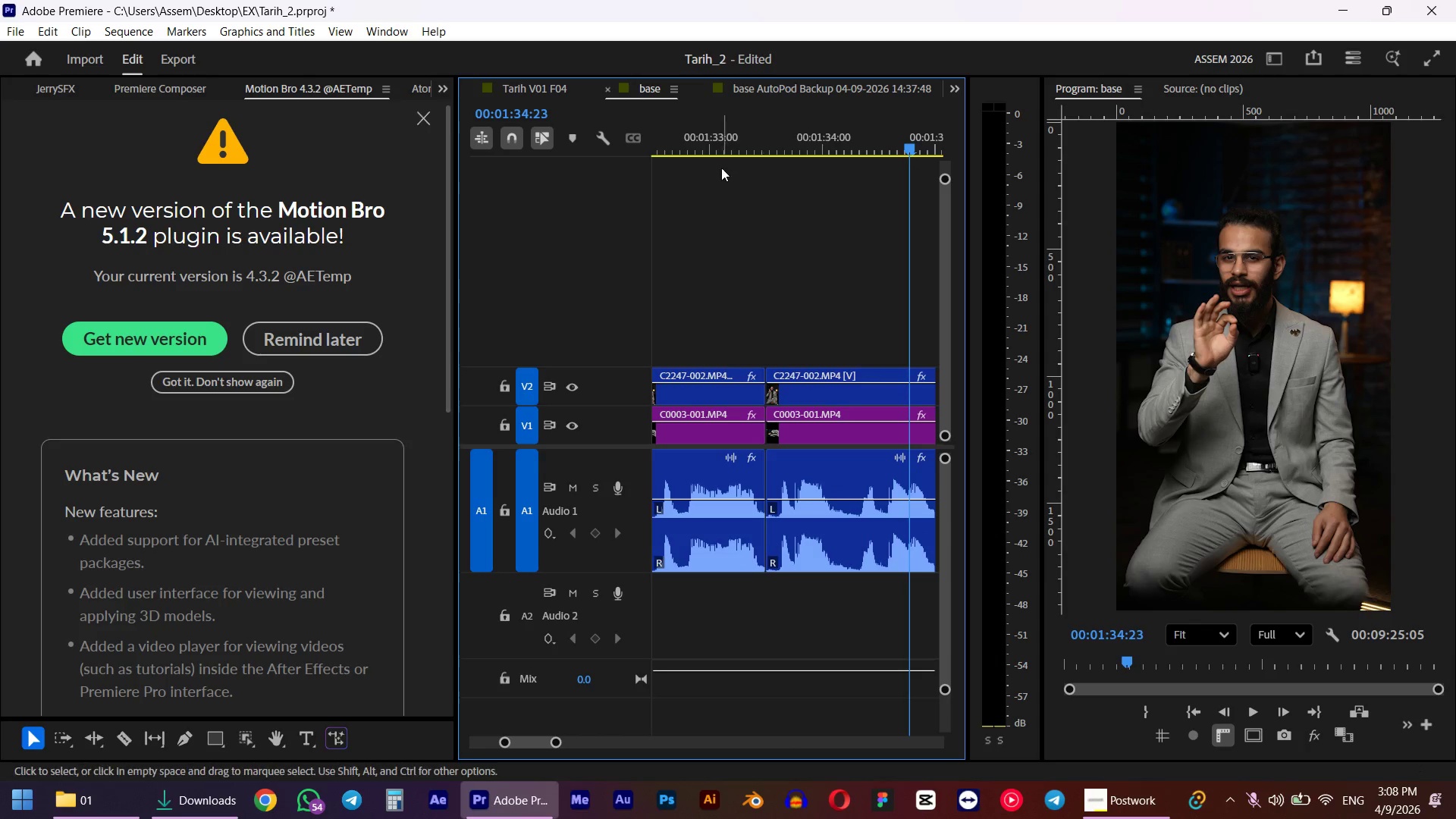 
left_click([714, 144])
 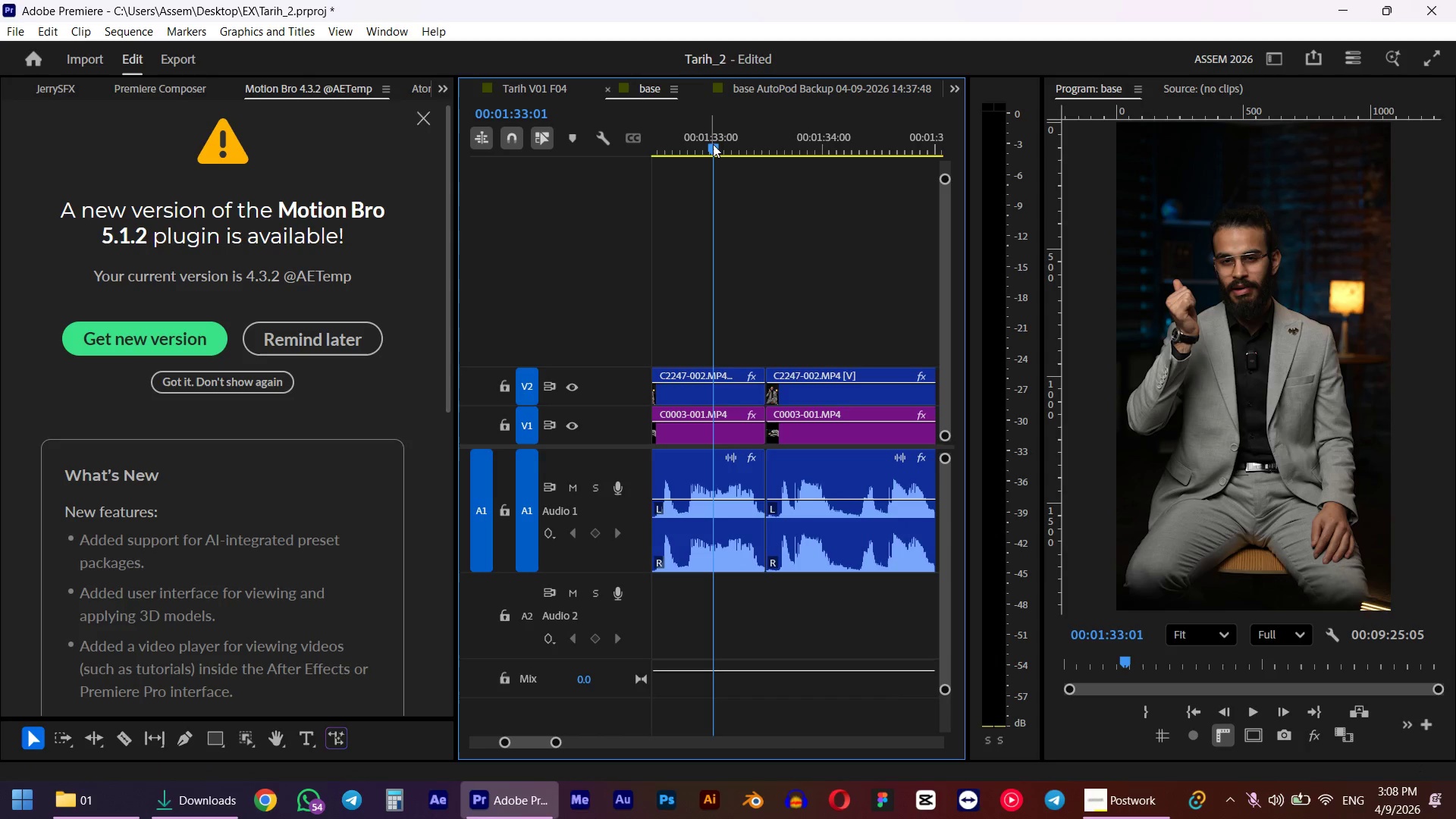 
key(Space)
 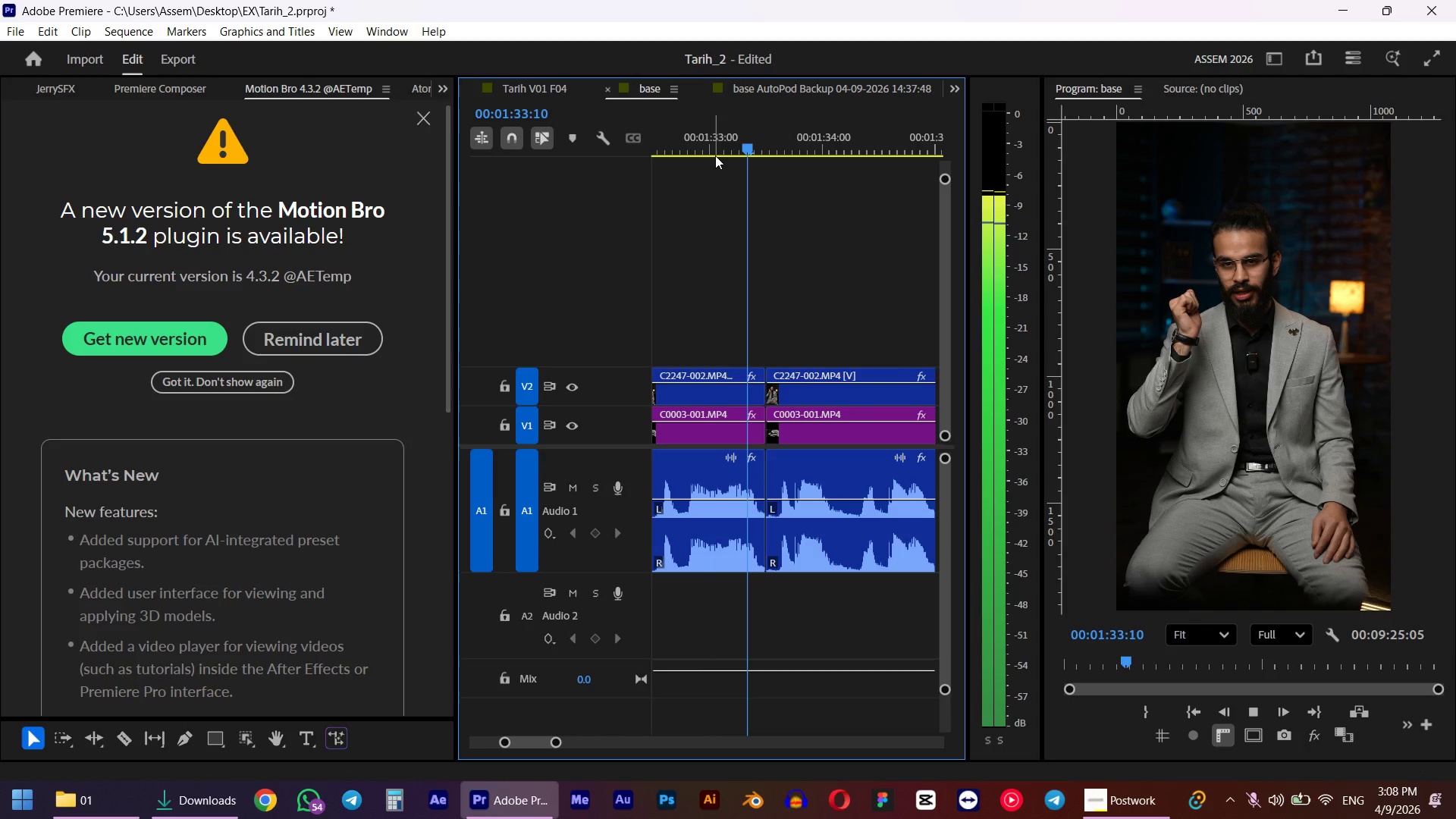 
key(Space)
 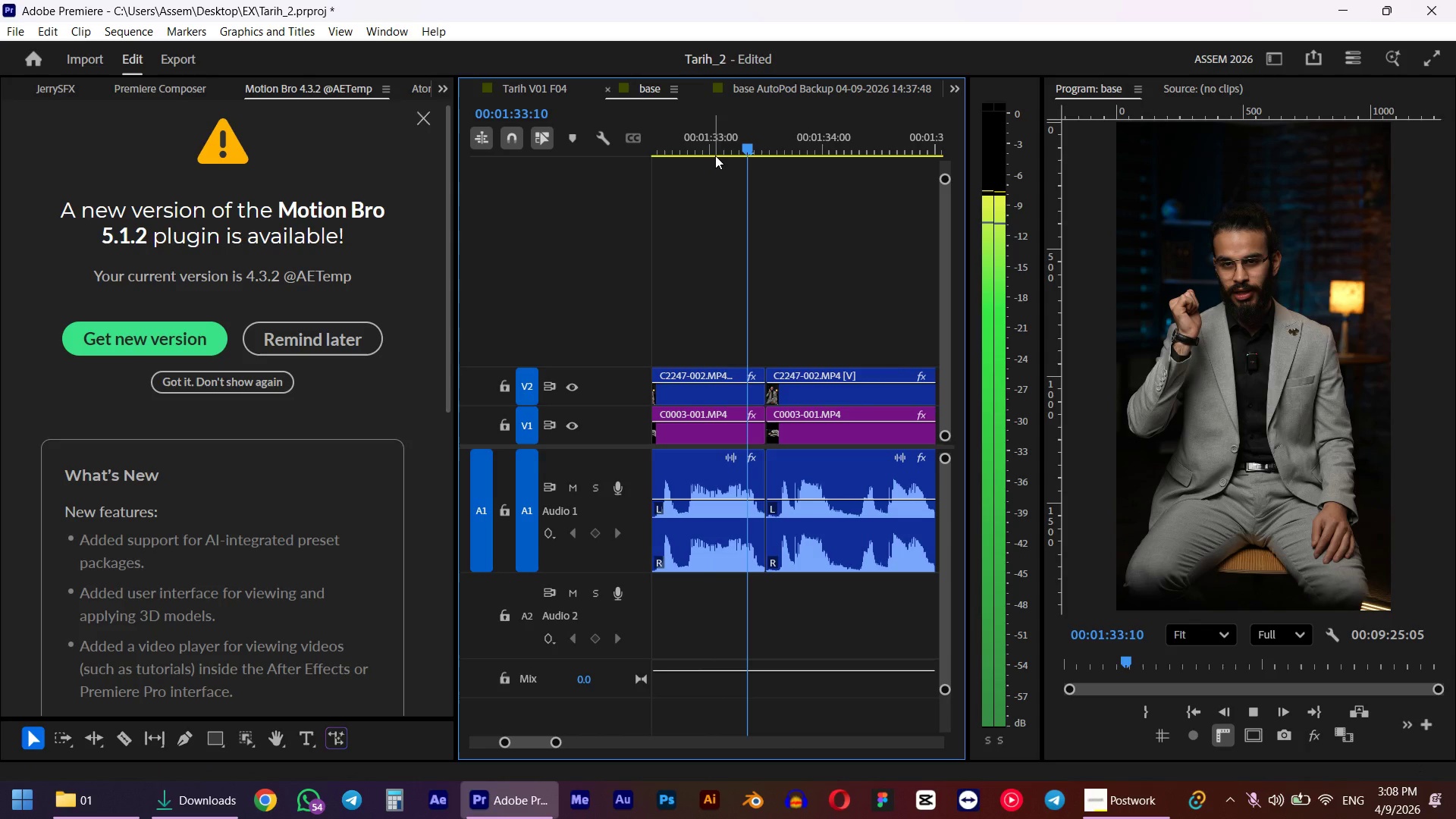 
key(A)
 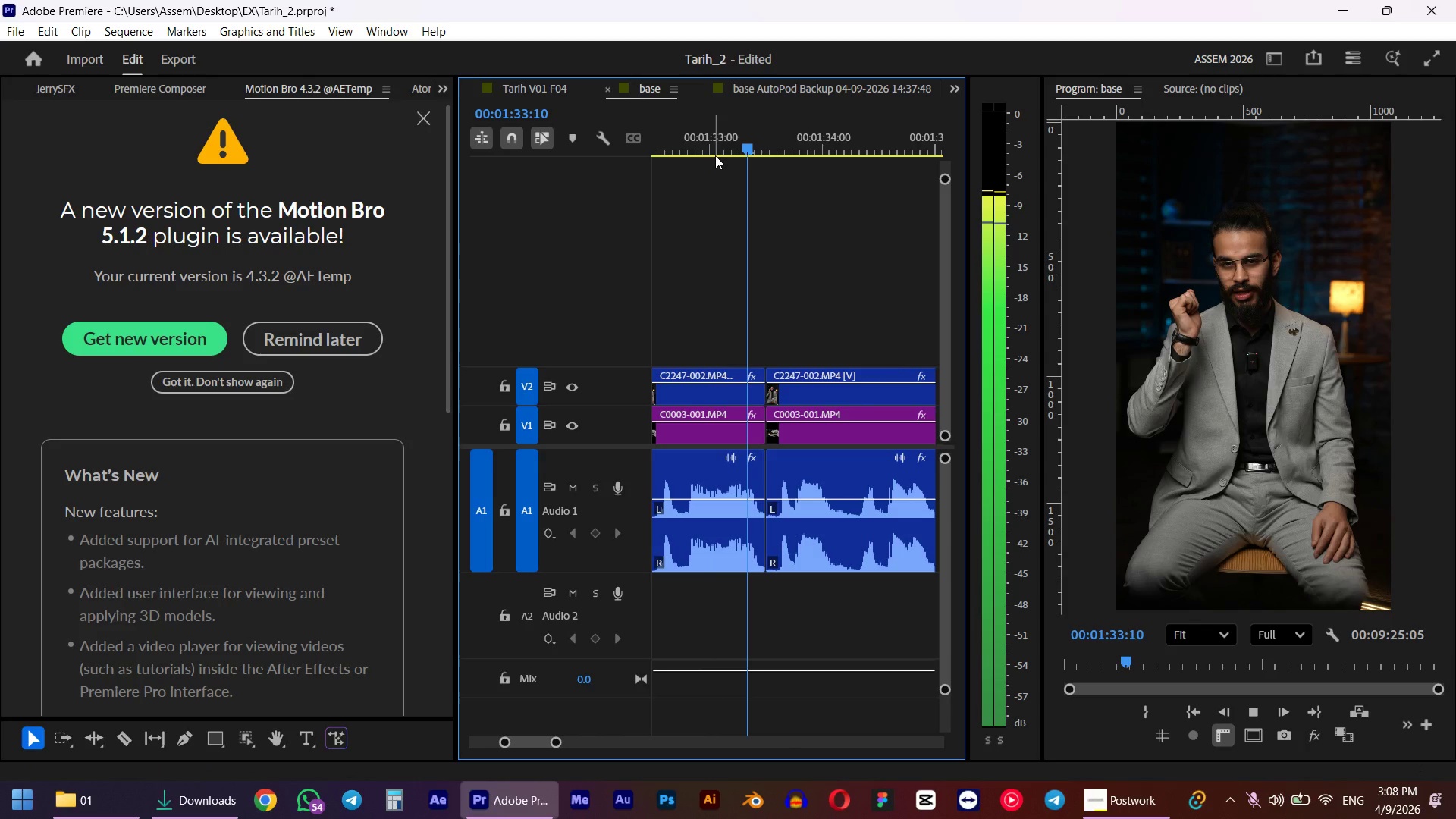 
left_click_drag(start_coordinate=[794, 427], to_coordinate=[833, 425])
 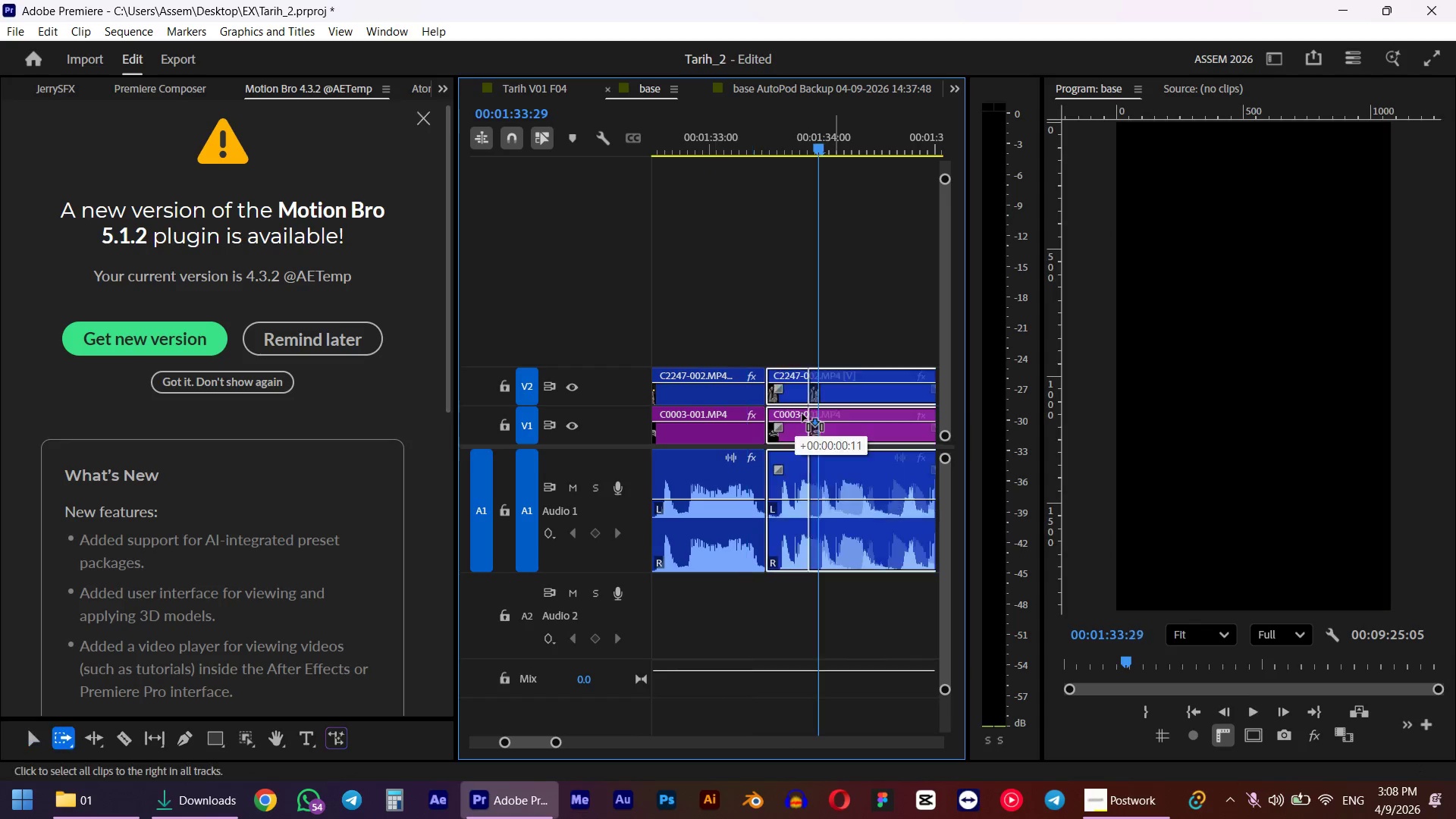 
key(V)
 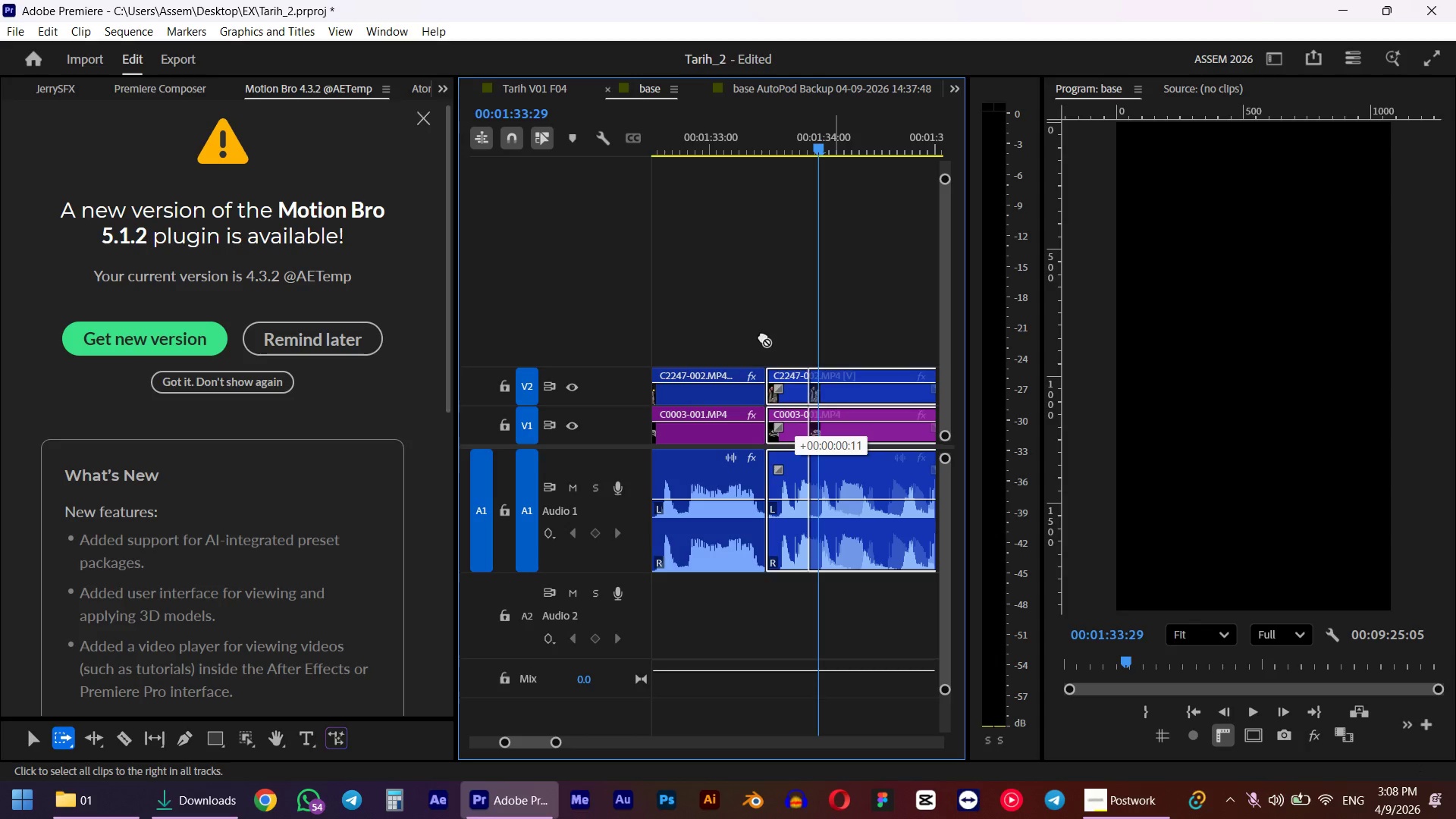 
left_click_drag(start_coordinate=[772, 350], to_coordinate=[752, 500])
 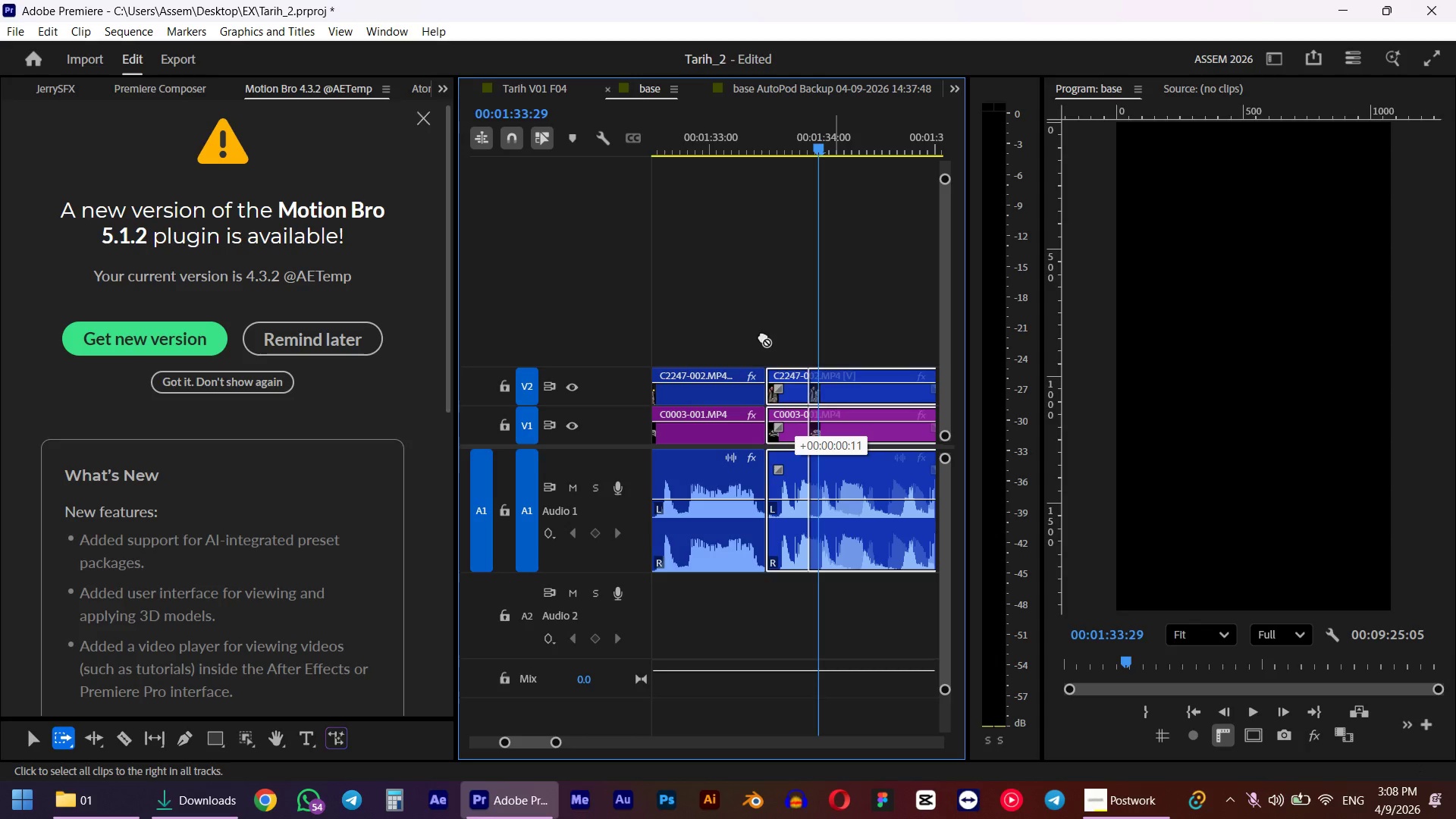 
left_click_drag(start_coordinate=[764, 470], to_coordinate=[784, 469])
 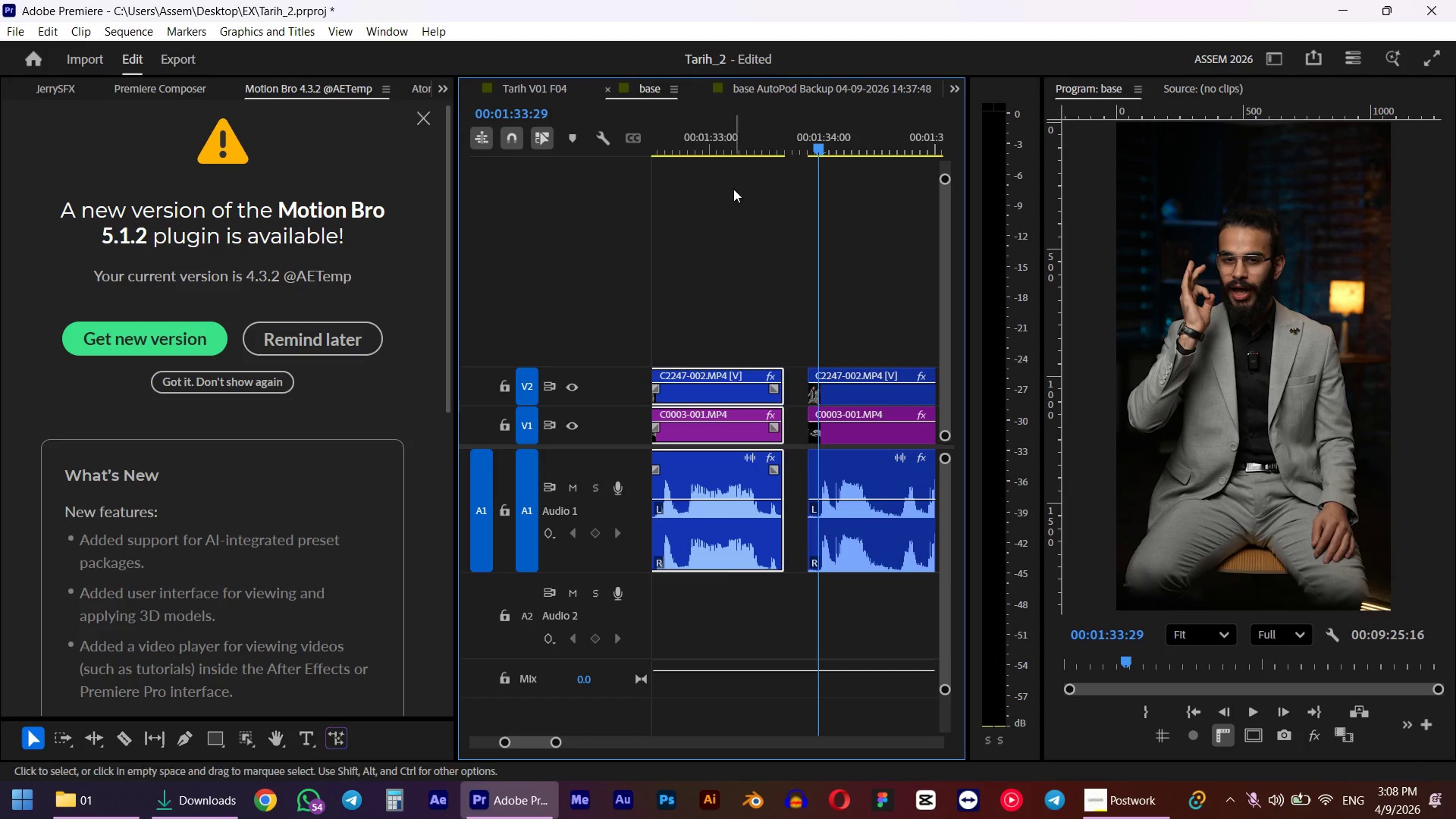 
left_click([733, 128])
 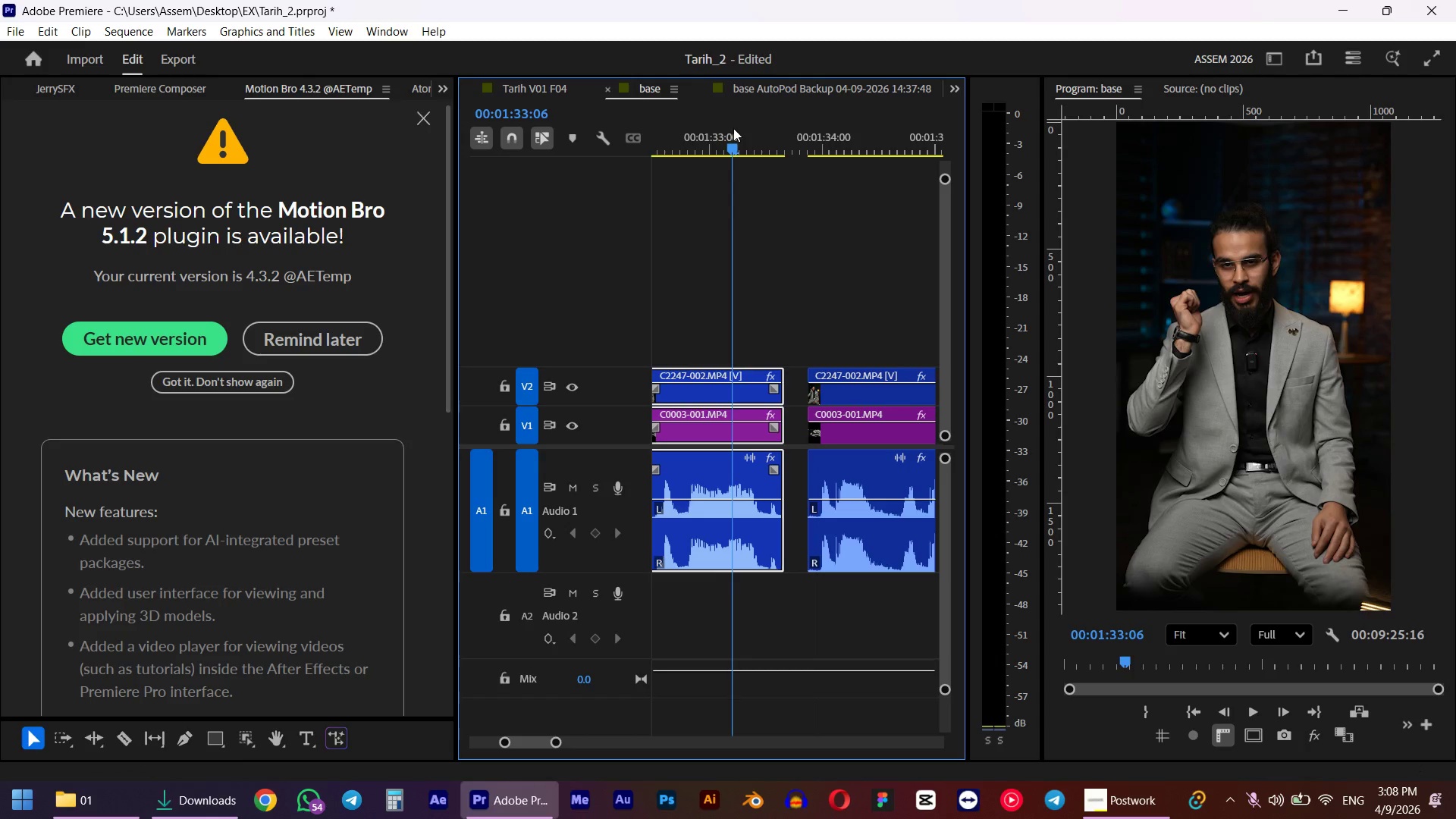 
key(Space)
 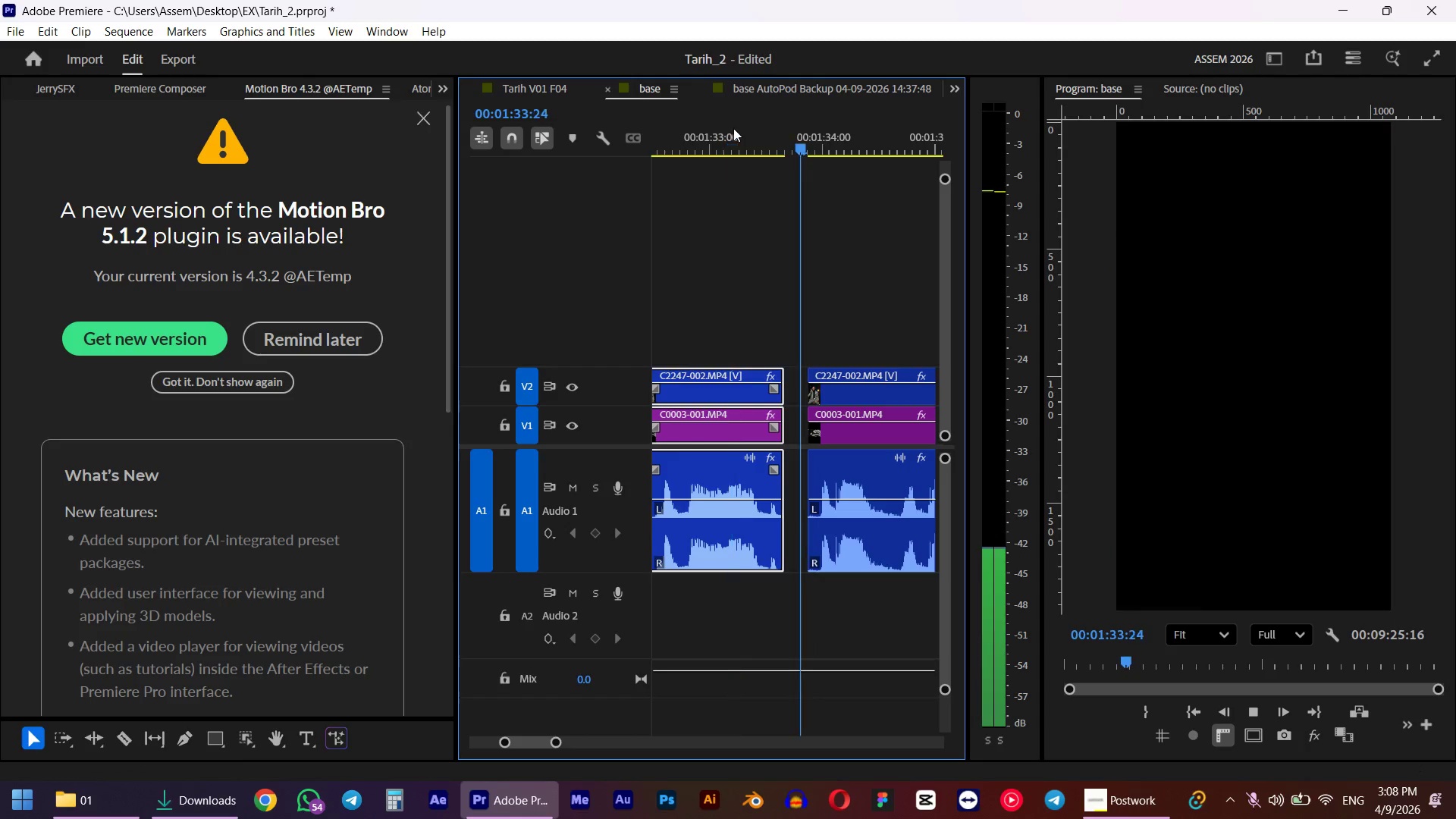 
key(Space)
 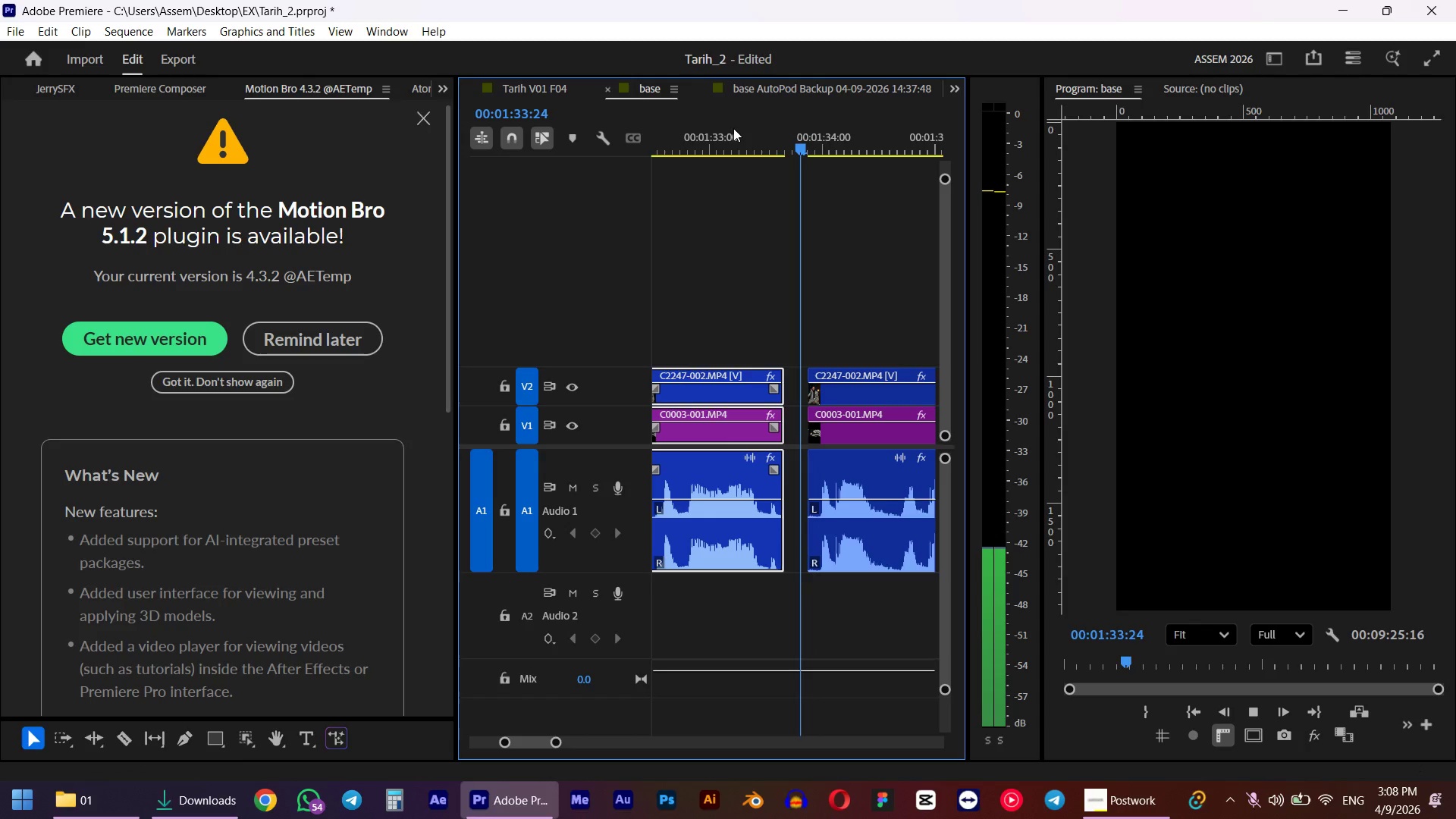 
left_click([795, 416])
 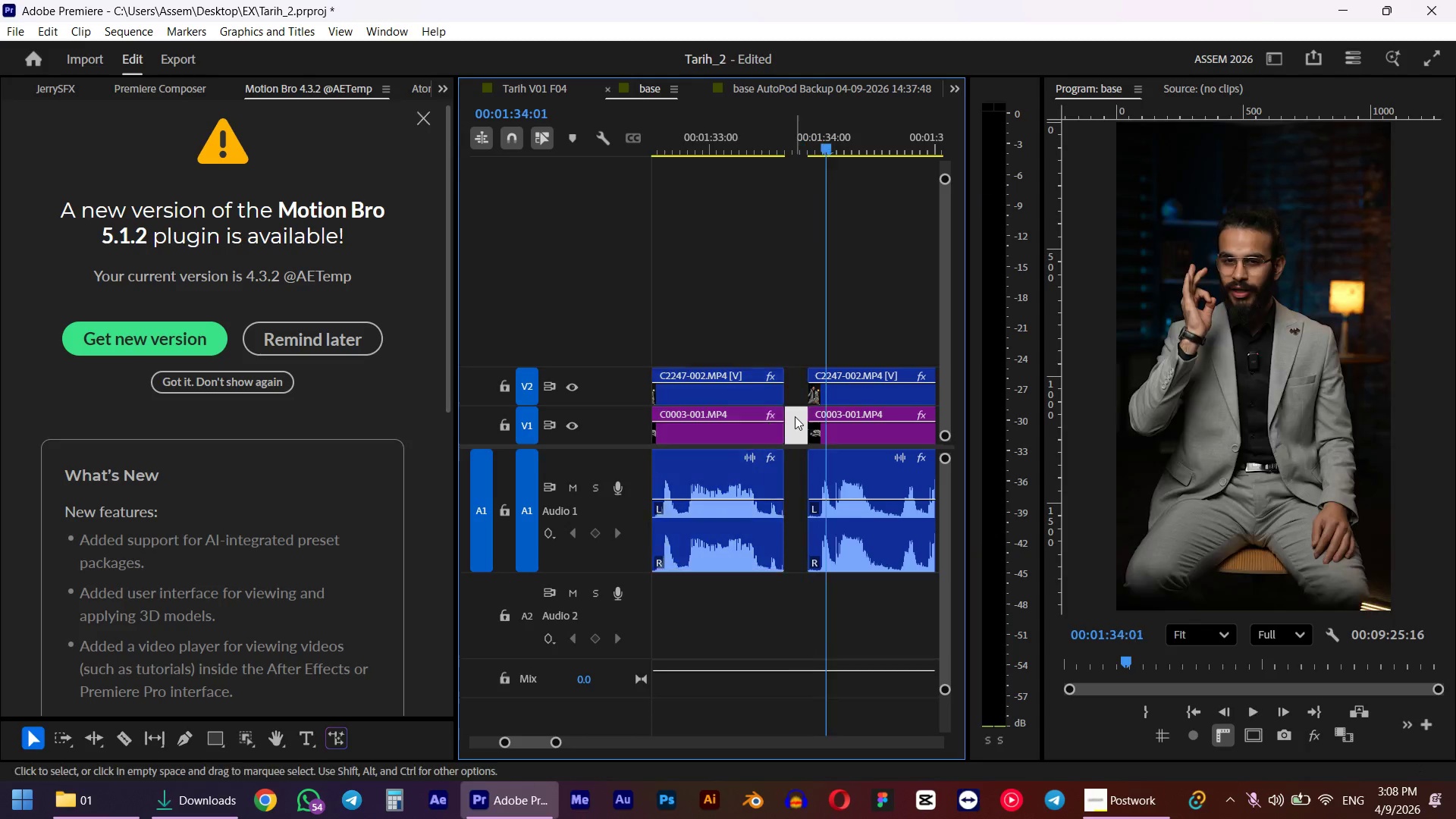 
type(dq)
 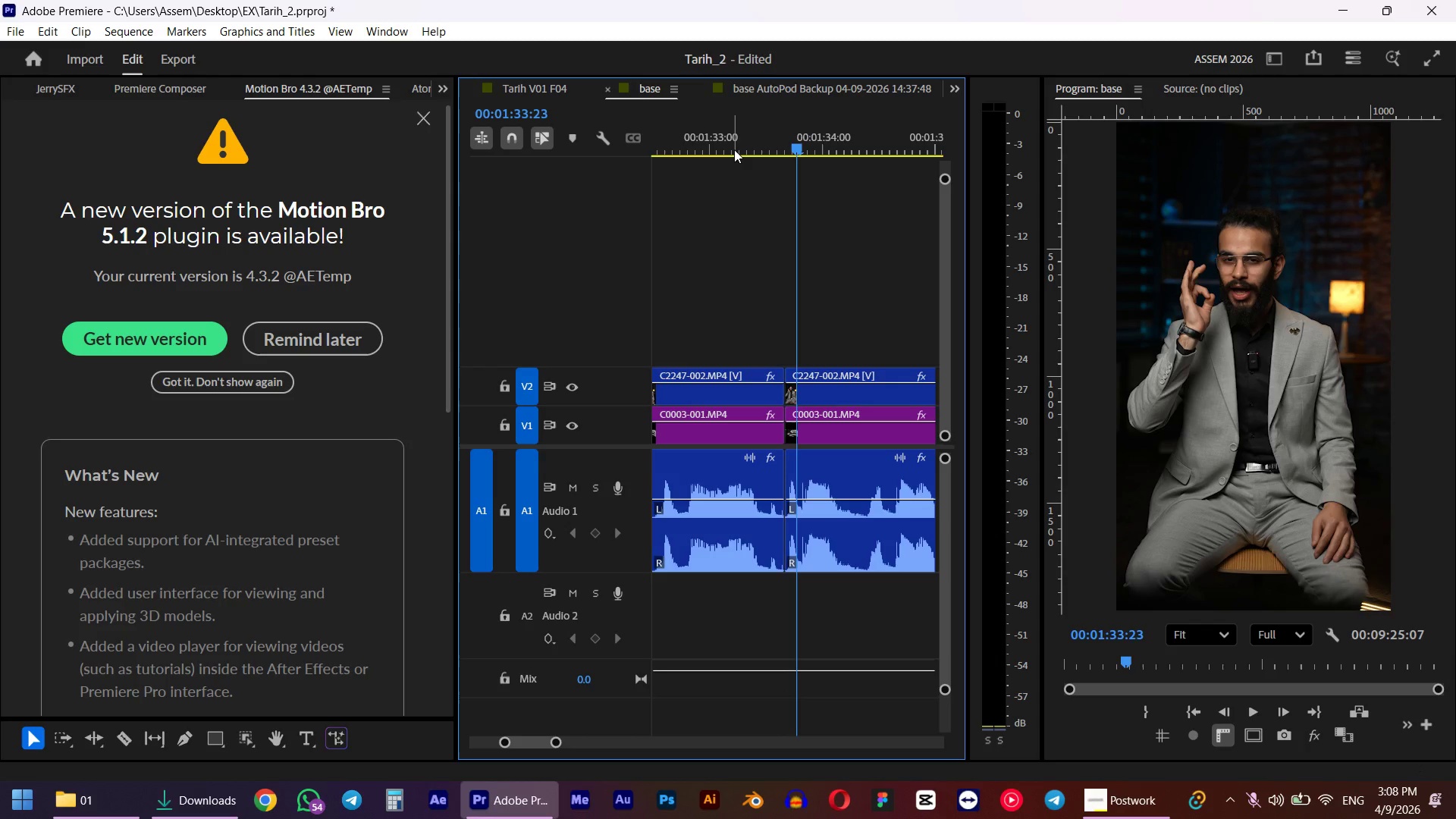 
left_click_drag(start_coordinate=[785, 145], to_coordinate=[796, 145])
 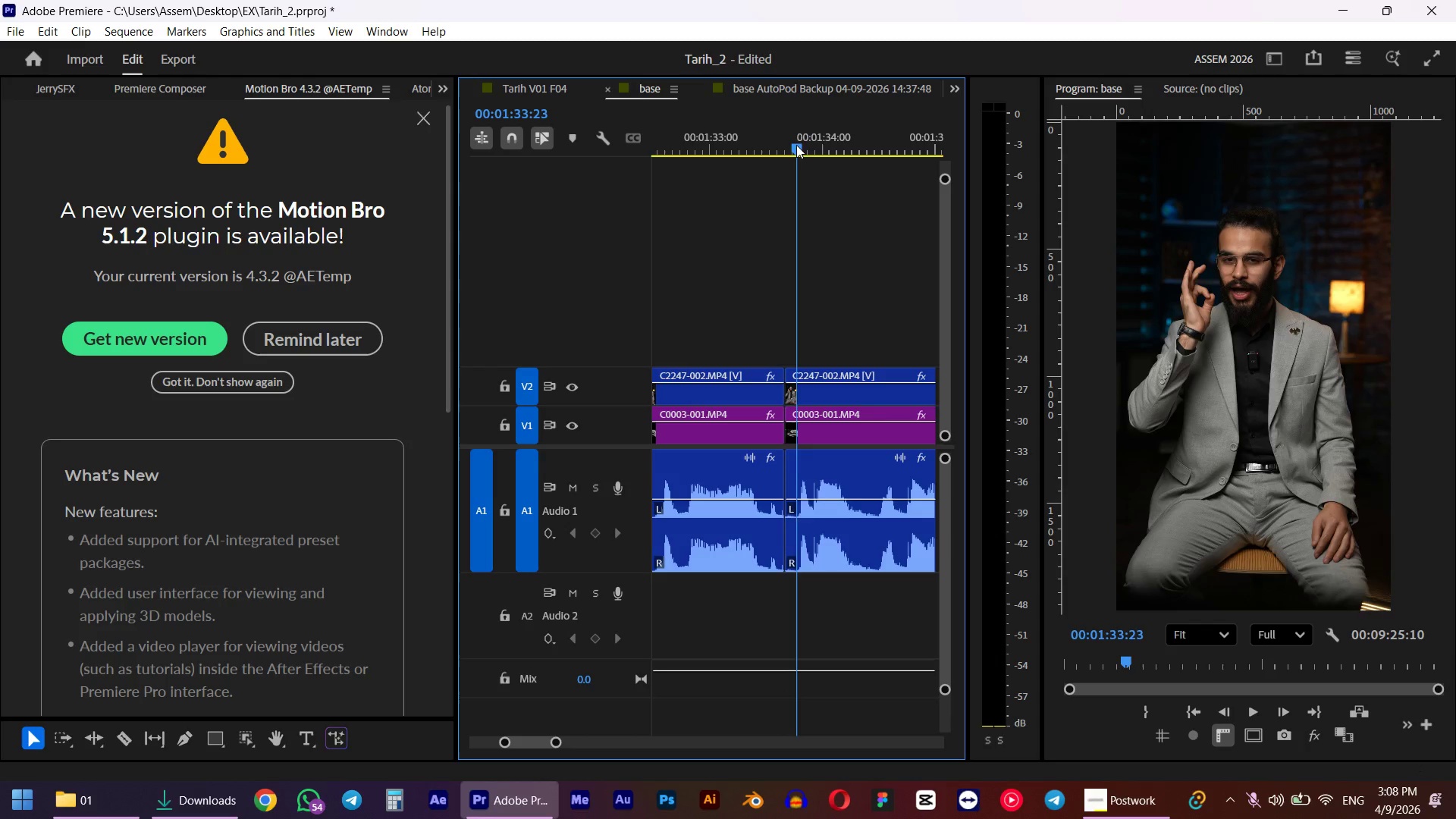 
left_click([734, 149])
 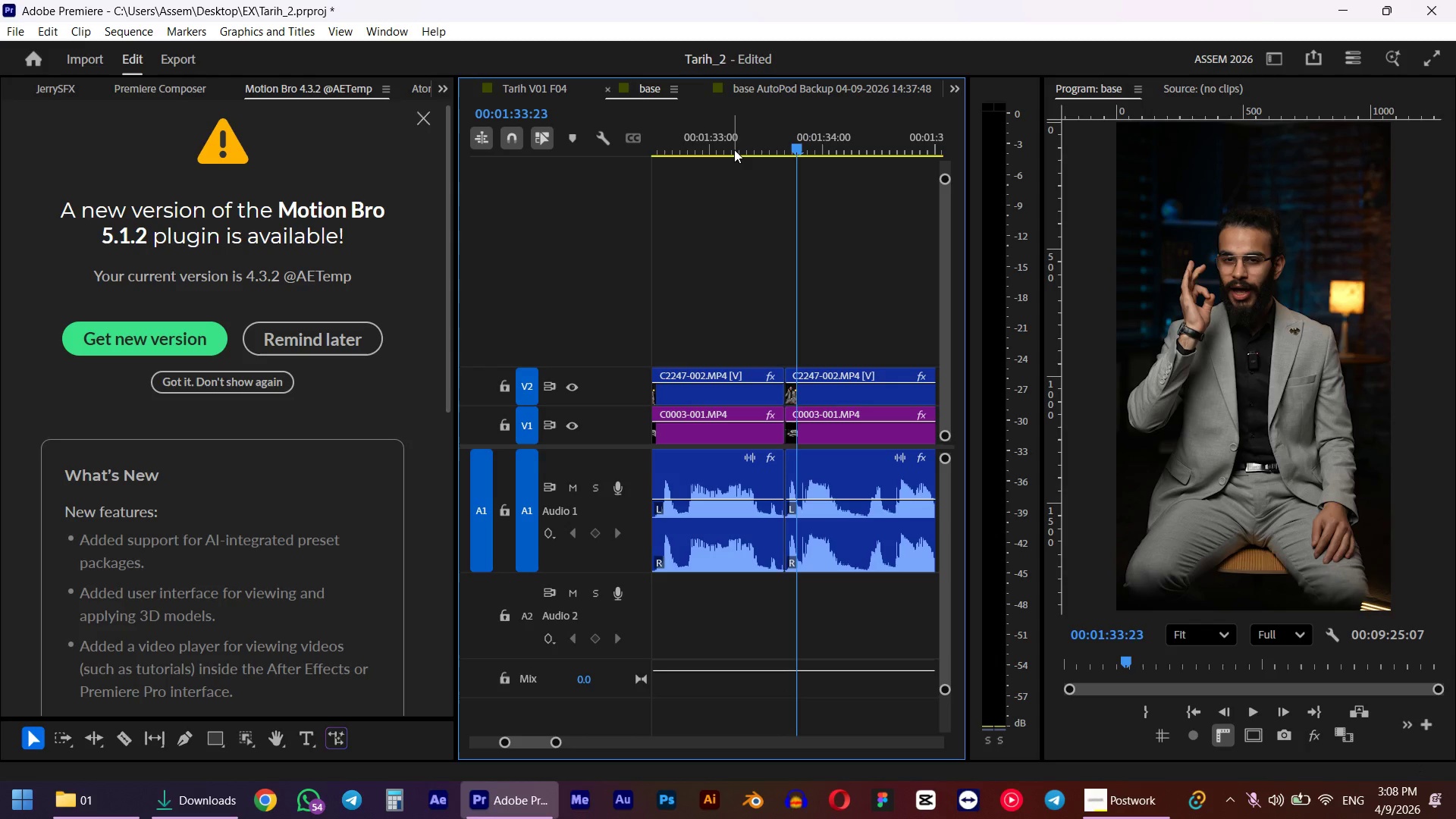 
key(Space)
 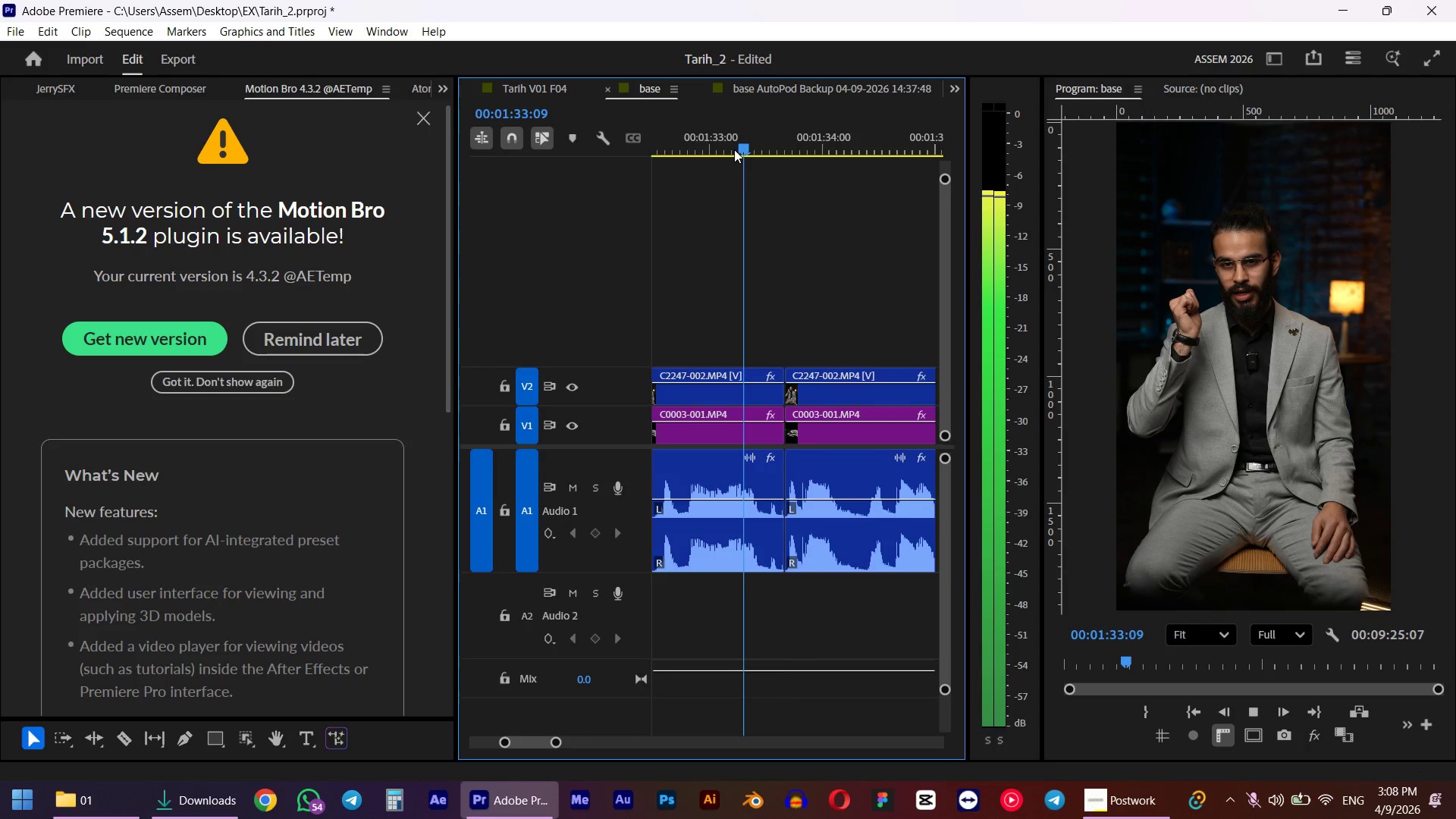 
hold_key(key=AltLeft, duration=0.42)
scroll: coordinate [786, 296], scroll_direction: down, amount: 5.0
 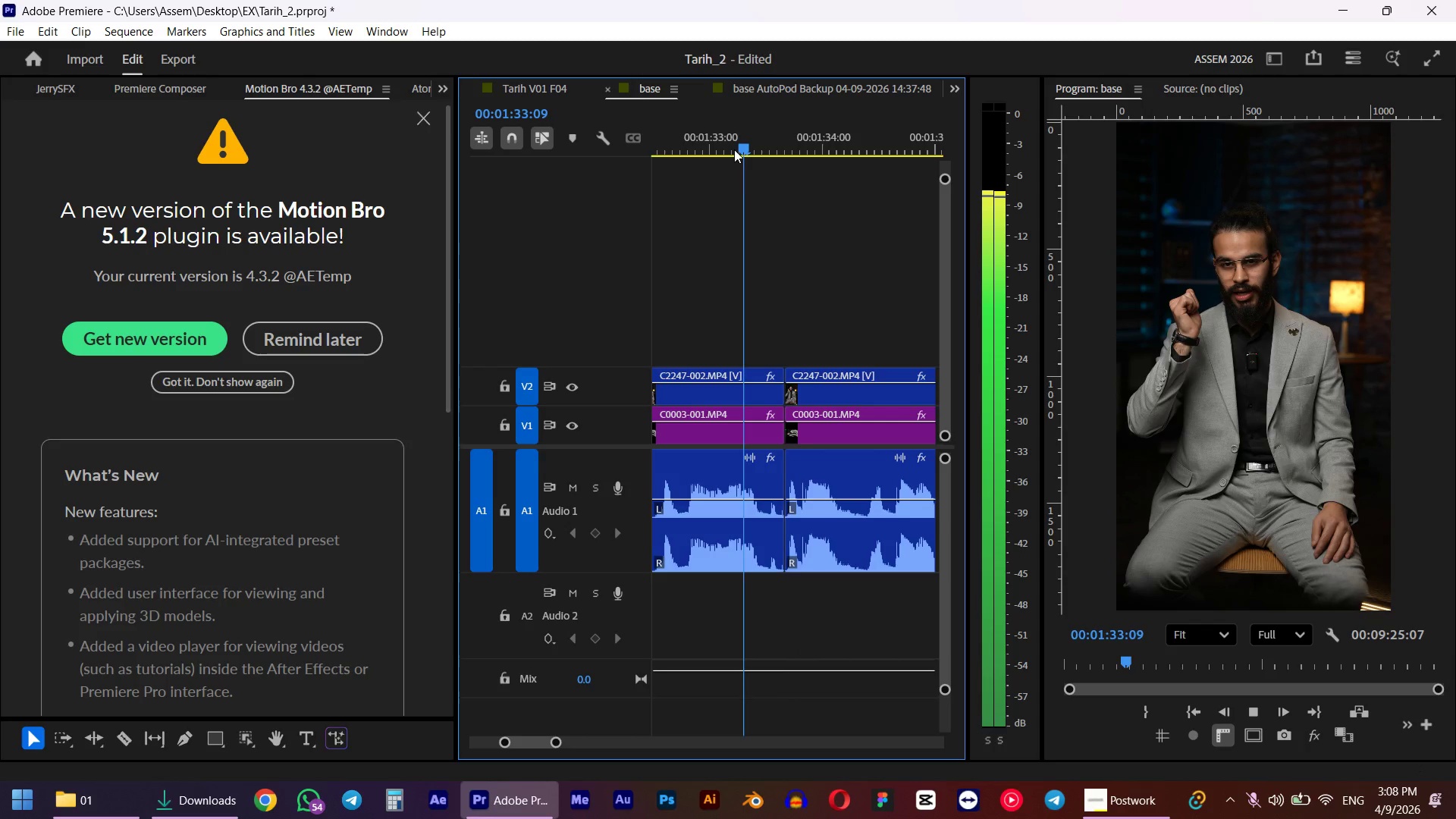 
hold_key(key=AltLeft, duration=0.36)
scroll: coordinate [803, 329], scroll_direction: down, amount: 4.0
 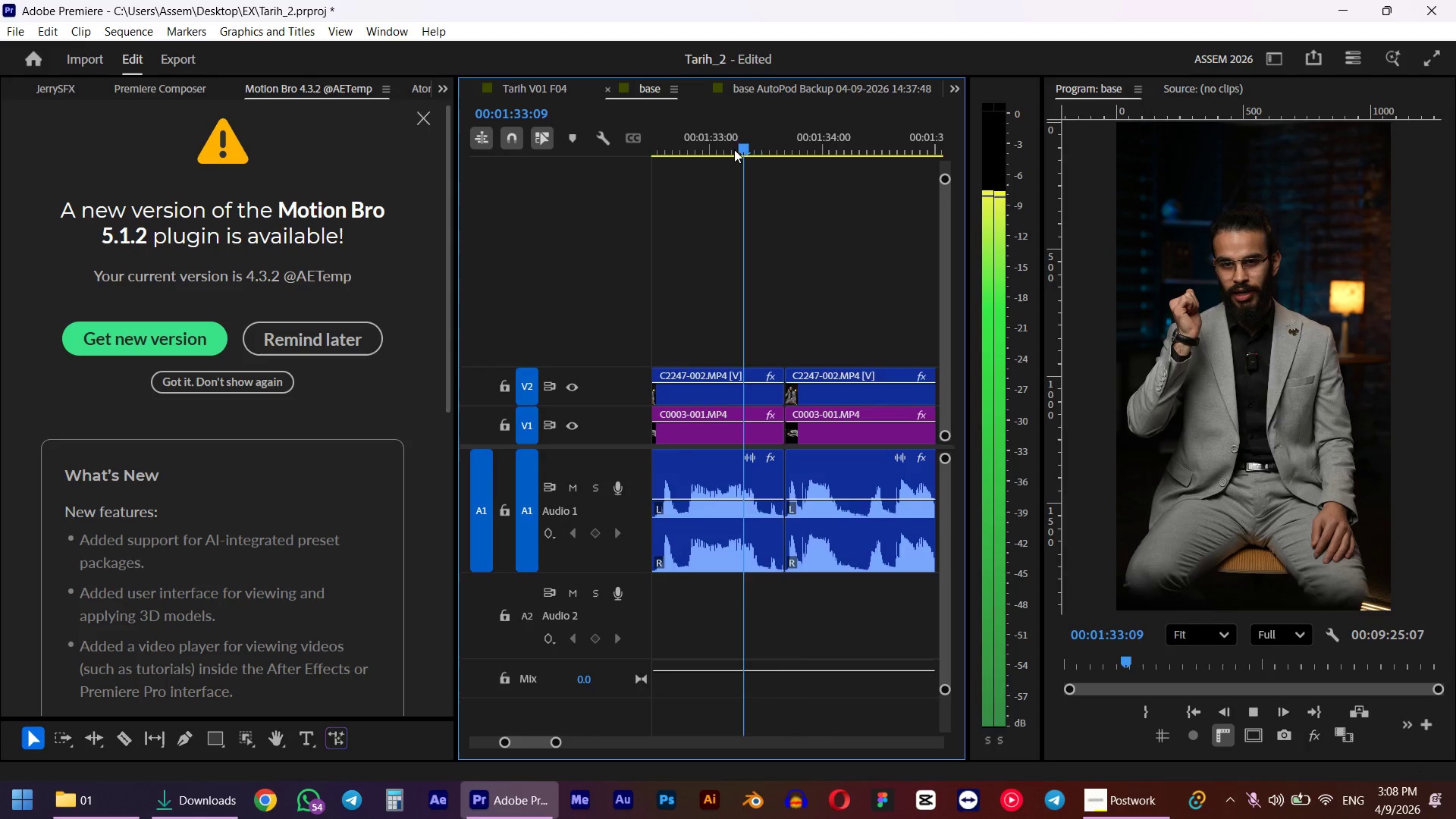 
key(Space)
 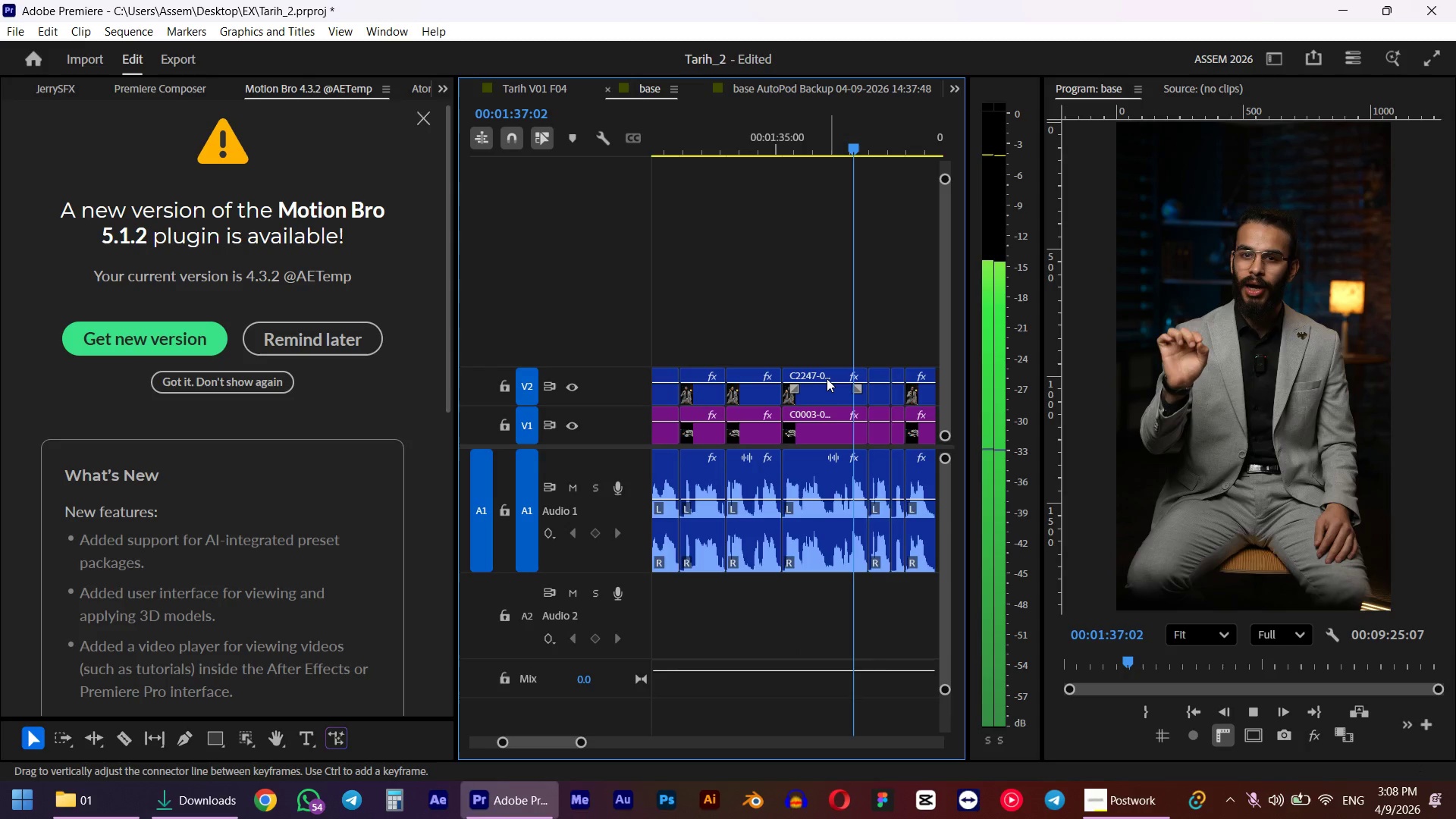 
left_click_drag(start_coordinate=[827, 338], to_coordinate=[825, 474])
 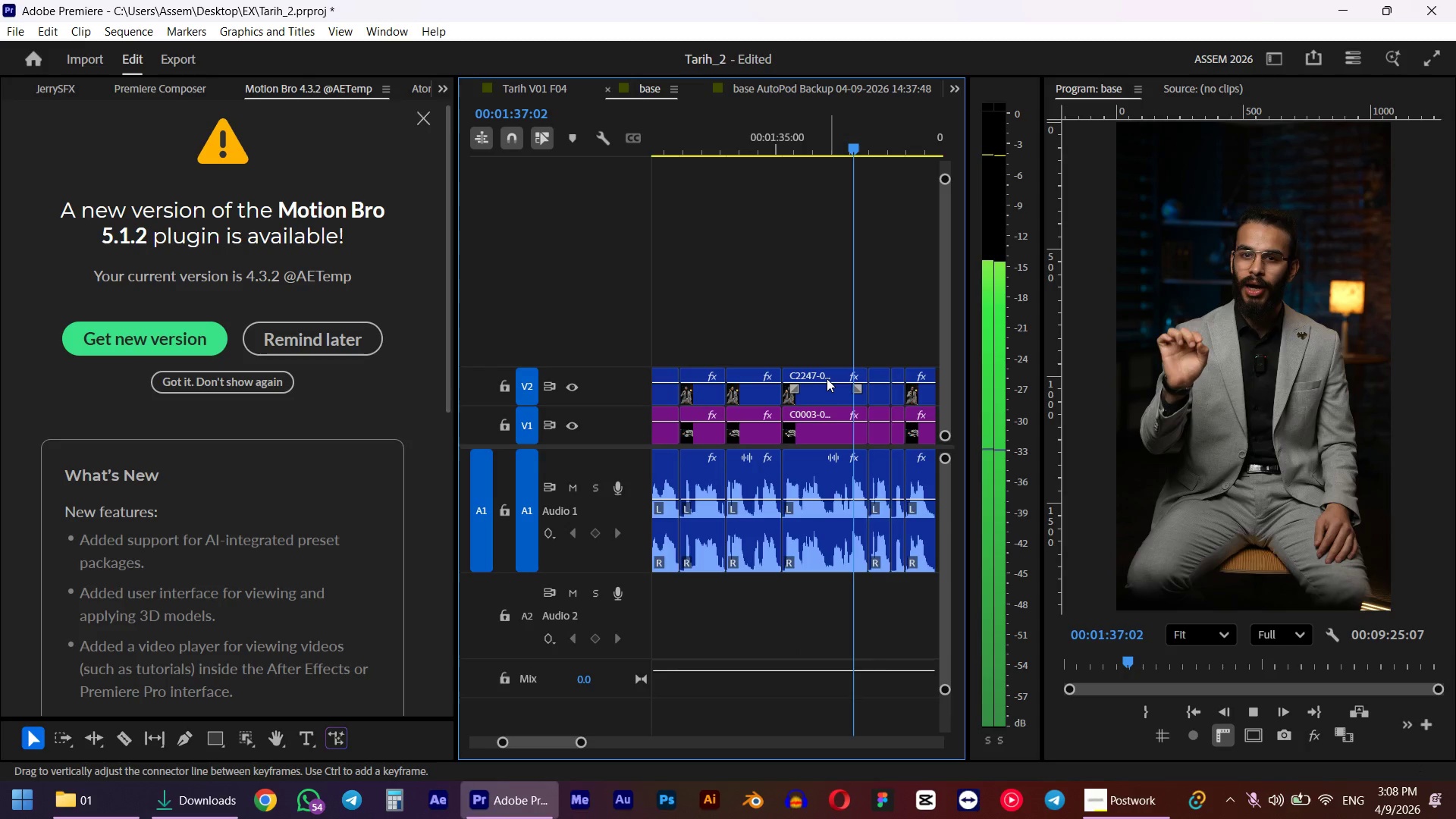 
left_click([782, 133])
 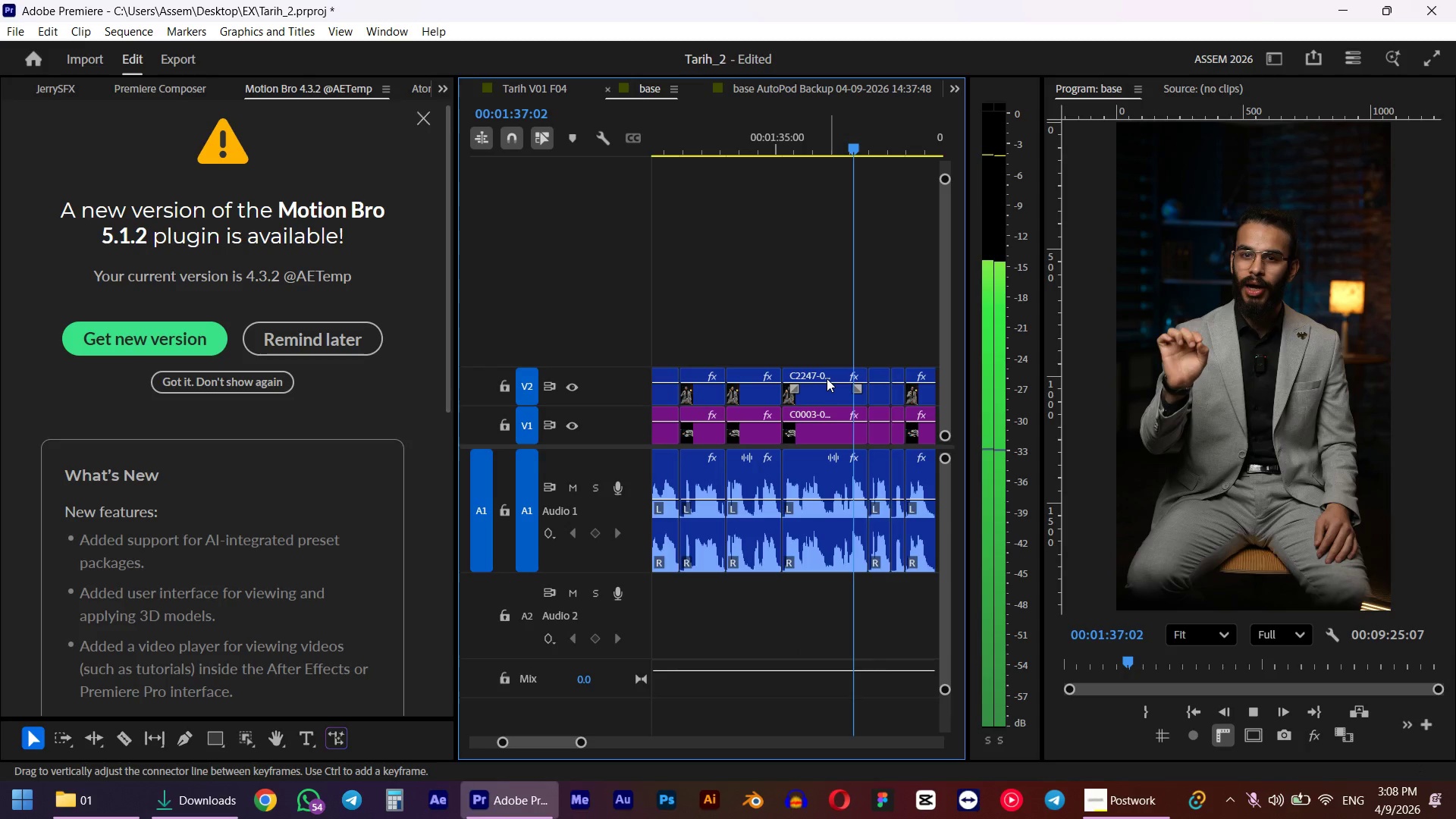 
left_click([738, 128])
 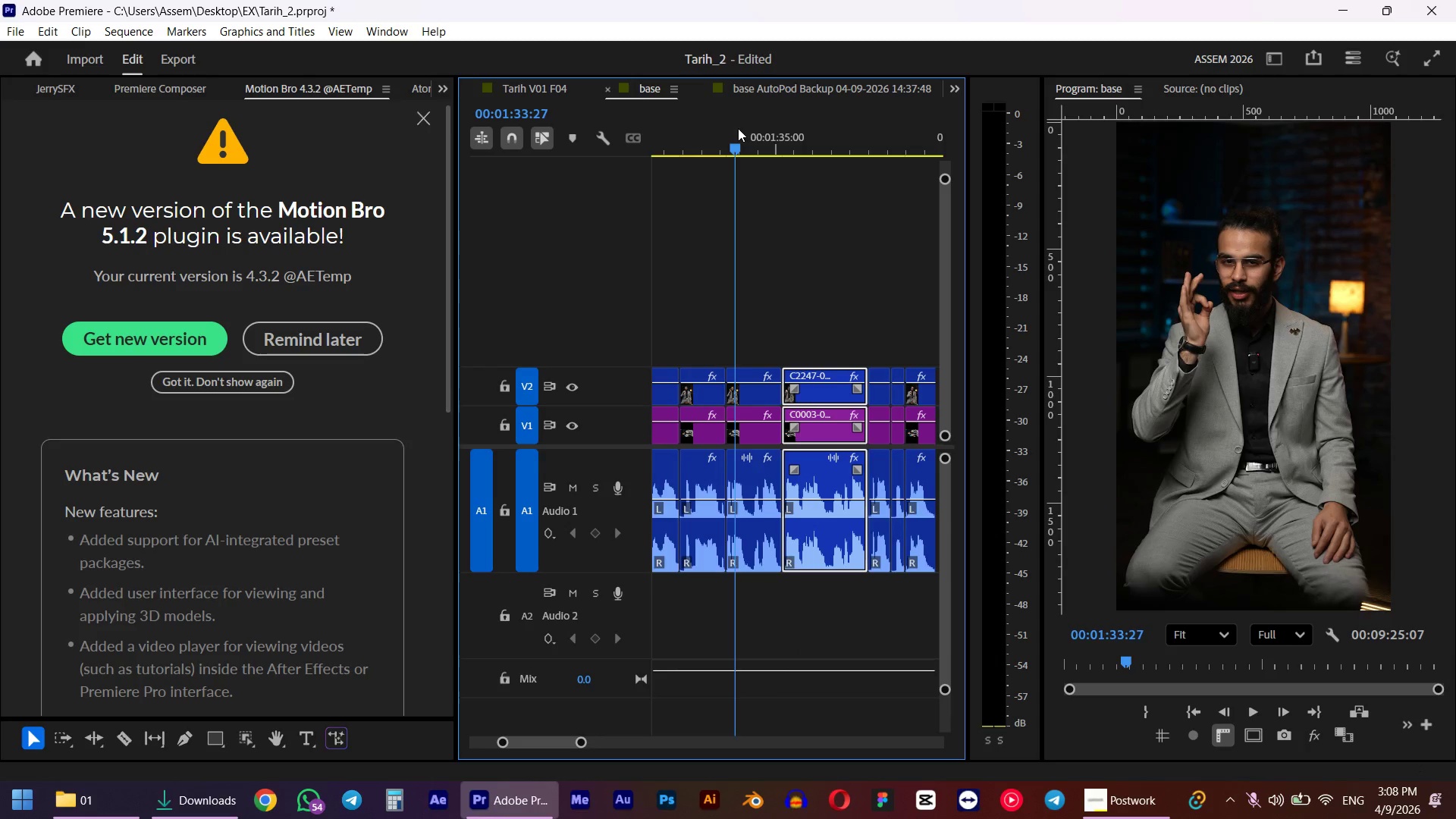 
key(Space)
 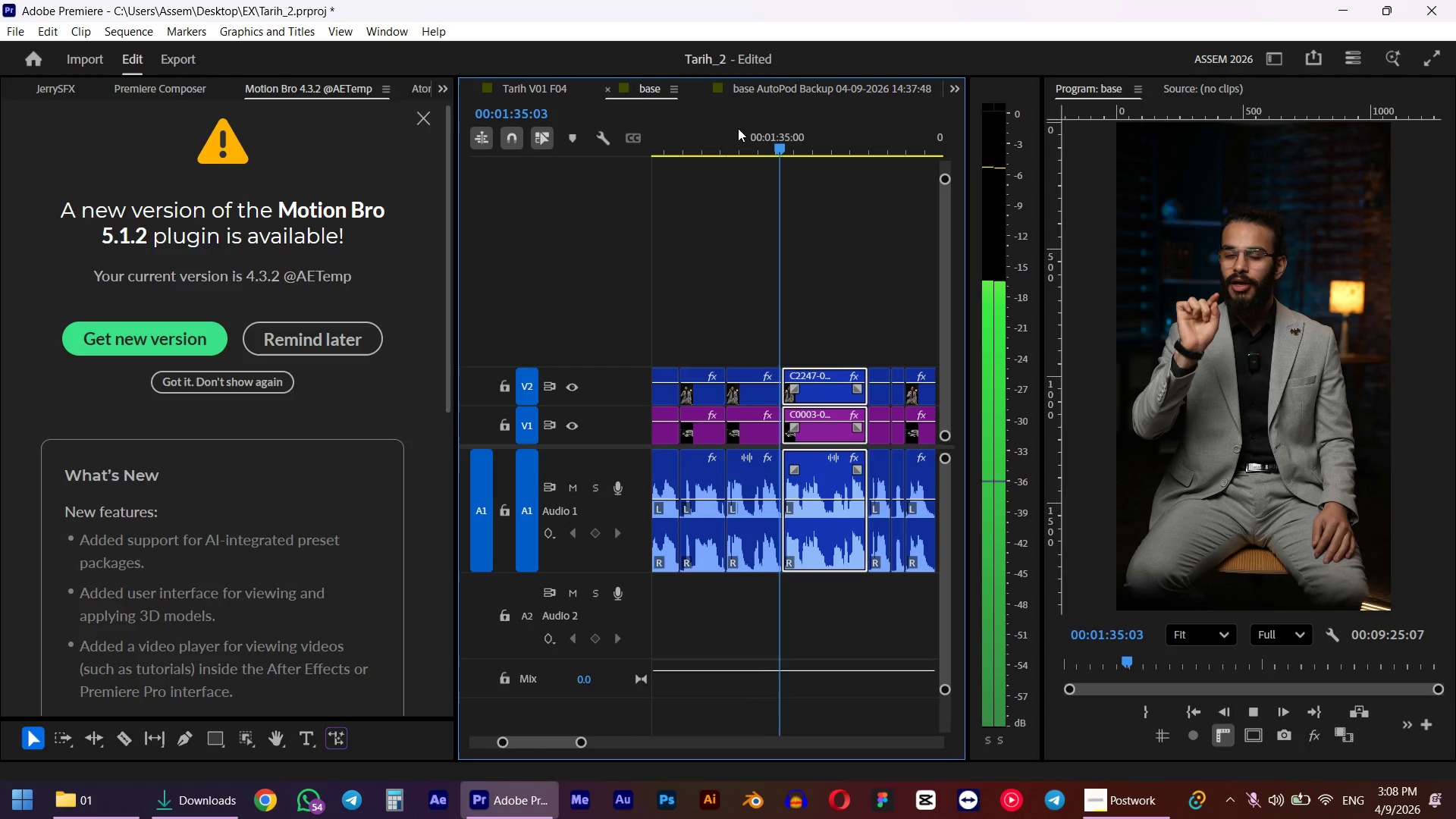 
key(Space)
 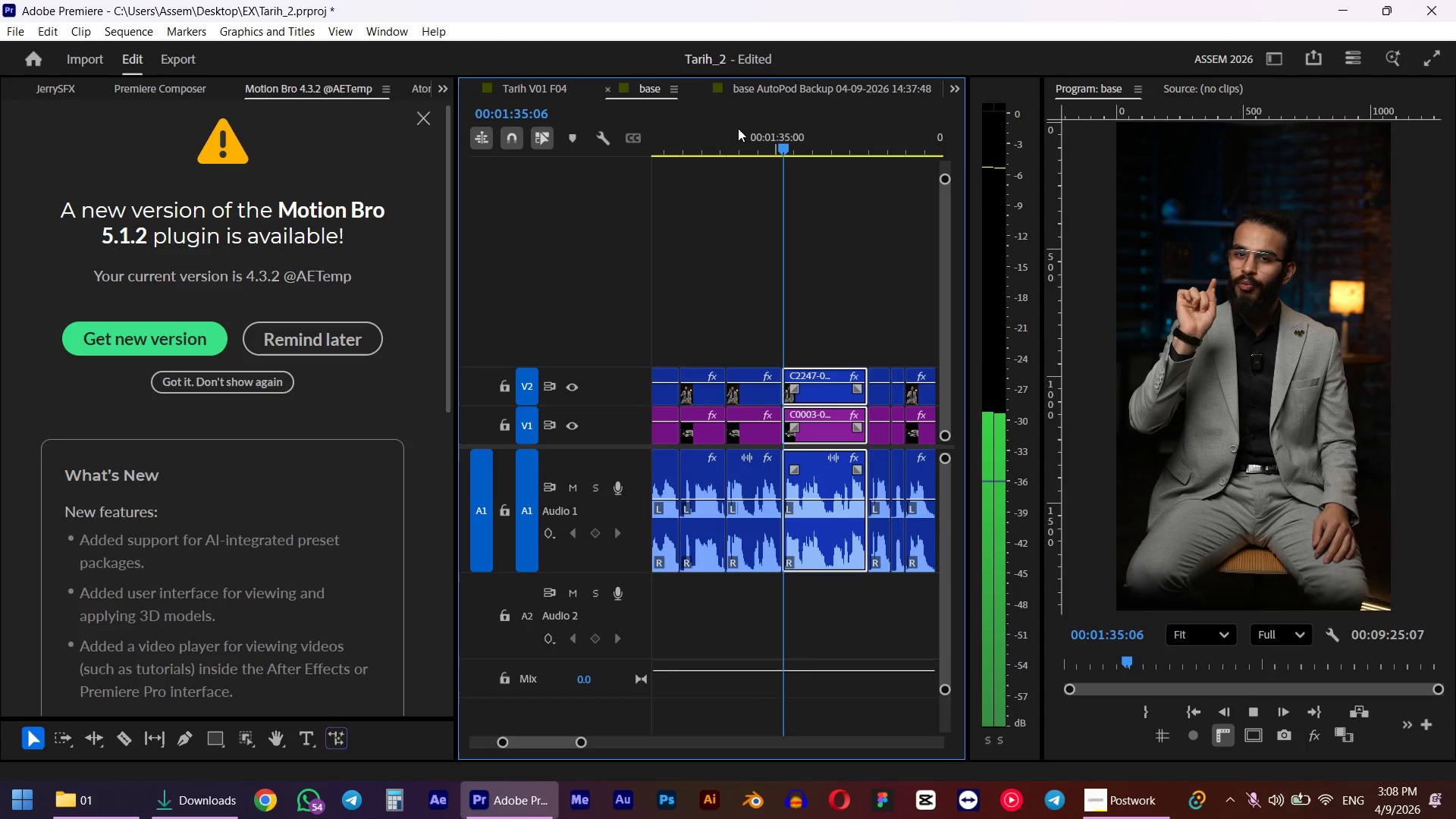 
left_click_drag(start_coordinate=[746, 102], to_coordinate=[725, 115])
 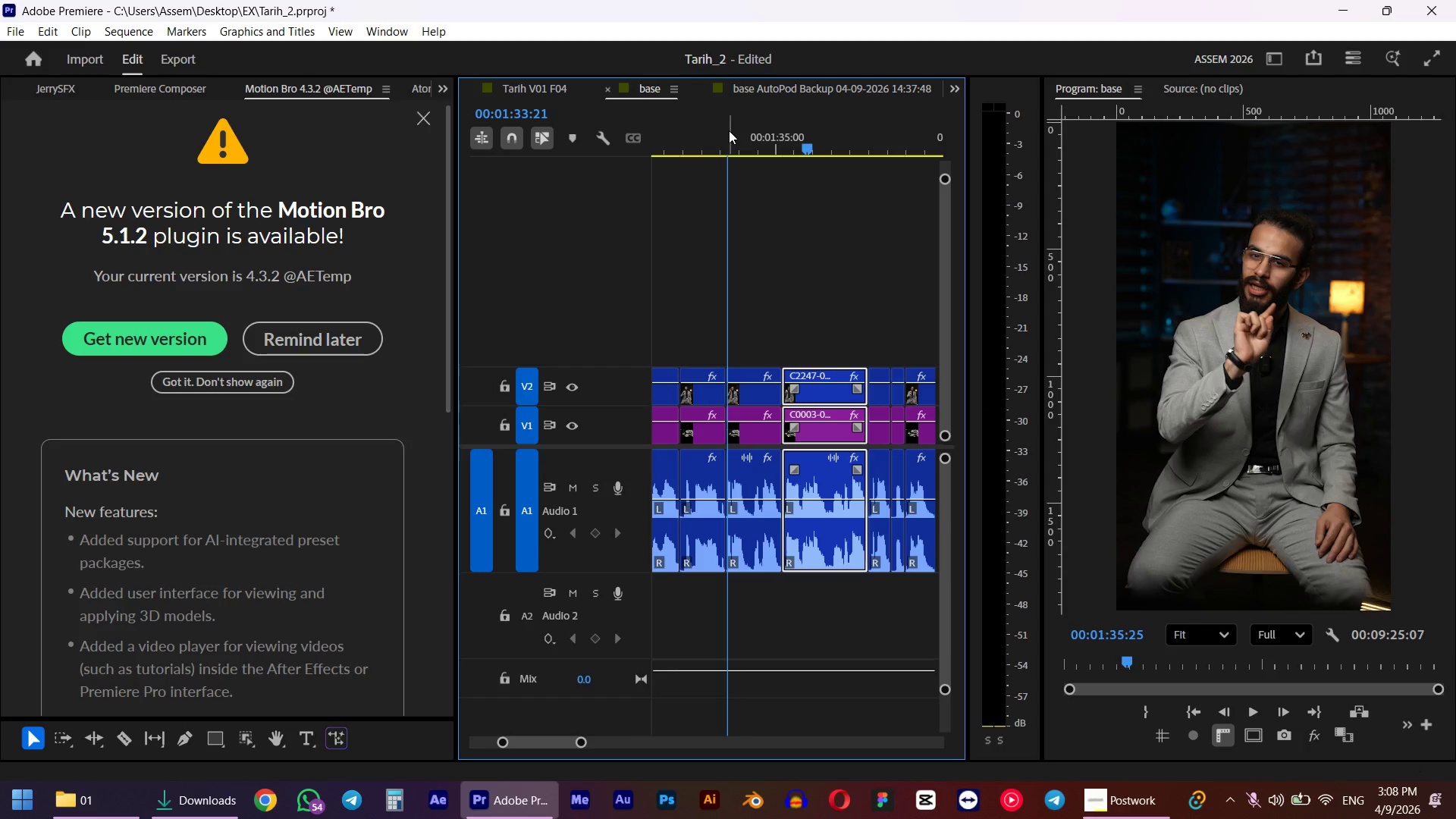 
hold_key(key=ShiftLeft, duration=0.38)
 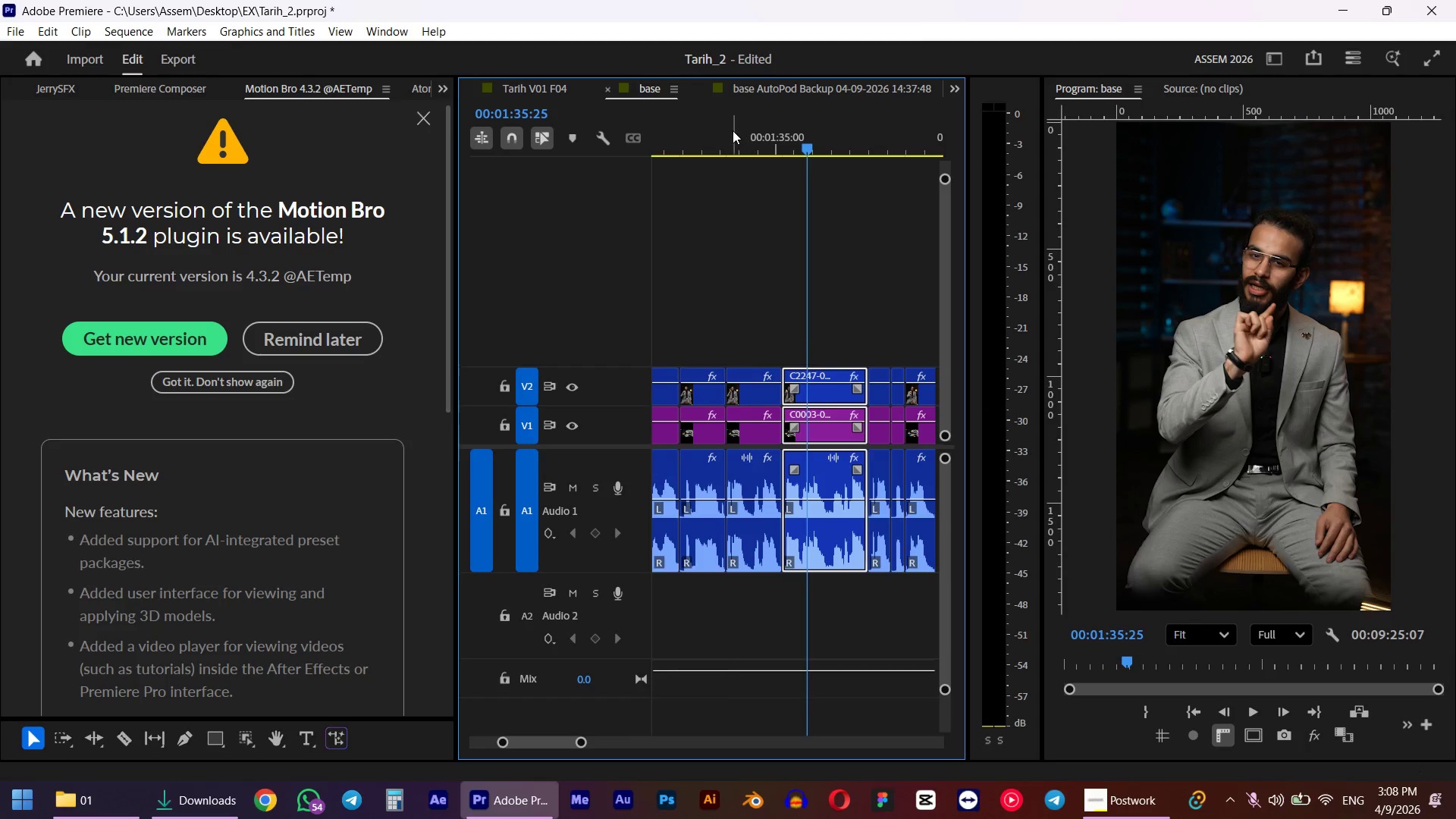 
left_click([729, 130])
 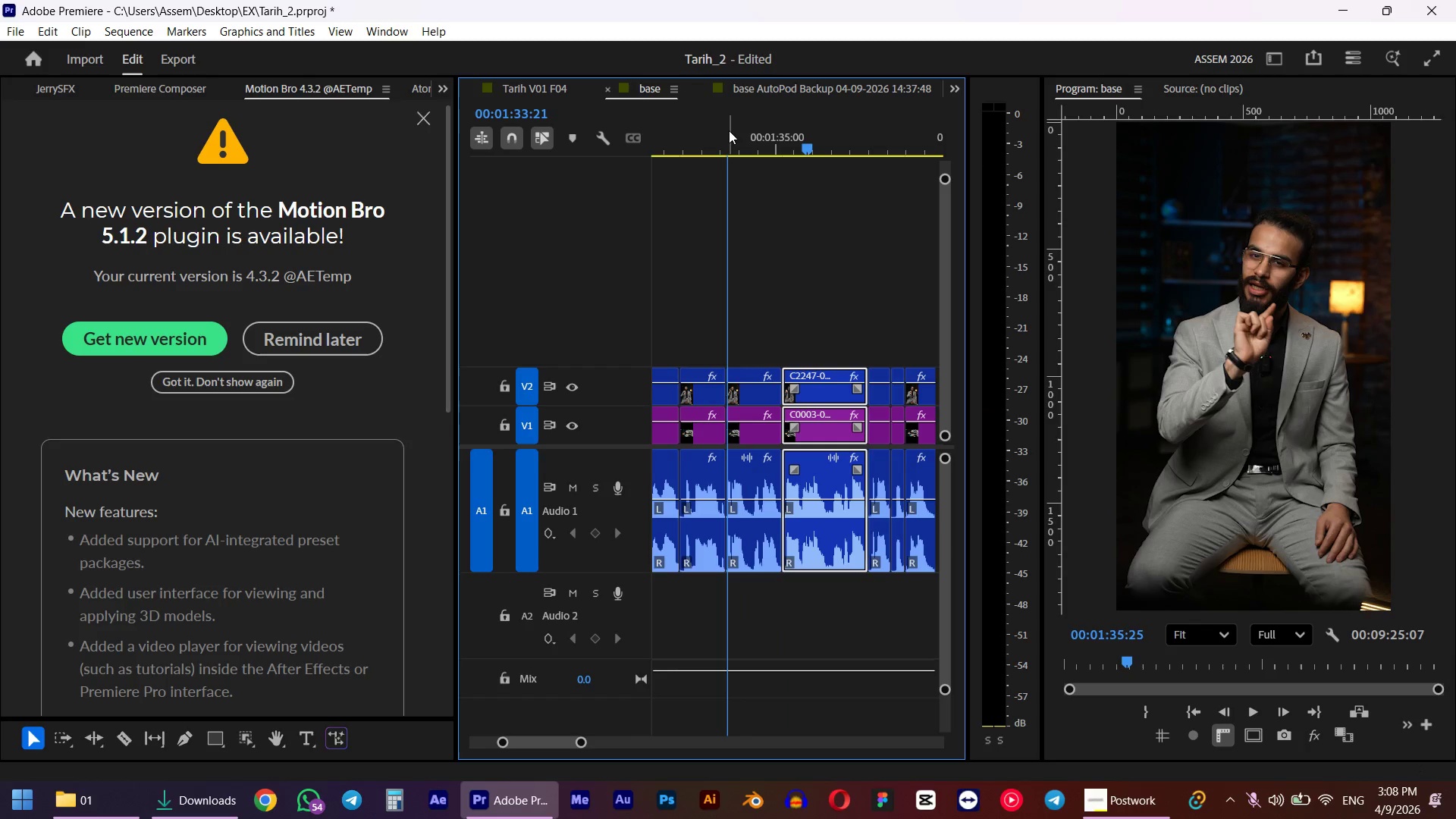 
left_click_drag(start_coordinate=[723, 131], to_coordinate=[717, 133])
 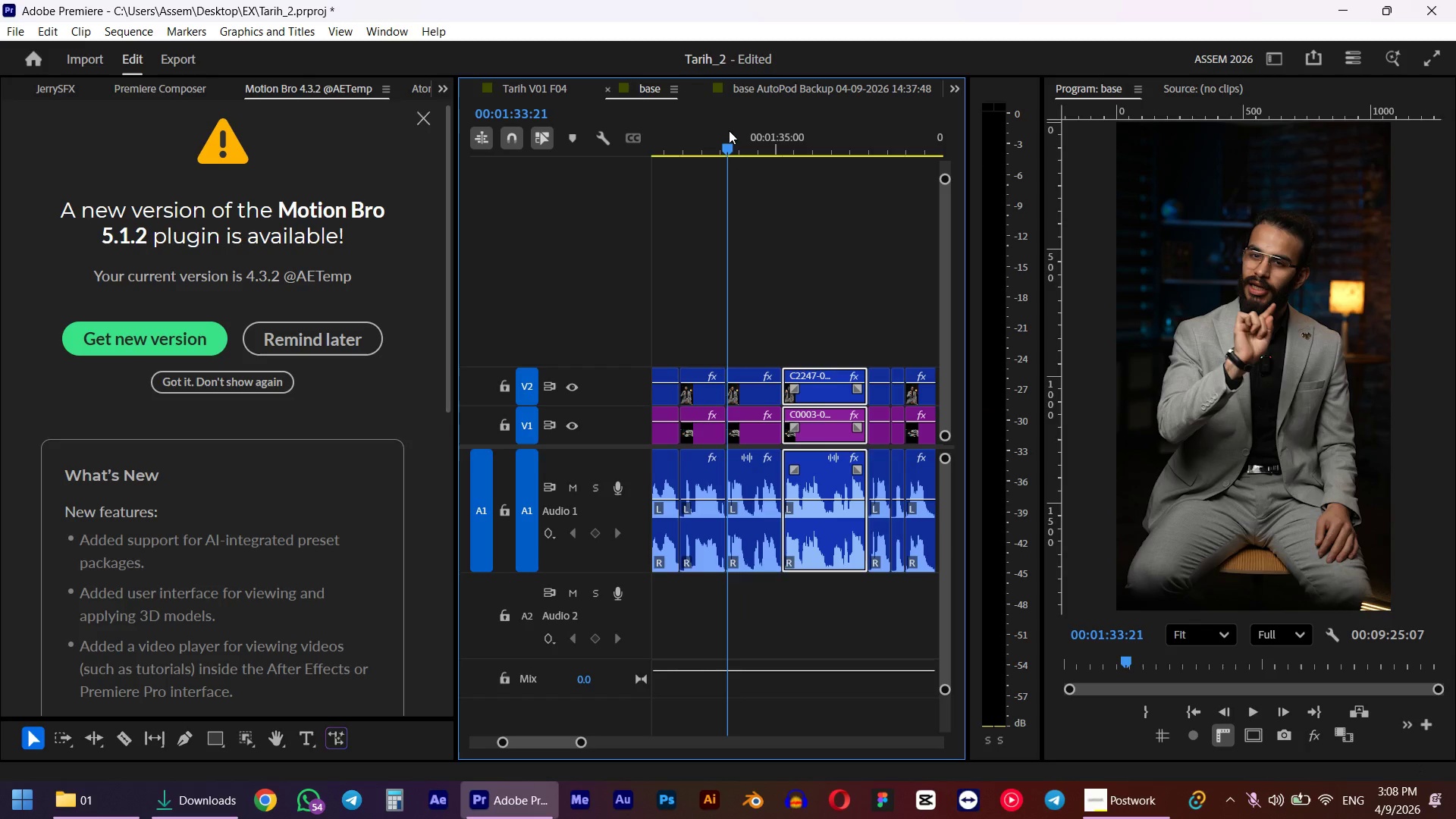 
key(Space)
 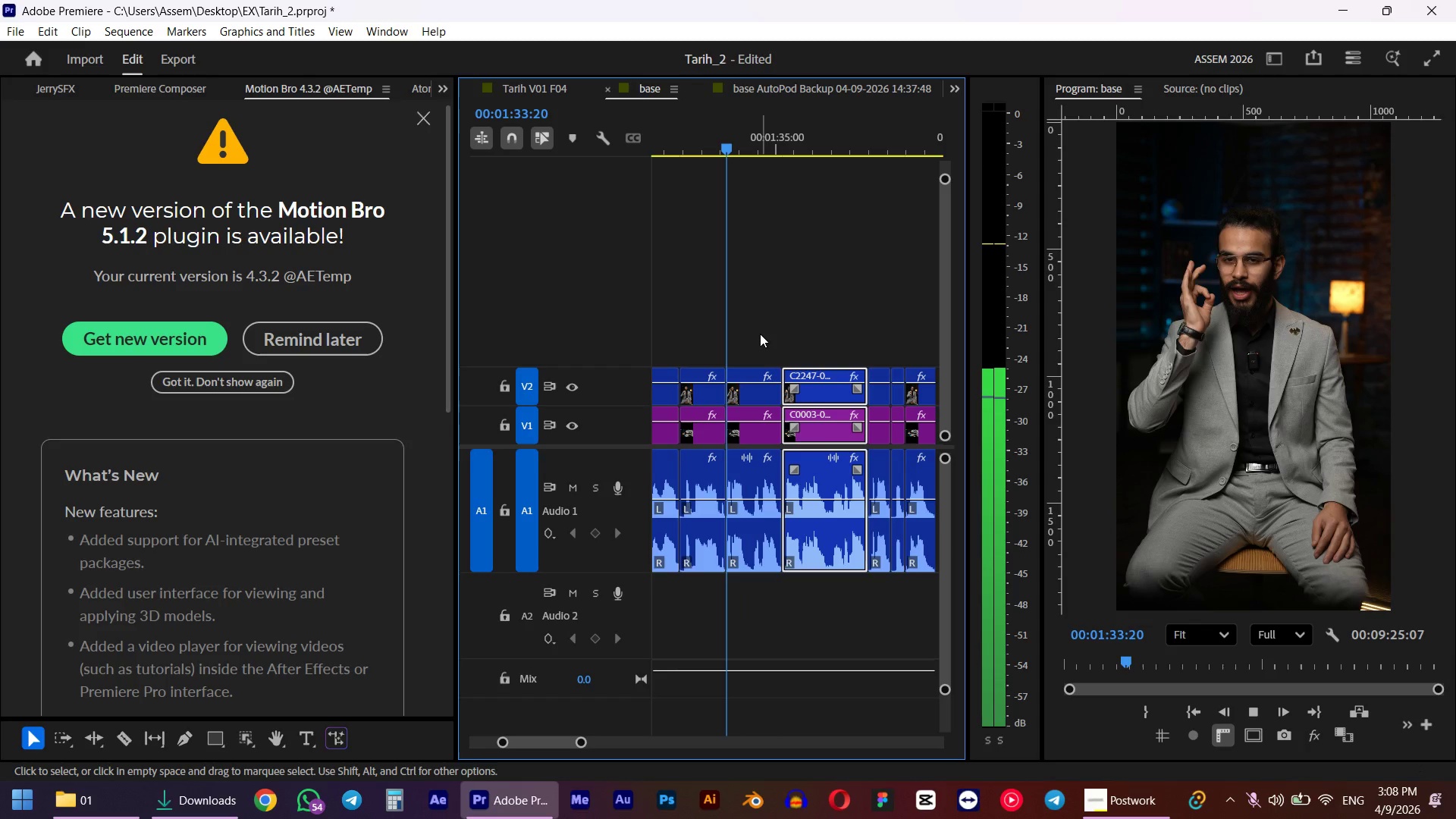 
hold_key(key=ShiftLeft, duration=0.62)
left_click_drag(start_coordinate=[743, 340], to_coordinate=[752, 534])
 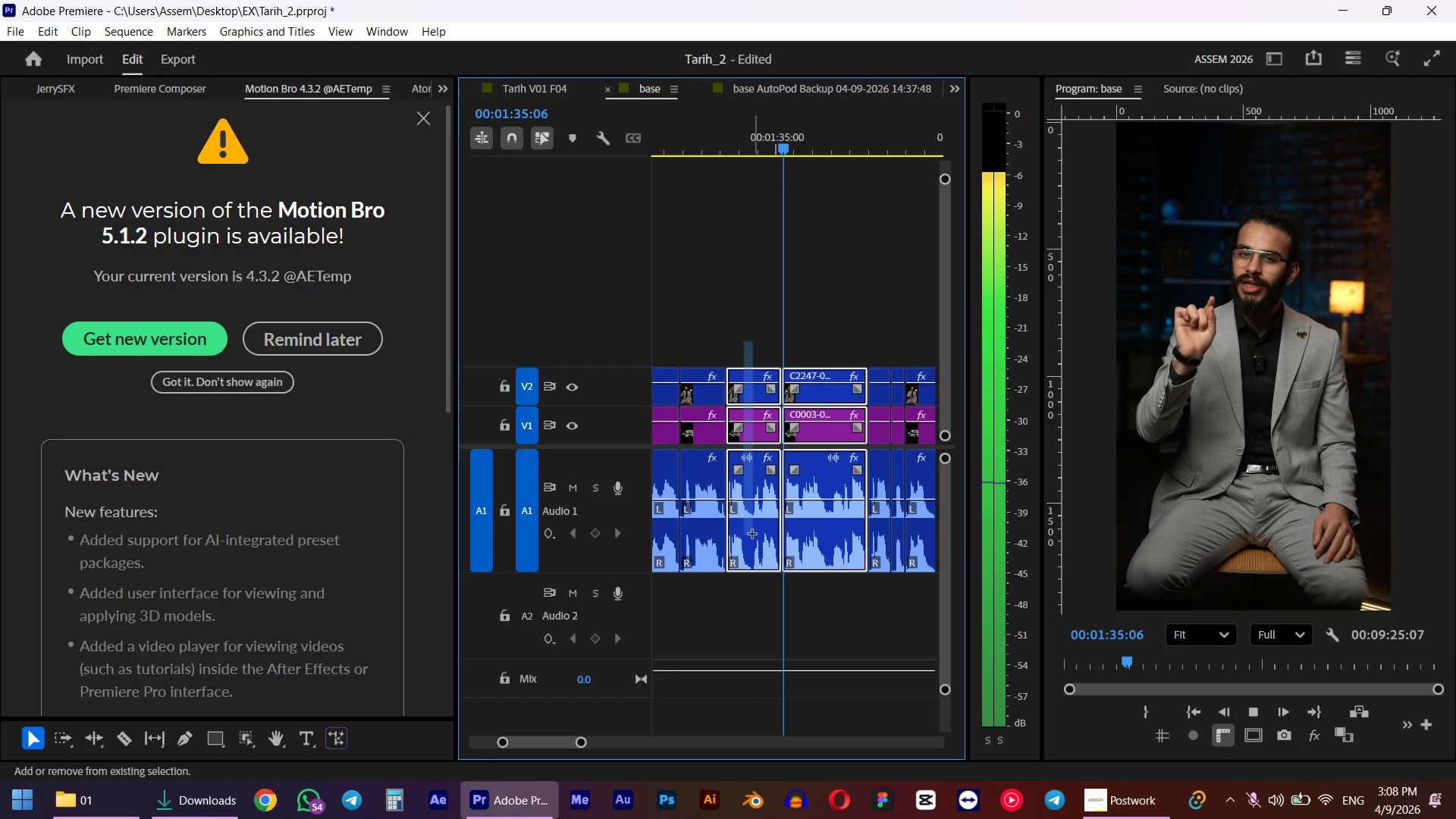 
scroll: coordinate [805, 526], scroll_direction: down, amount: 1.0
 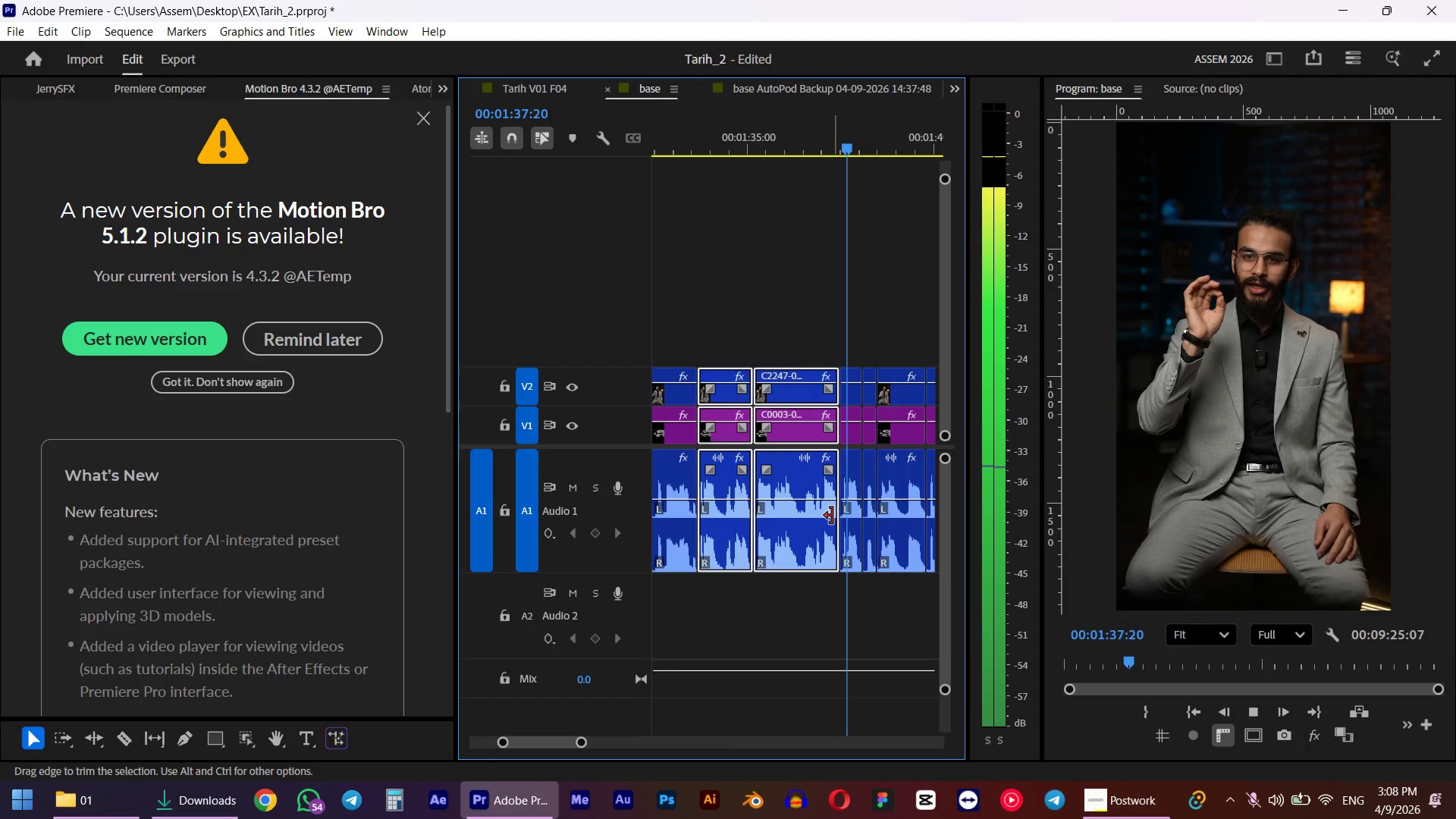 
hold_key(key=AltLeft, duration=0.31)
 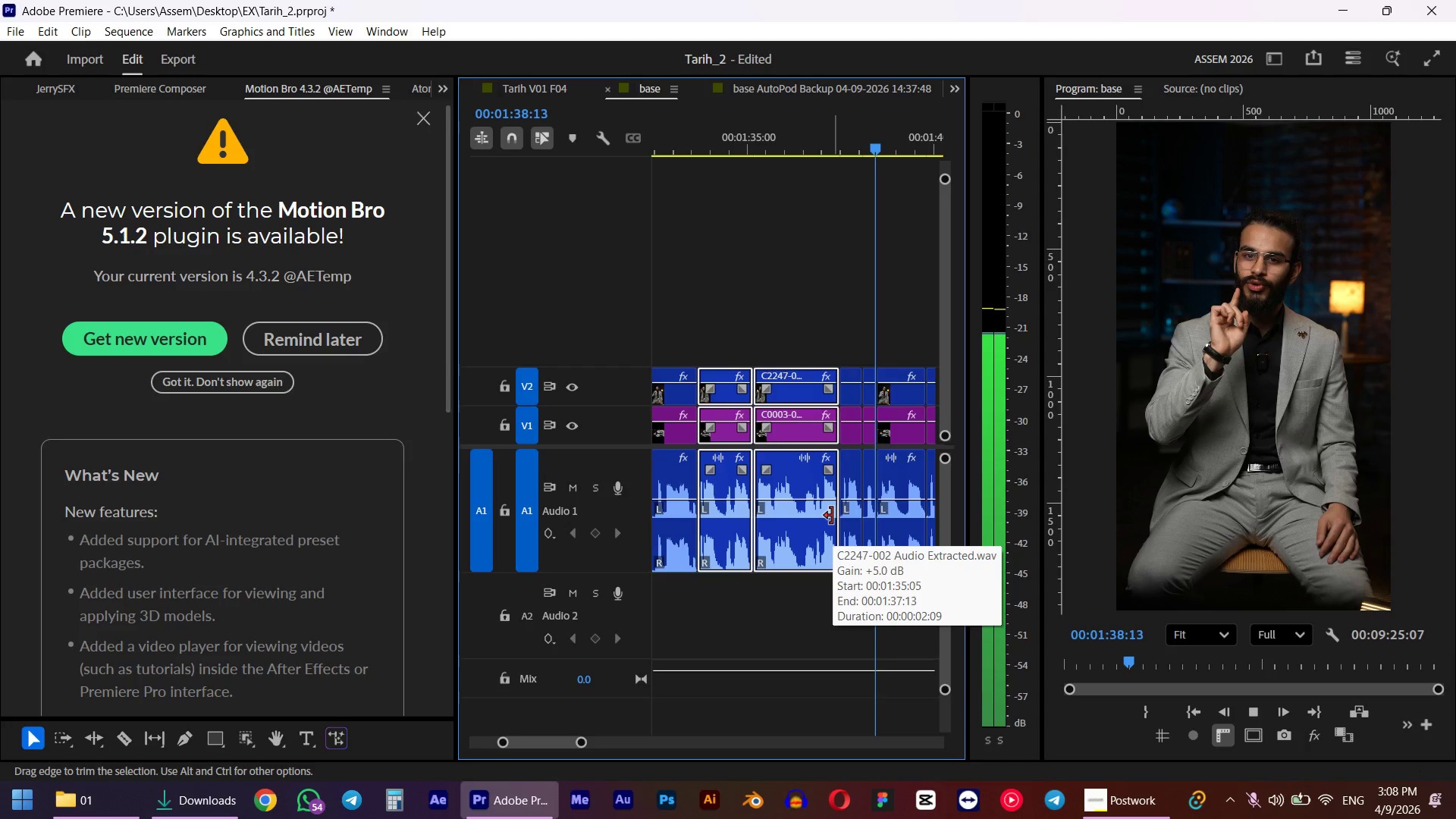 
scroll: coordinate [830, 515], scroll_direction: down, amount: 6.0
 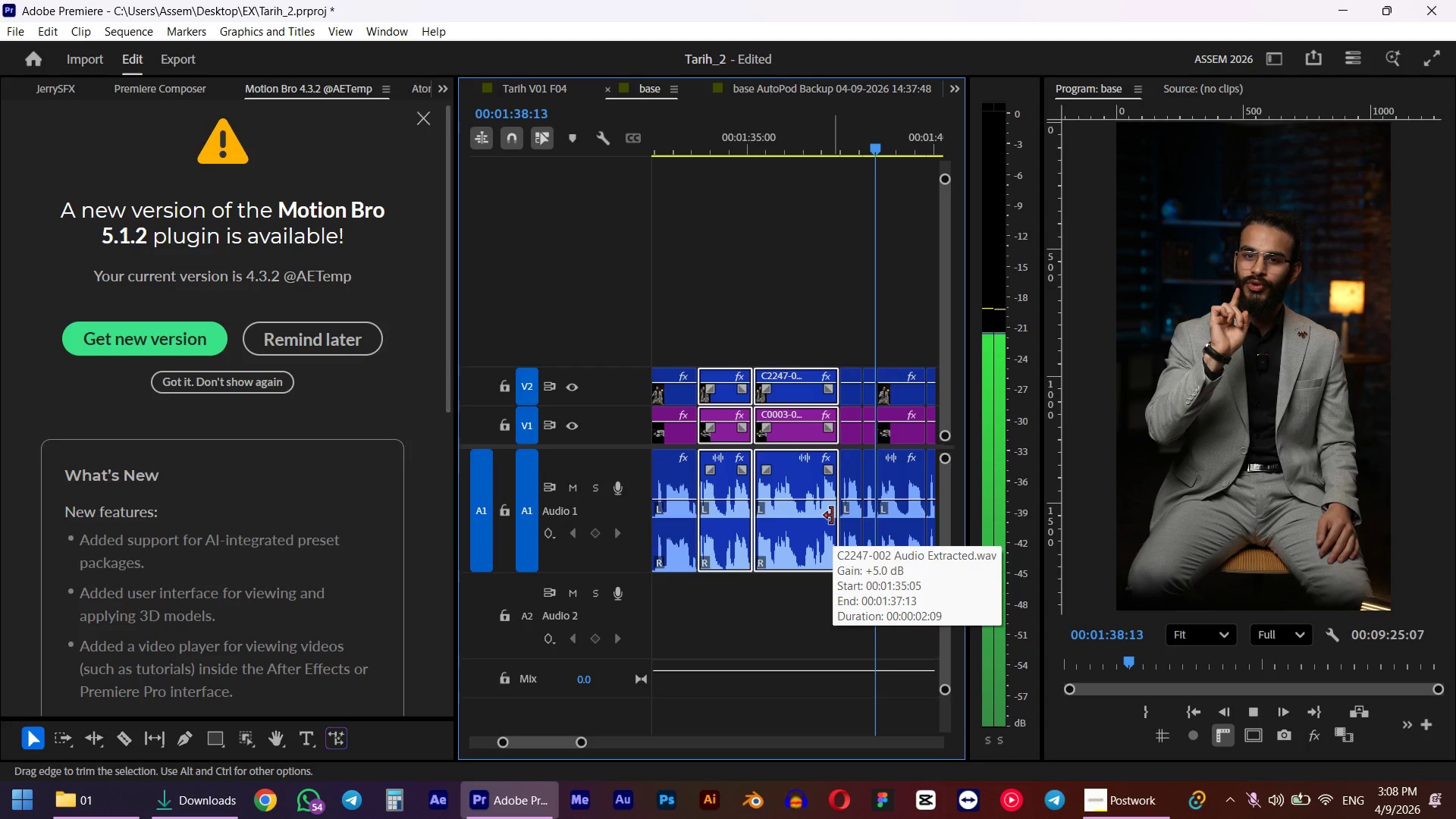 
hold_key(key=AltLeft, duration=0.38)
 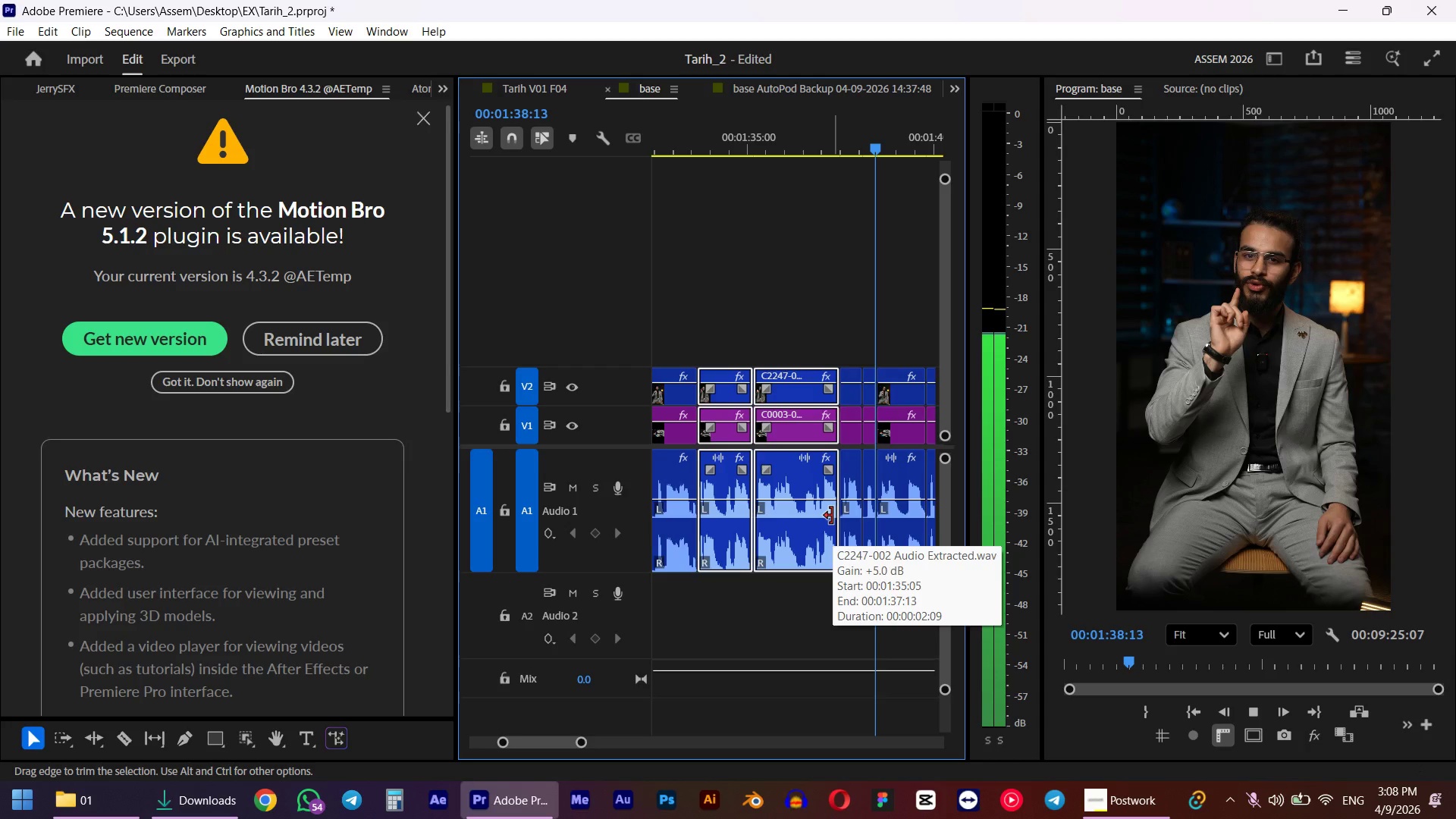 
scroll: coordinate [858, 509], scroll_direction: down, amount: 1.0
 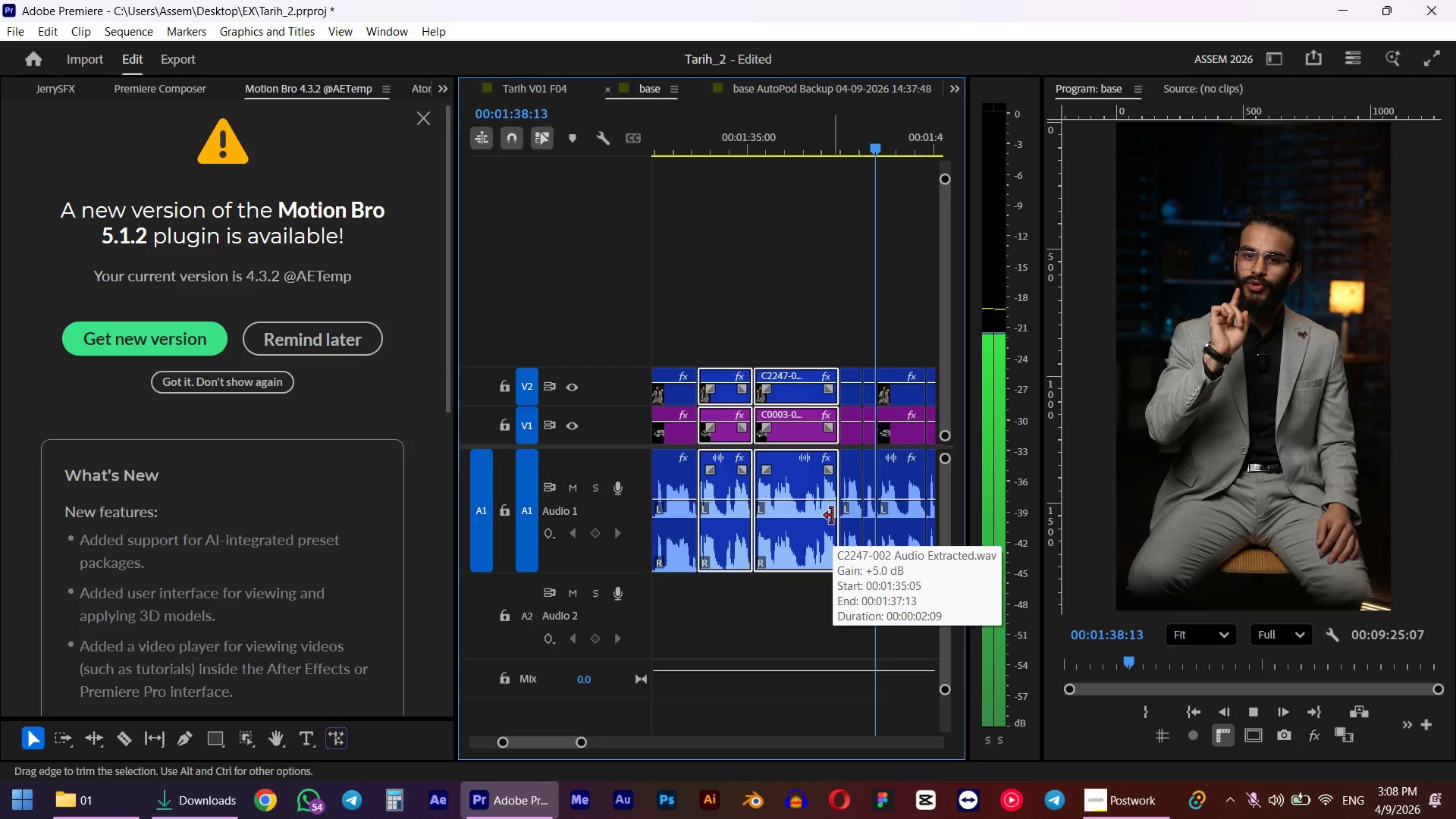 
key(Space)
 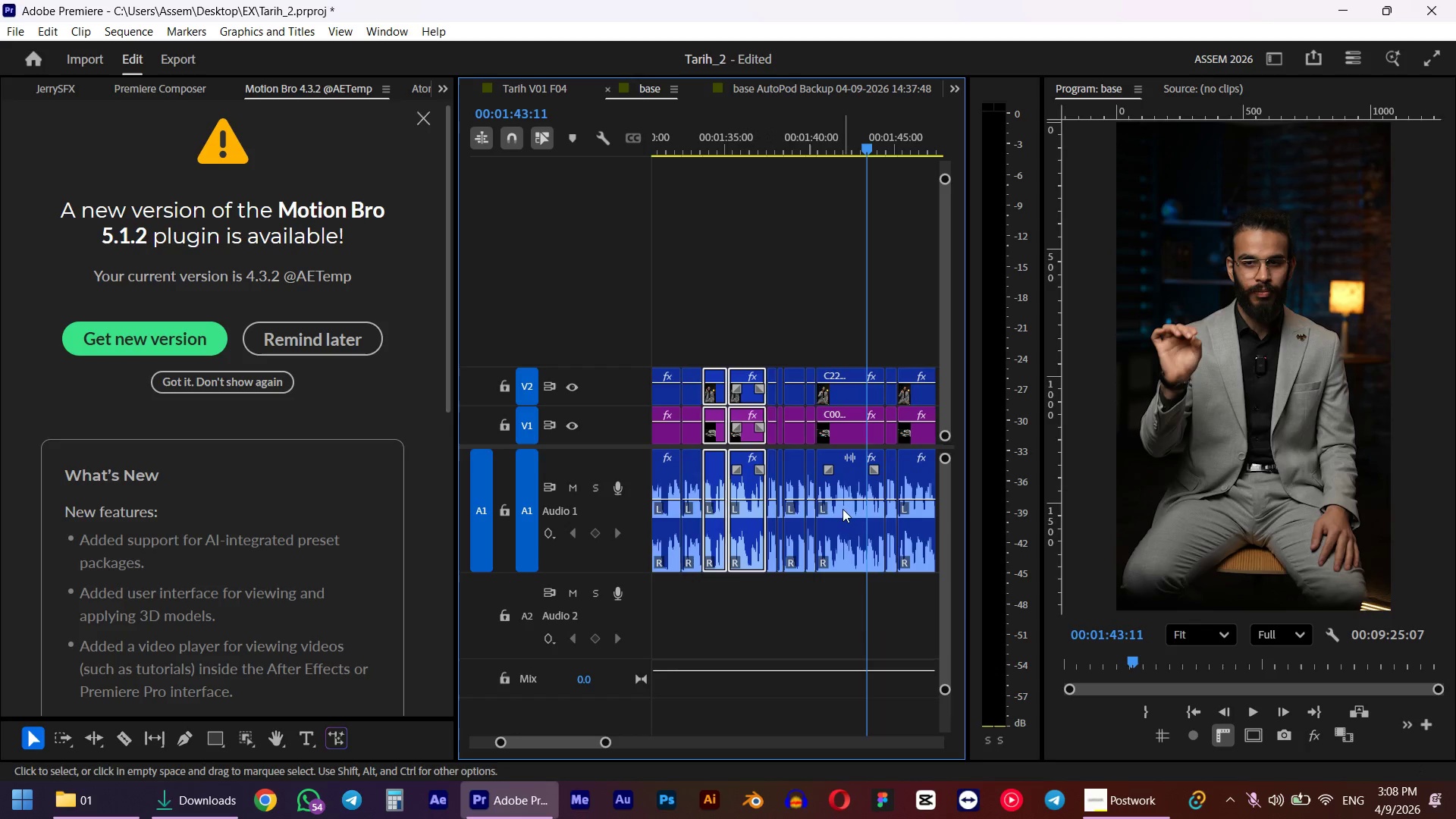 
scroll: coordinate [847, 509], scroll_direction: down, amount: 4.0
 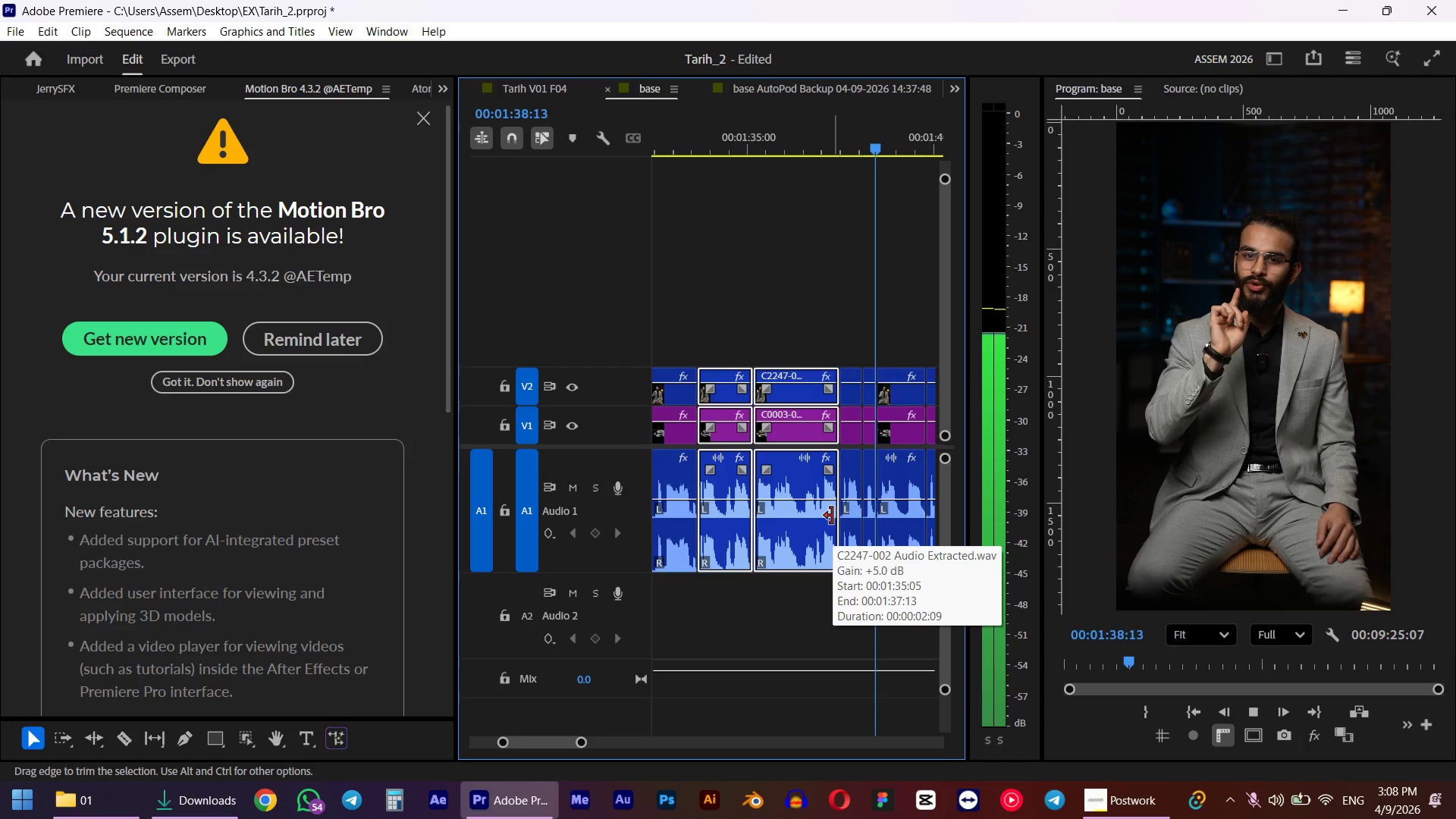 
hold_key(key=AltLeft, duration=0.67)
scroll: coordinate [824, 503], scroll_direction: up, amount: 5.0
 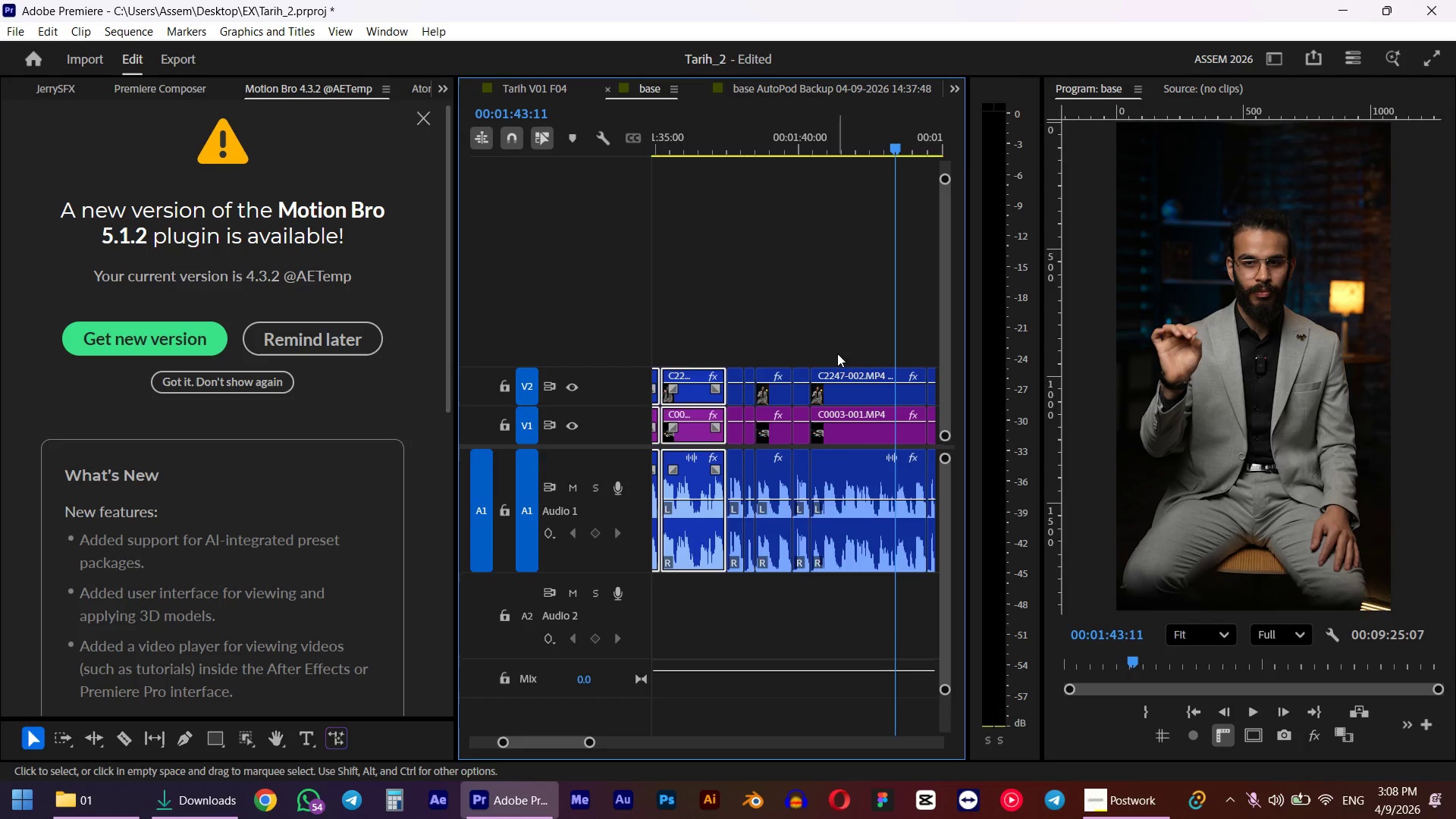 
key(Alt+AltLeft)
 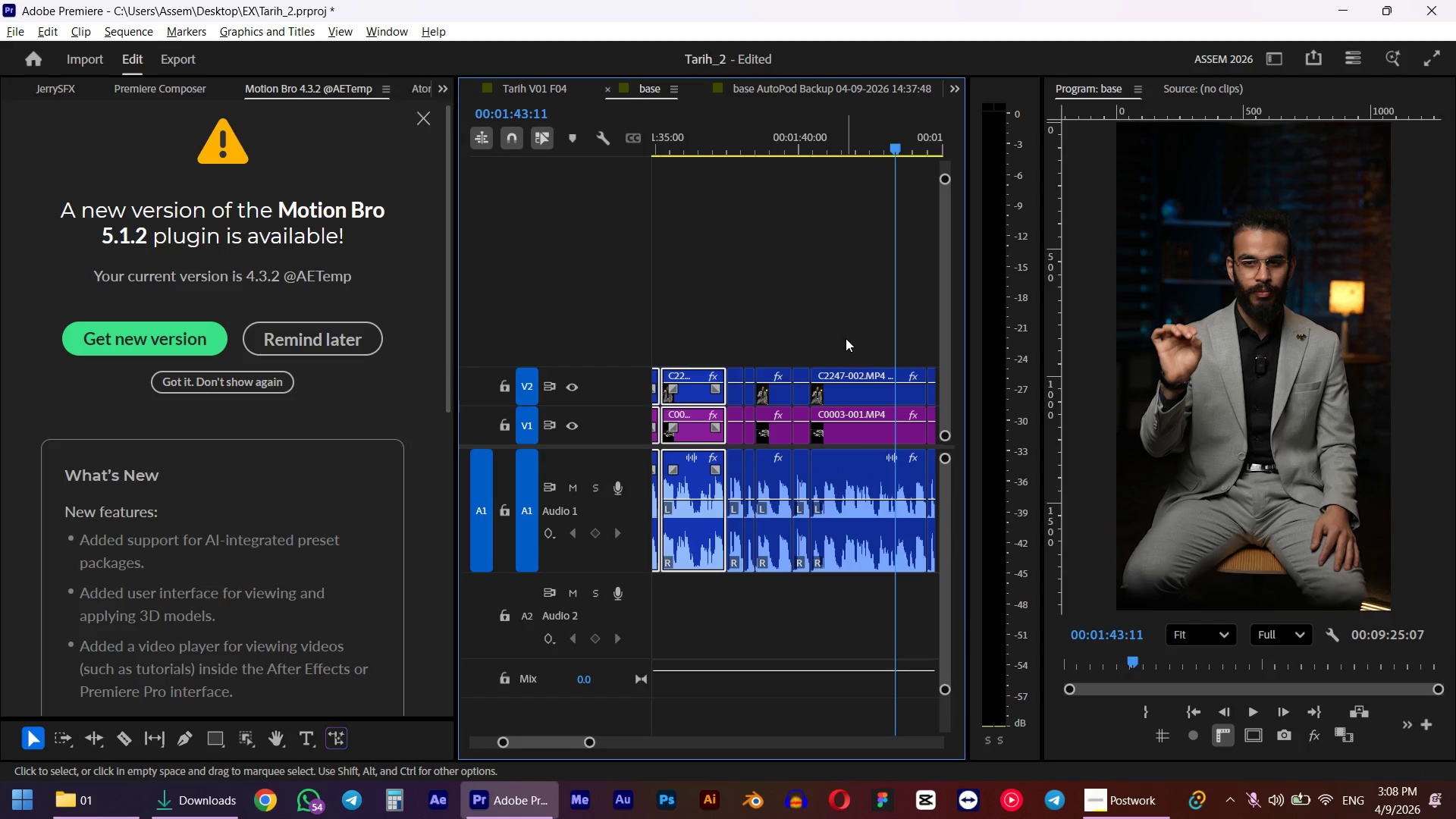 
key(Space)
 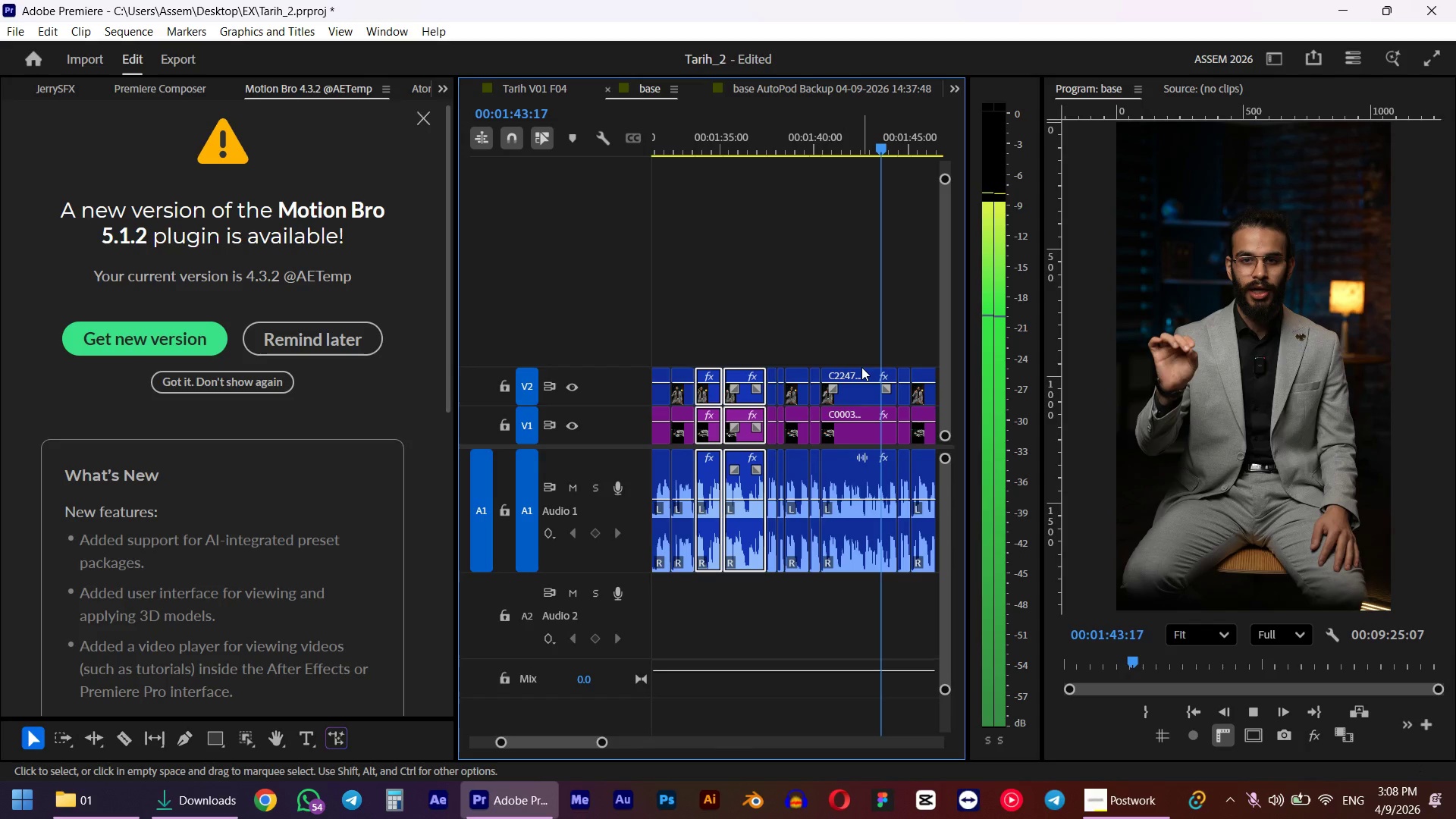 
scroll: coordinate [843, 340], scroll_direction: down, amount: 4.0
 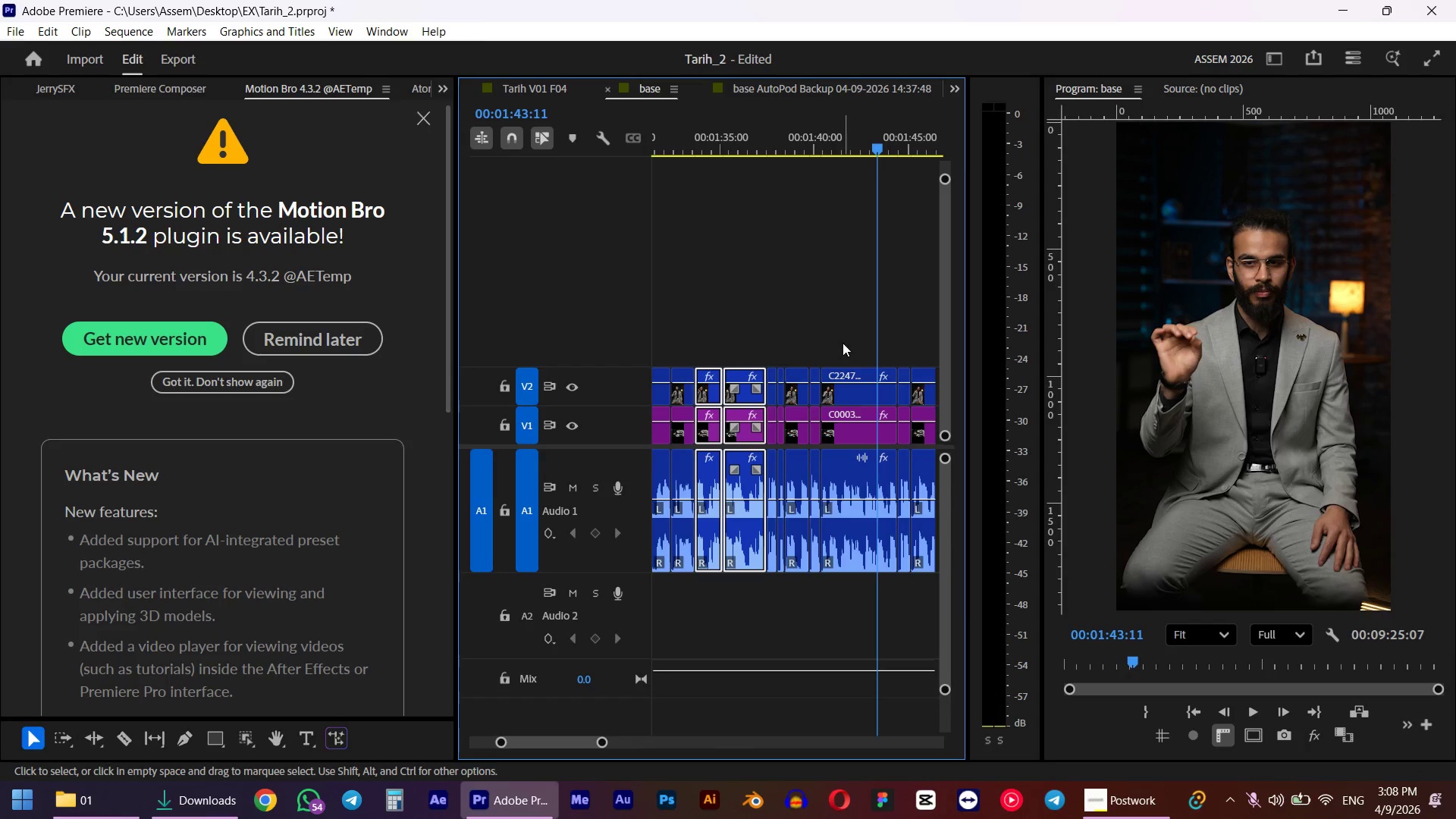 
key(Space)
 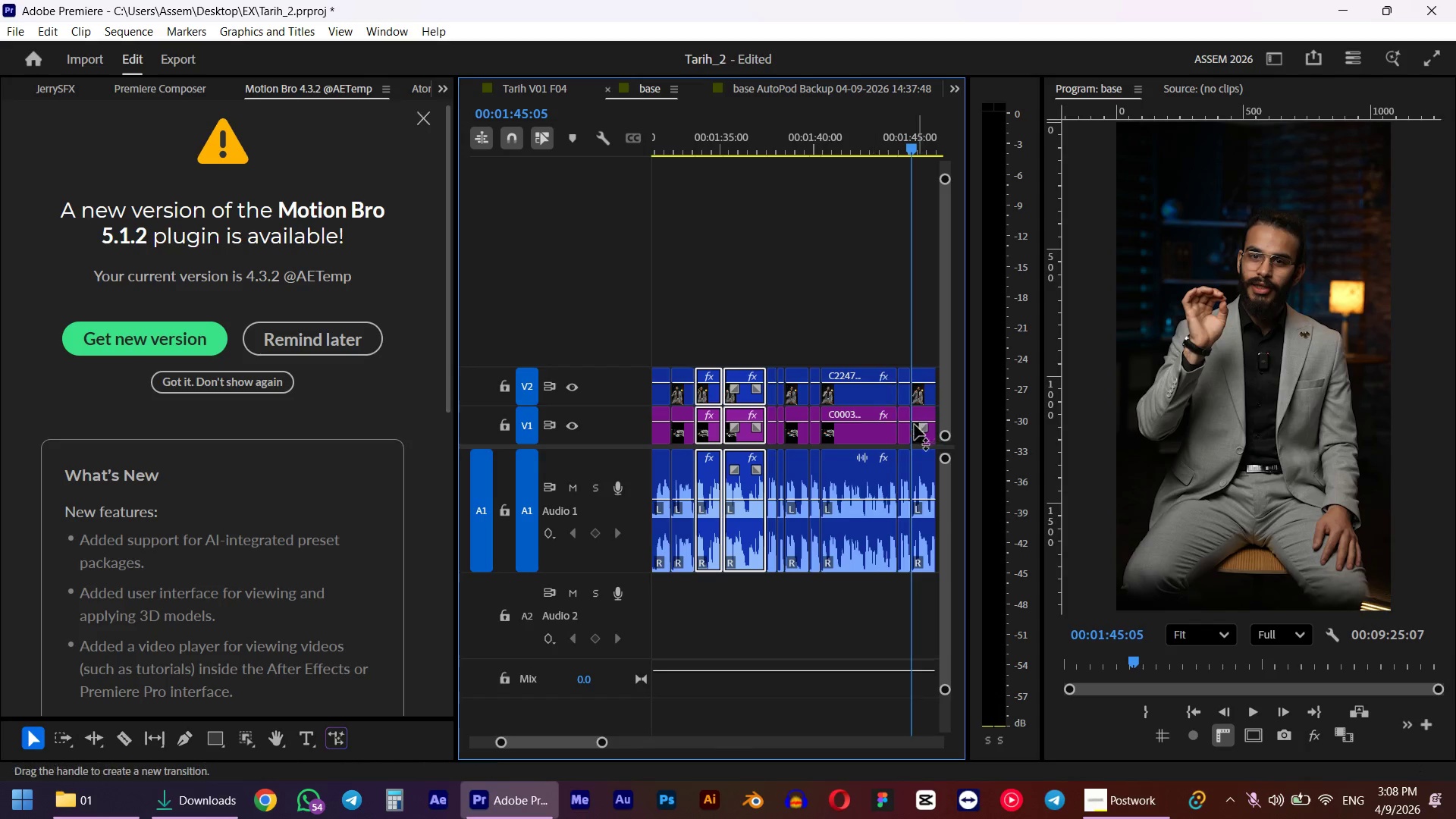 
scroll: coordinate [890, 429], scroll_direction: down, amount: 1.0
 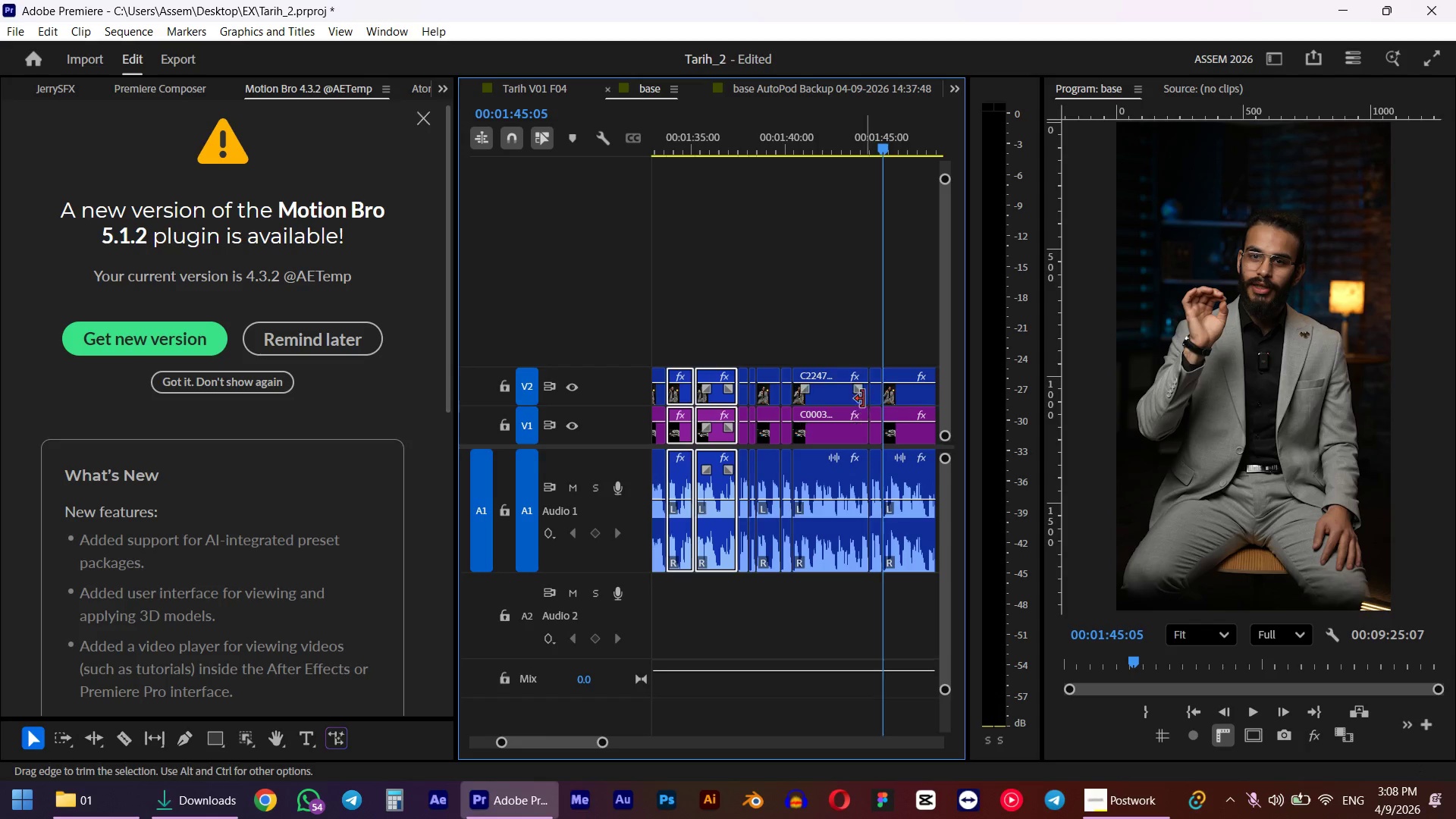 
hold_key(key=ShiftLeft, duration=1.48)
left_click_drag(start_coordinate=[853, 334], to_coordinate=[746, 490])
 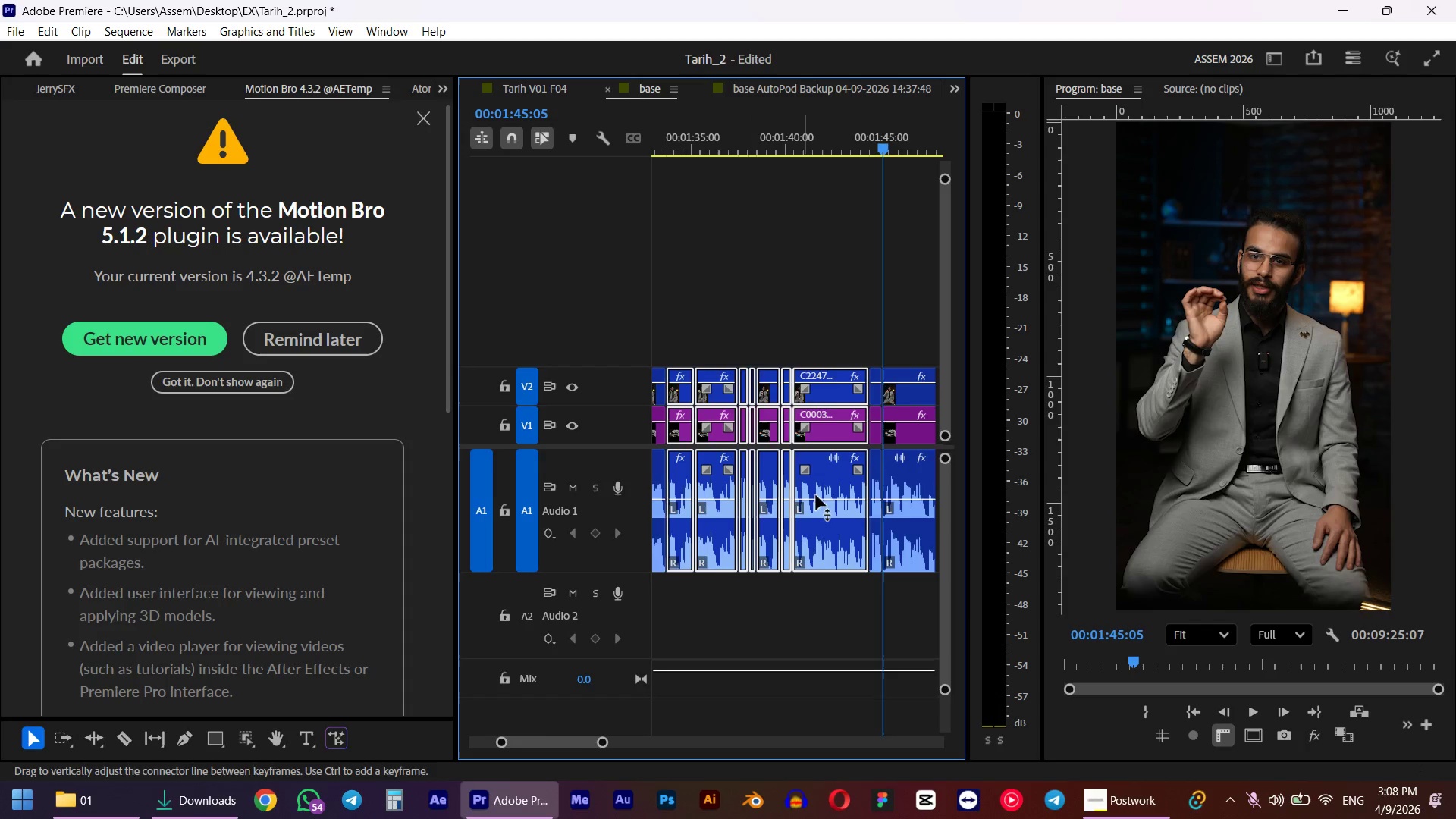 
key(Alt+AltLeft)
 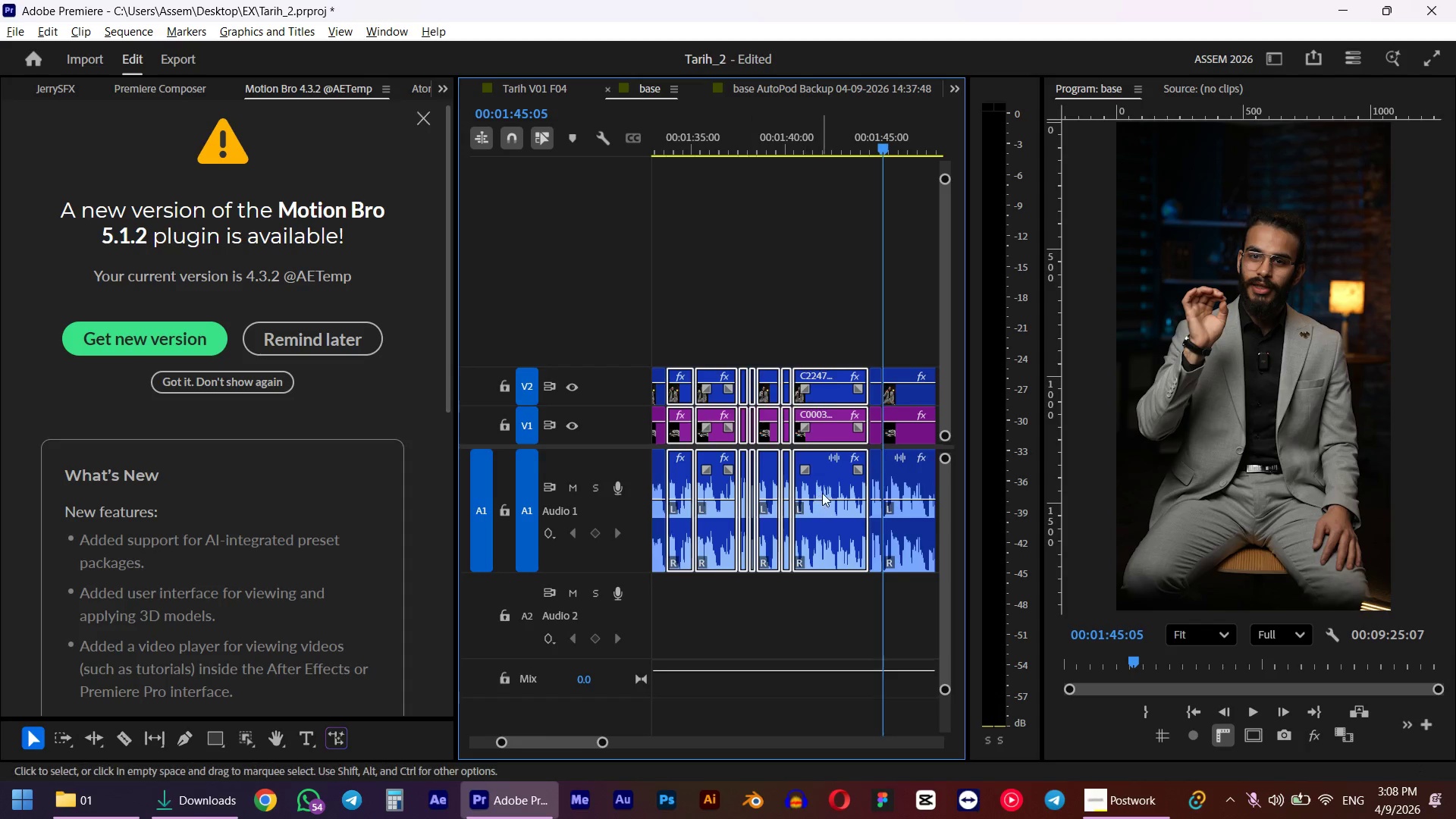 
key(D)
 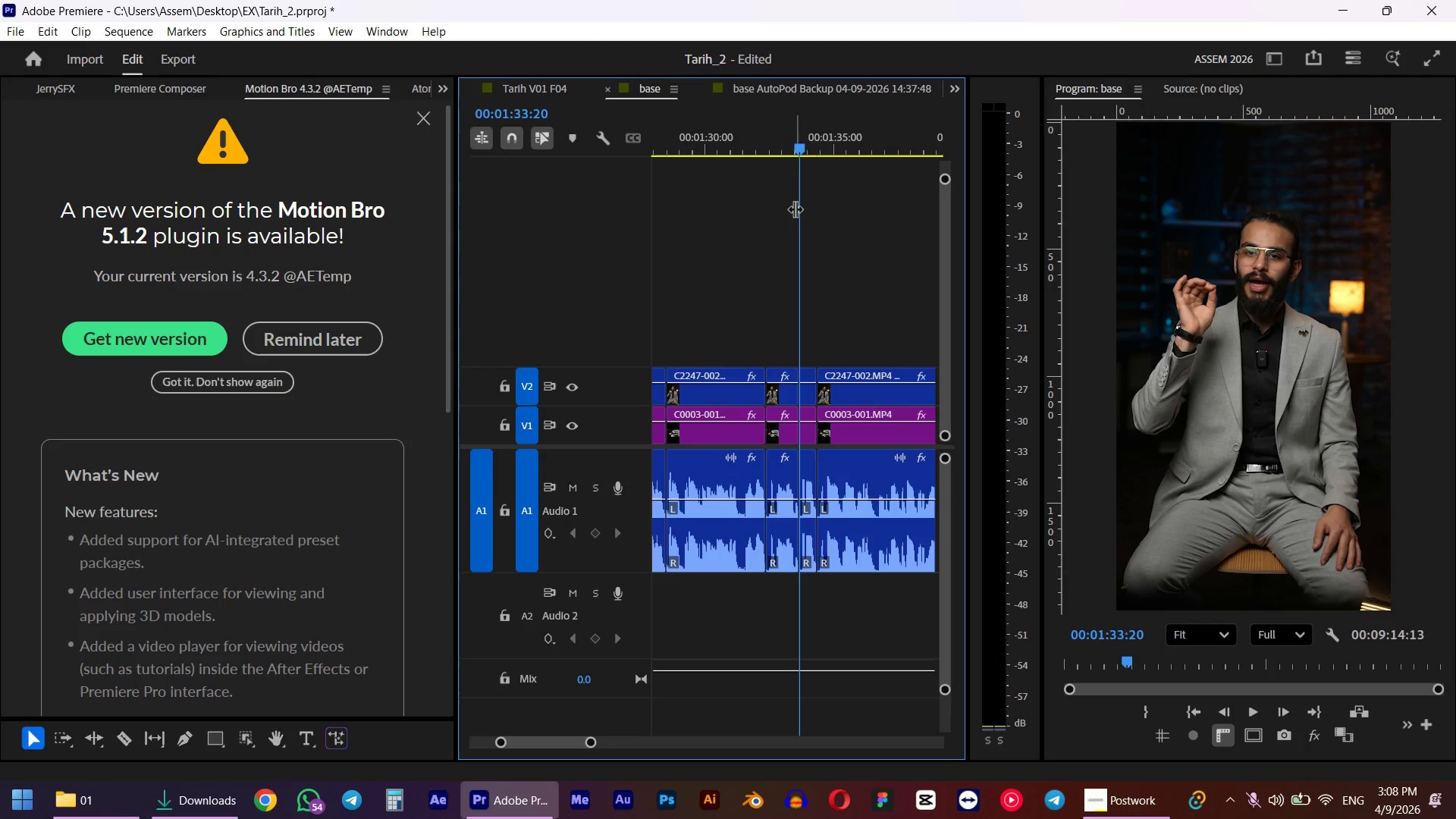 
scroll: coordinate [822, 493], scroll_direction: up, amount: 3.0
 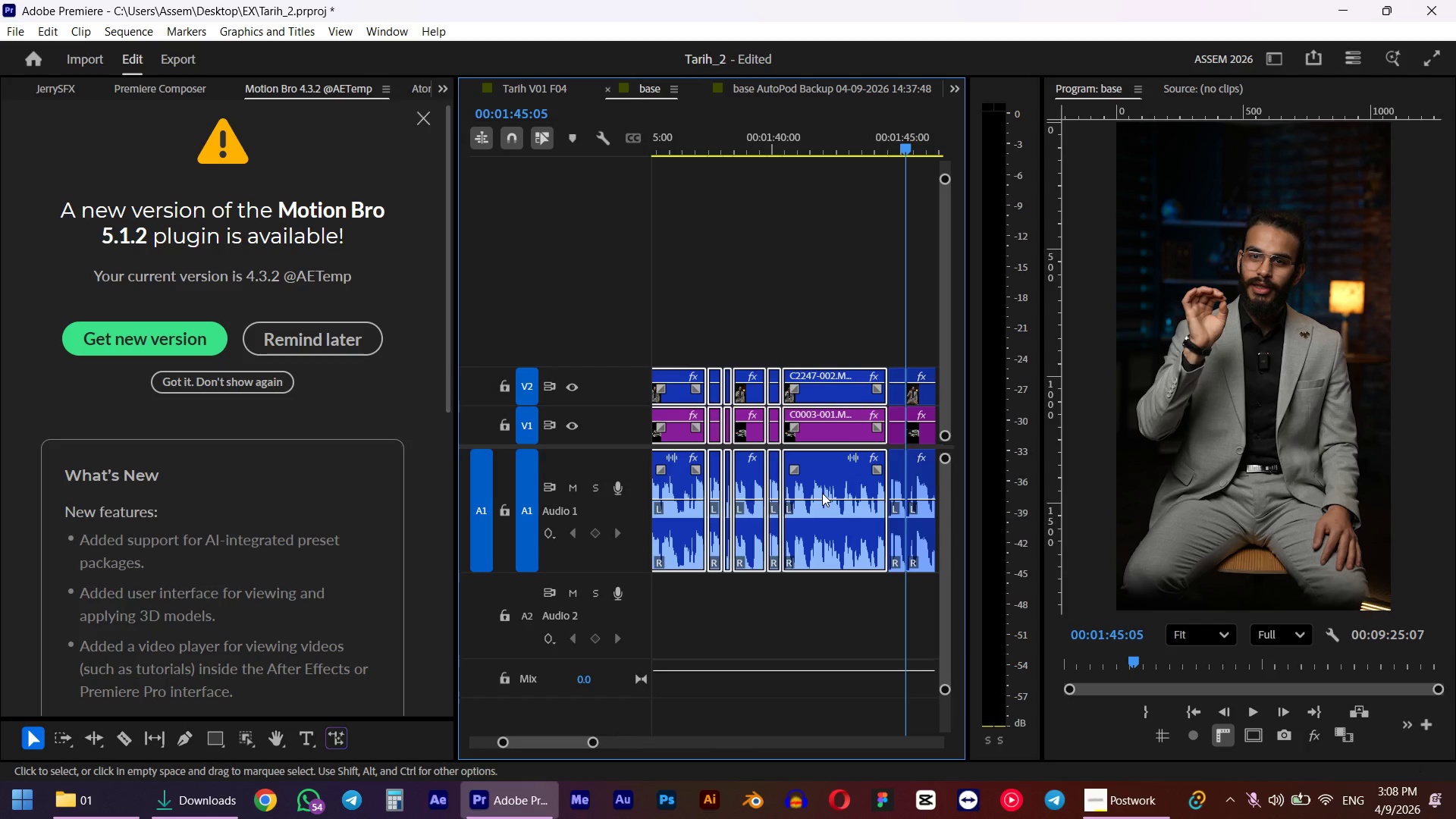 
left_click([783, 149])
 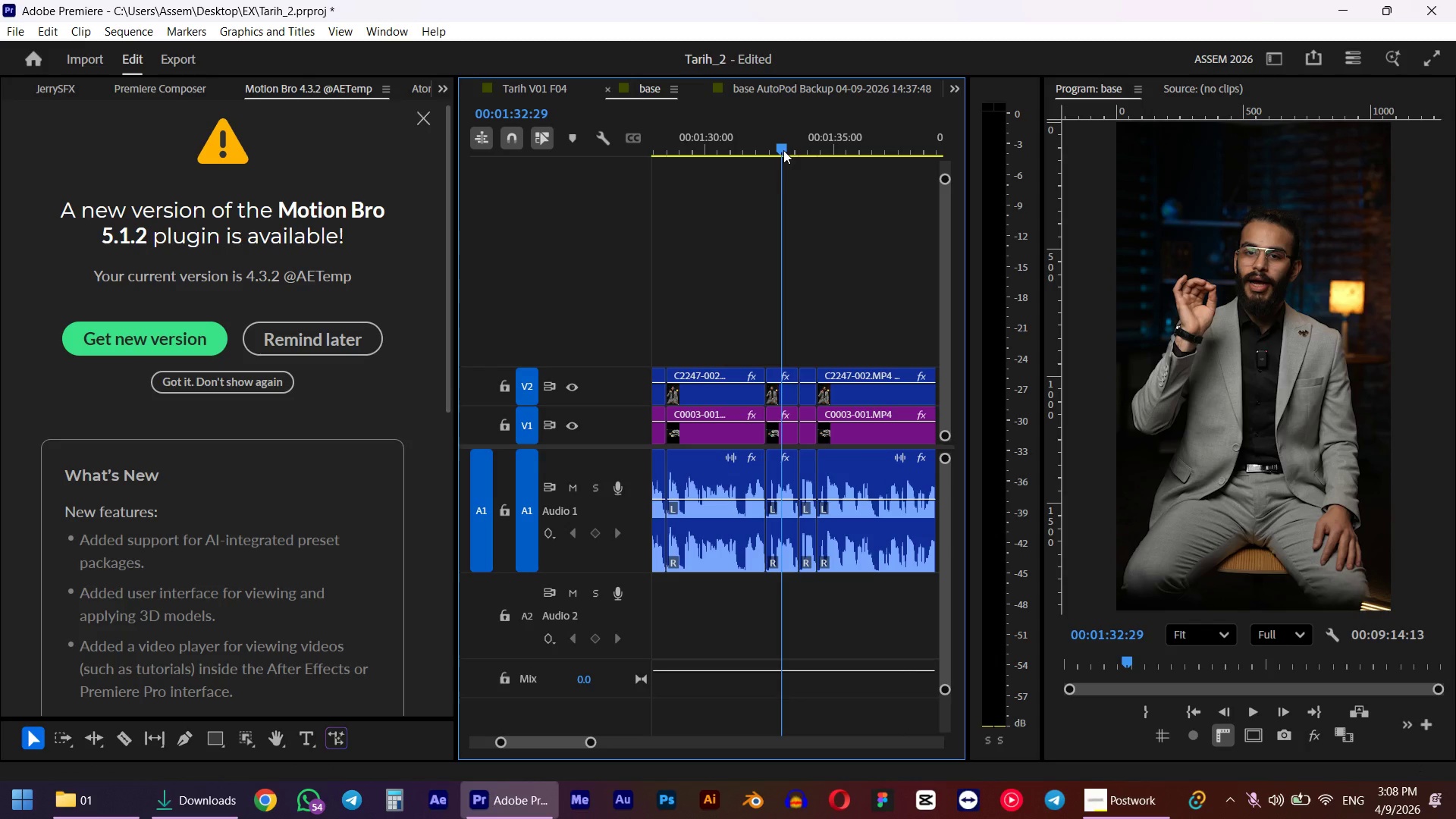 
key(Space)
 